 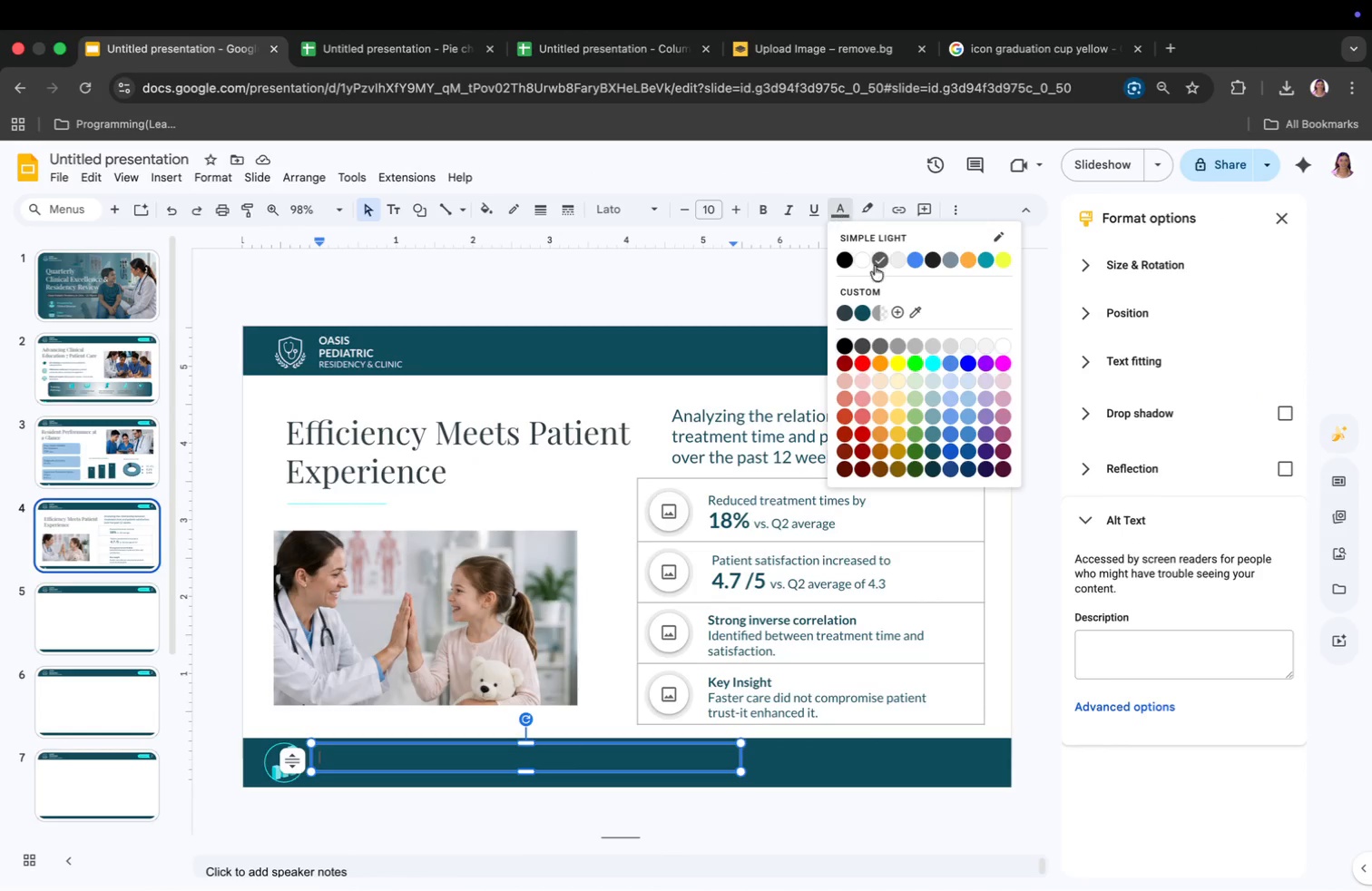 
left_click([855, 254])
 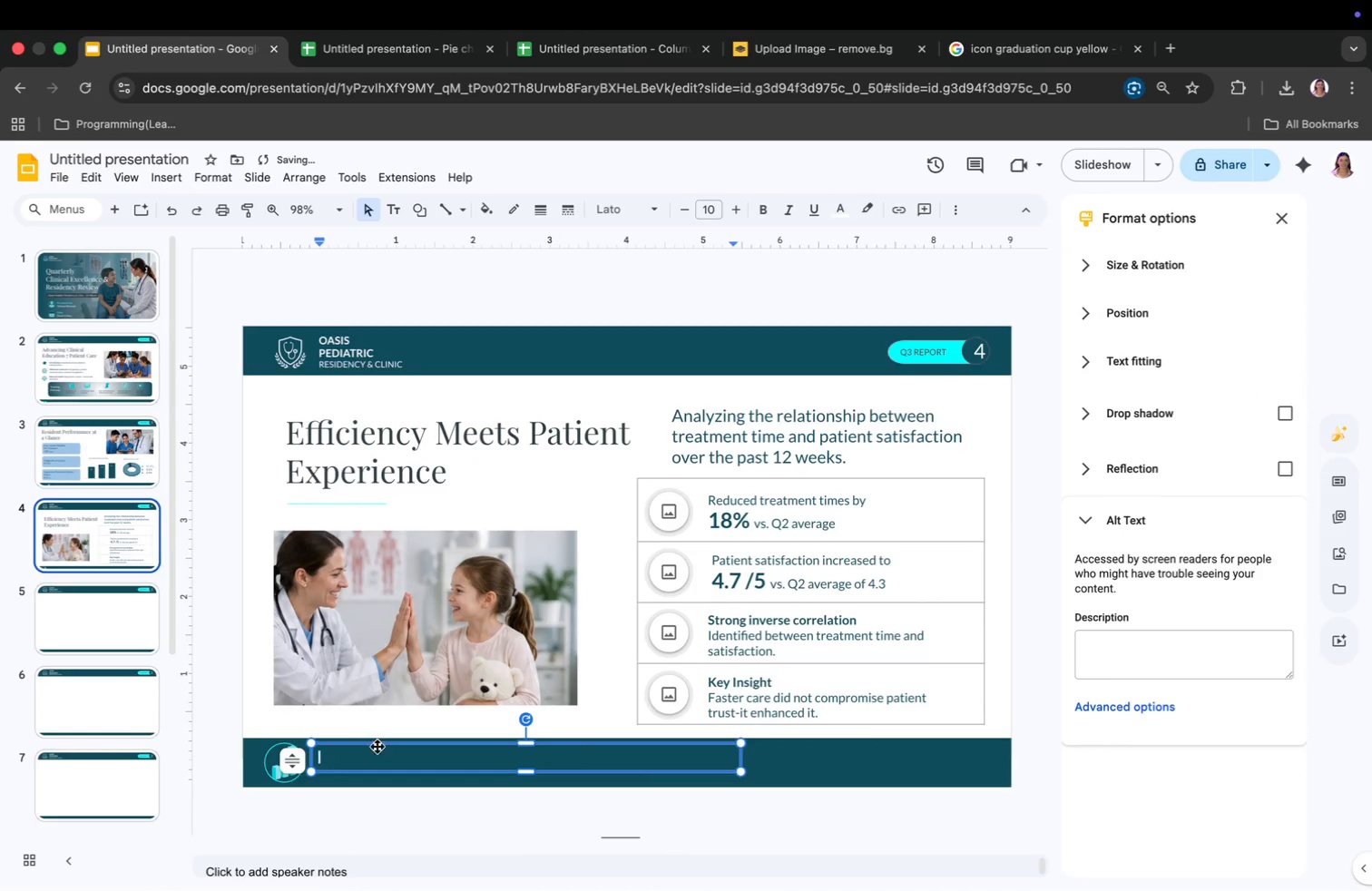 
double_click([377, 752])
 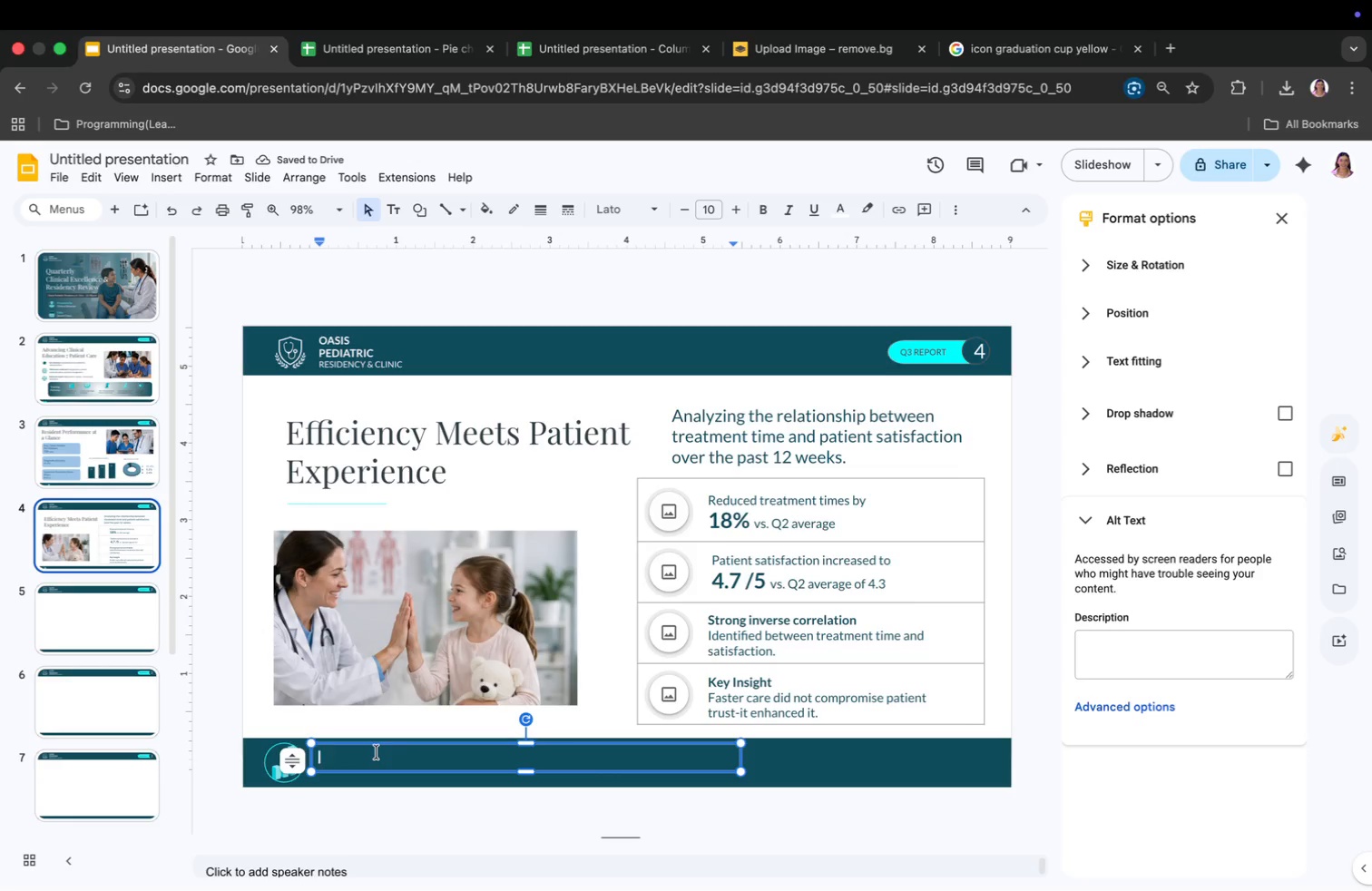 
type(Improved efficiency)
key(Backspace)
key(Backspace)
type(y. Higher satisfaction.)
 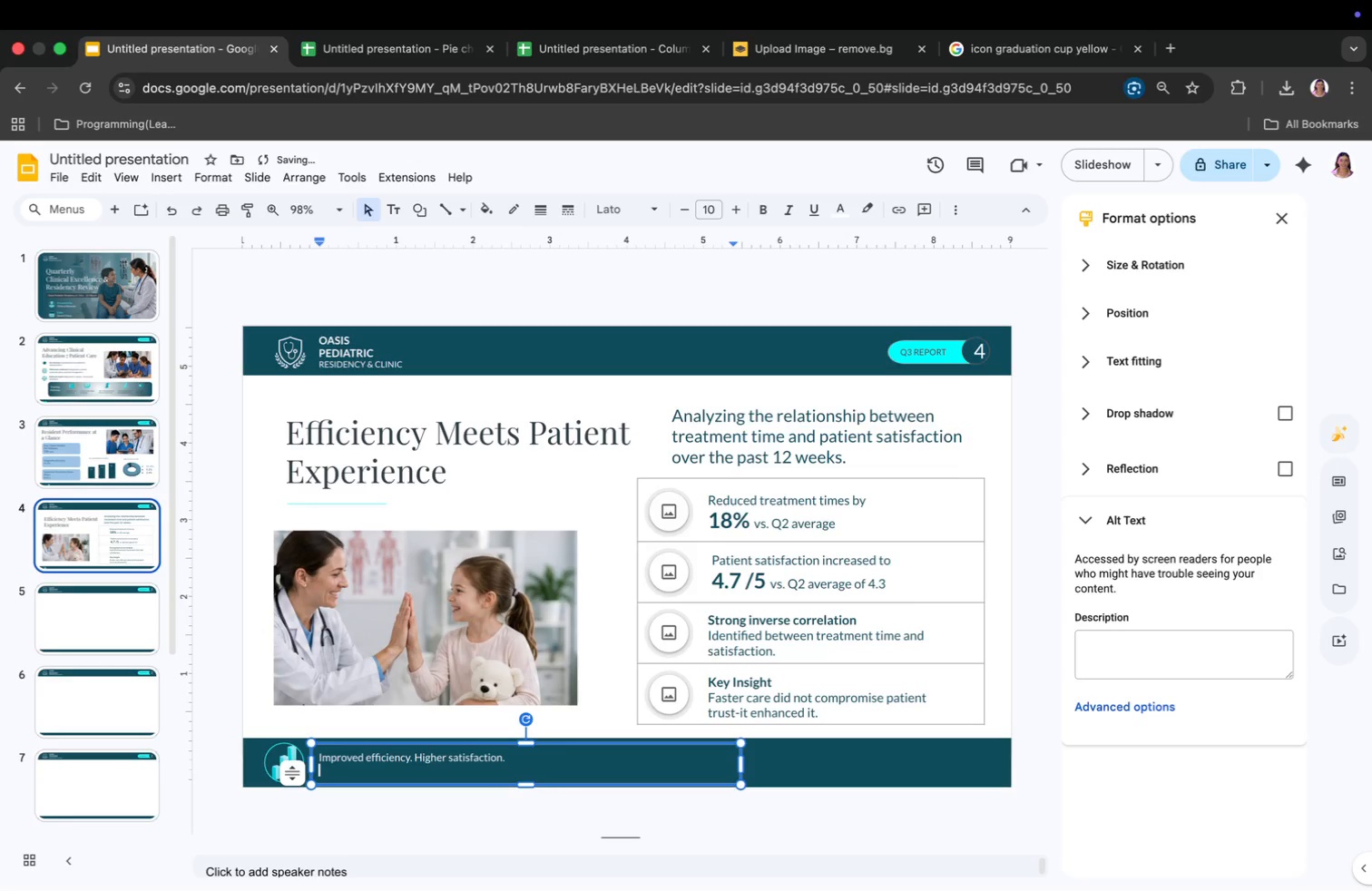 
key(Enter)
 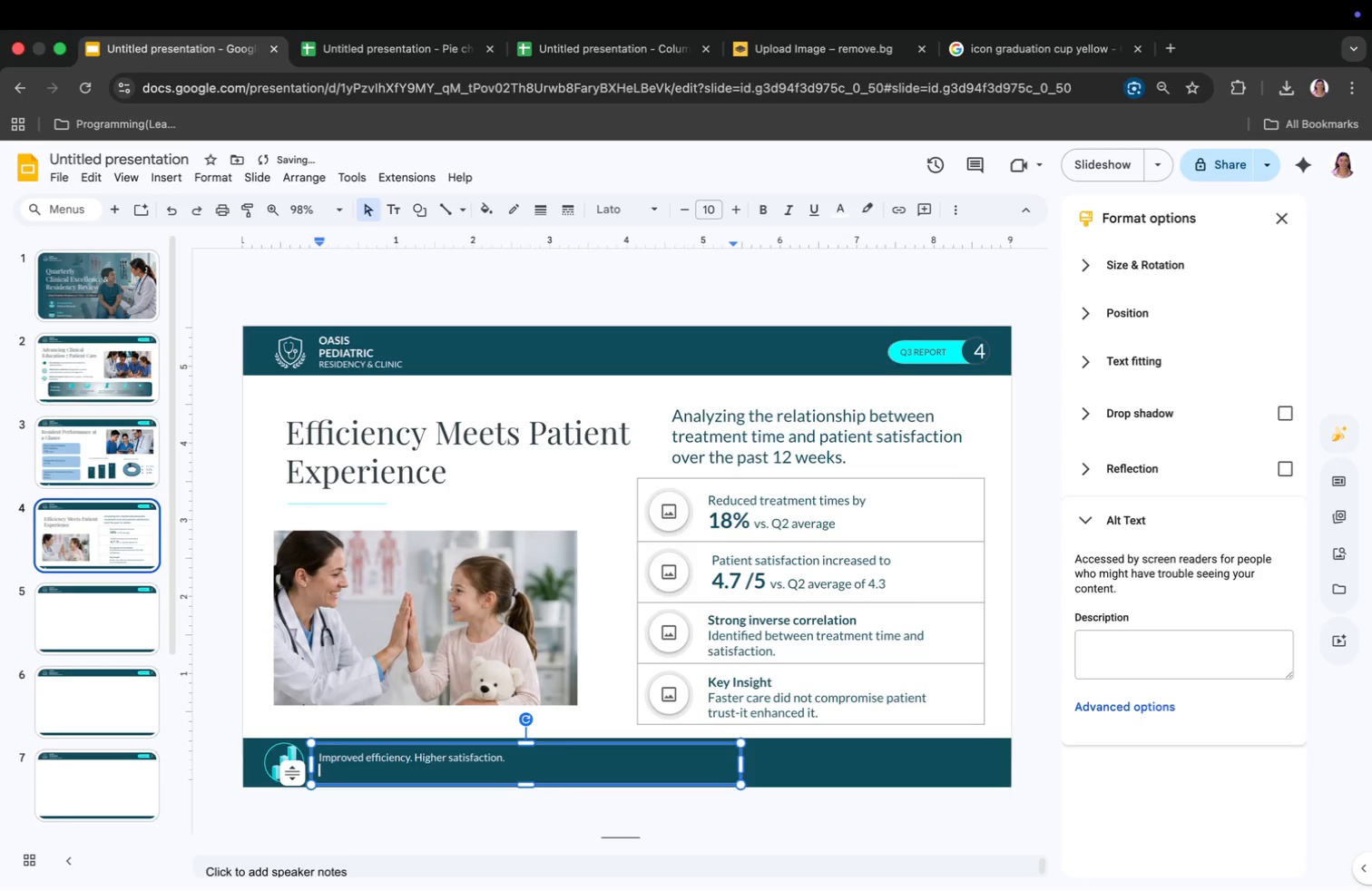 
type(Better outcomes for our patients.)
 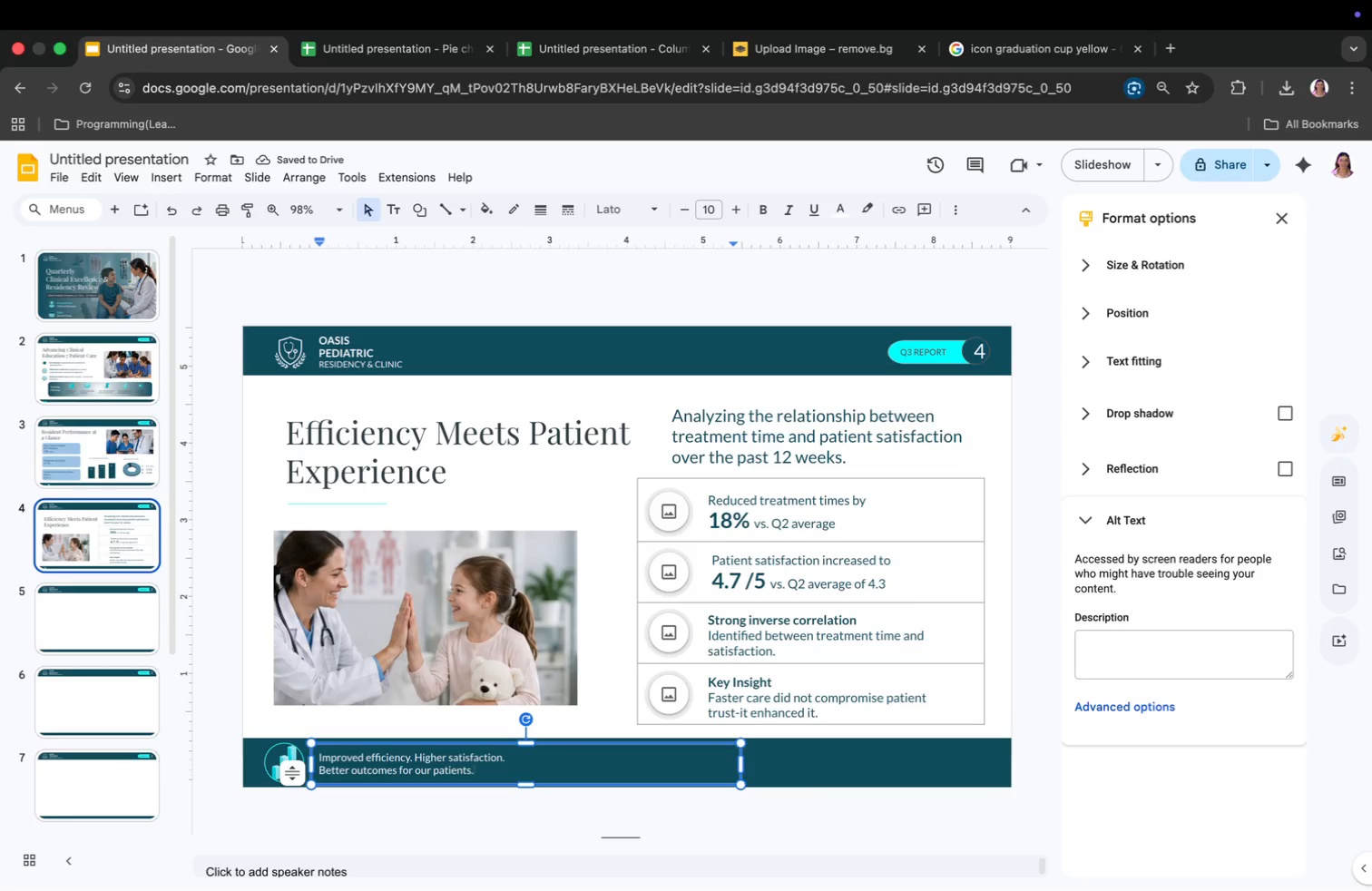 
wait(5.1)
 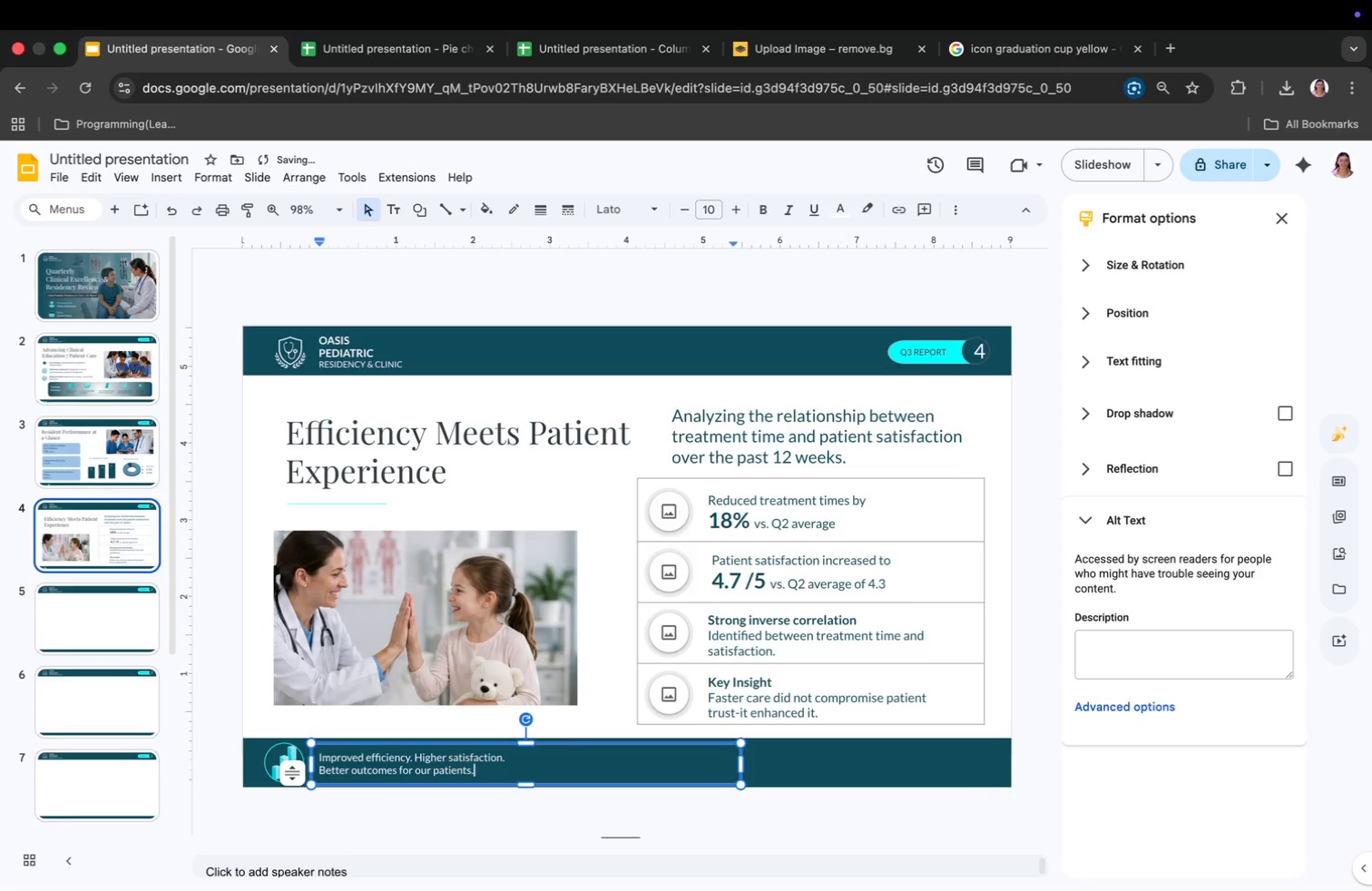 
left_click([261, 708])
 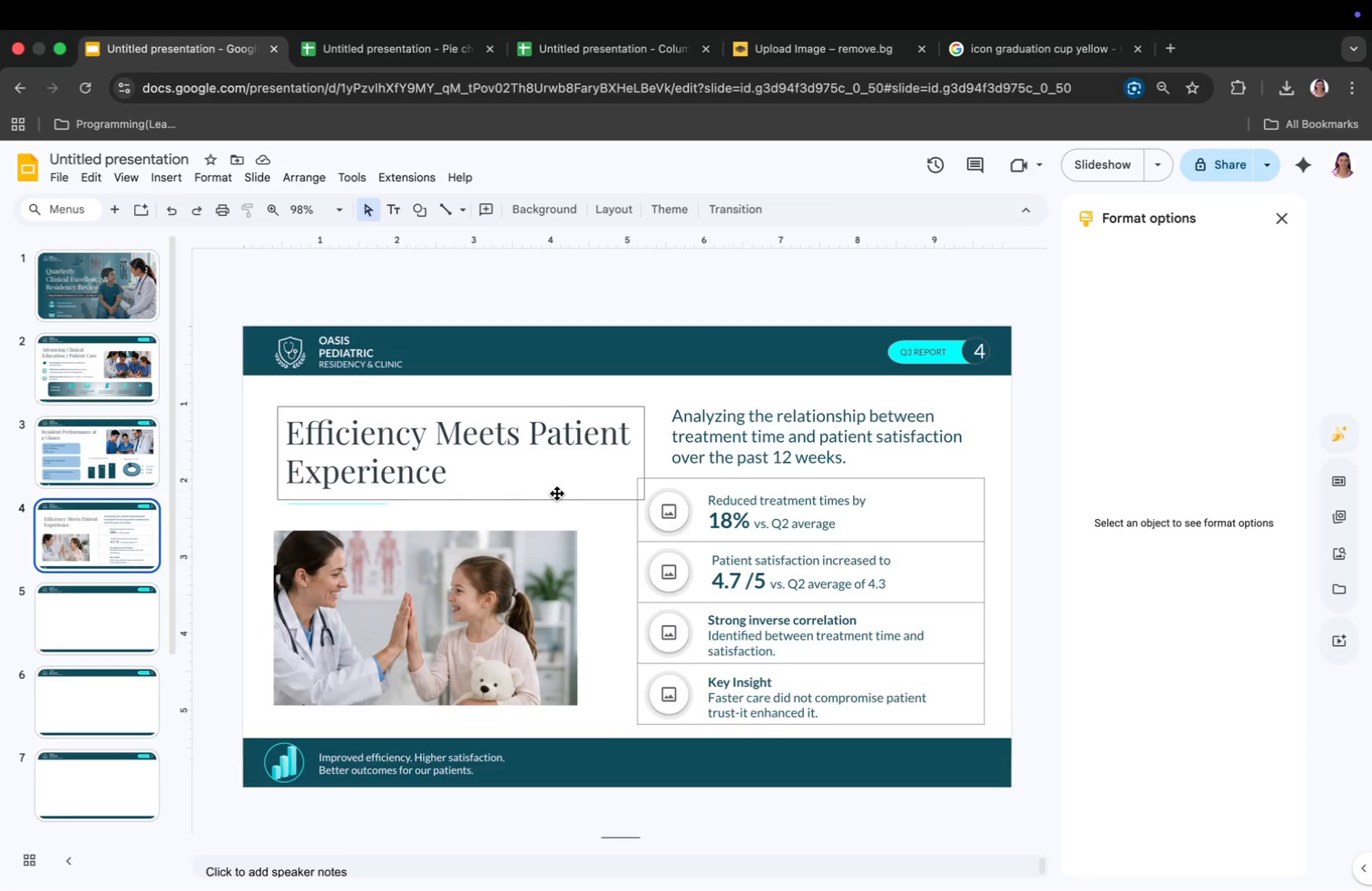 
wait(6.6)
 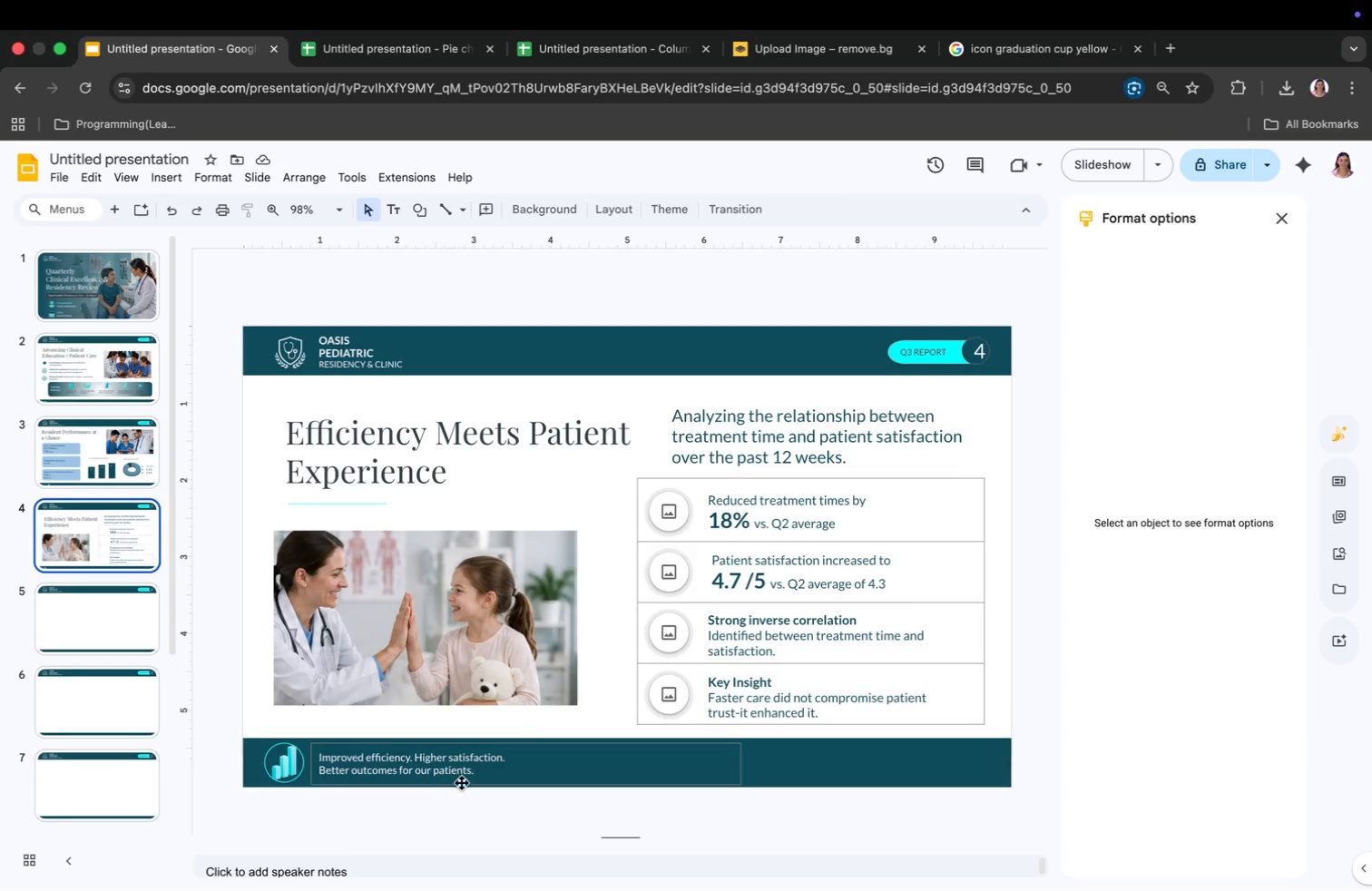 
left_click([99, 361])
 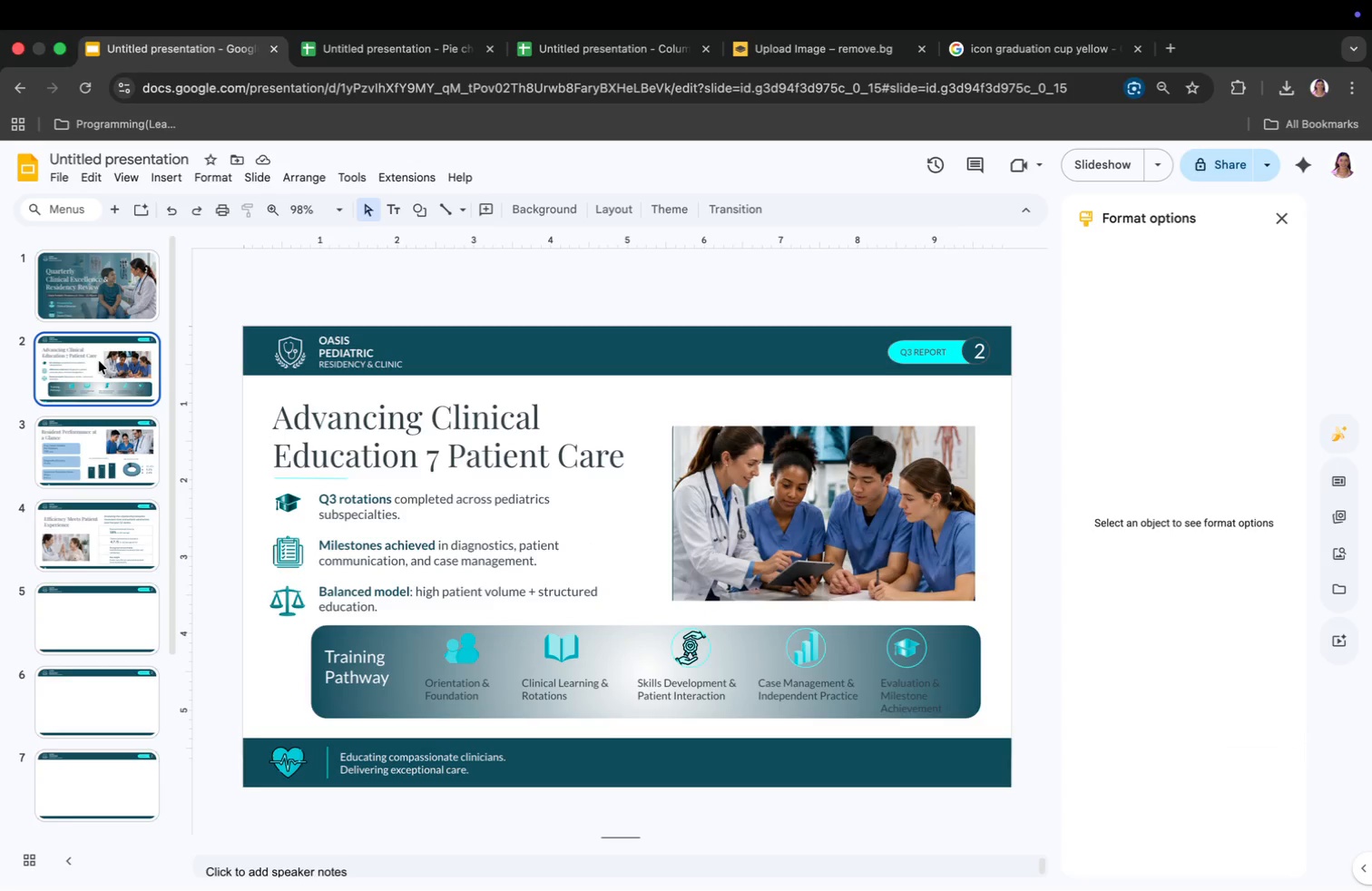 
key(ArrowDown)
 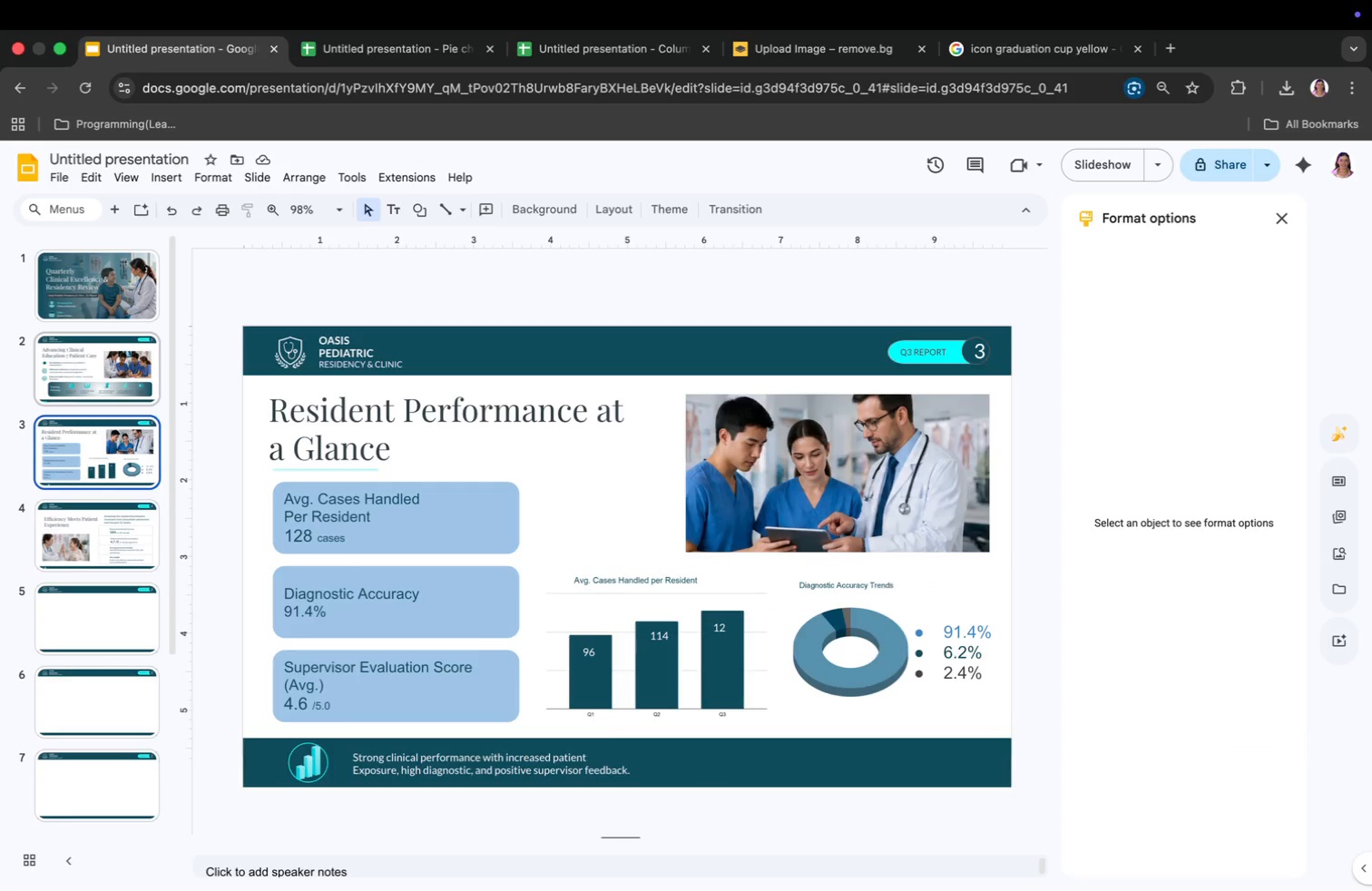 
key(ArrowDown)
 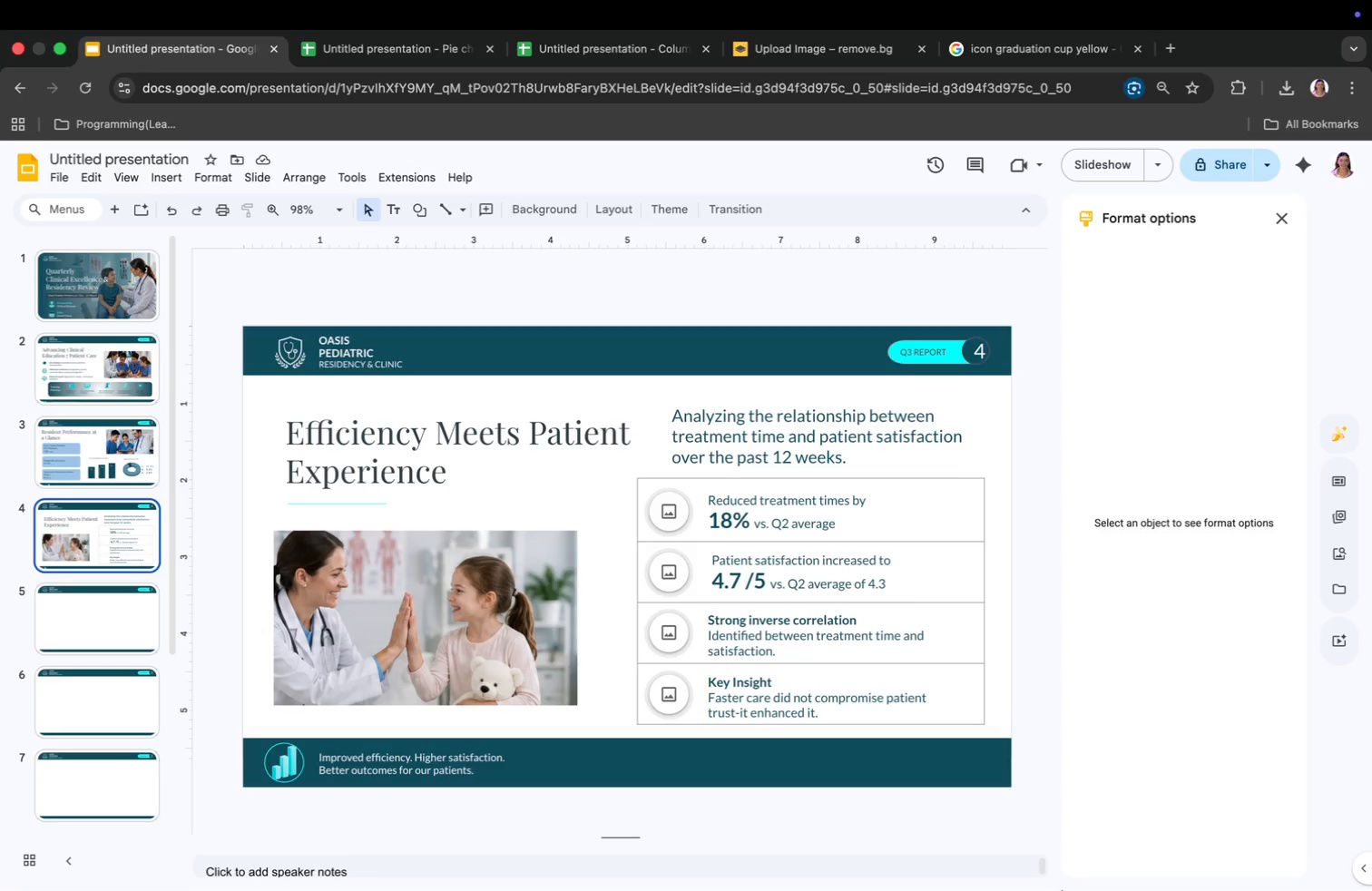 
wait(7.73)
 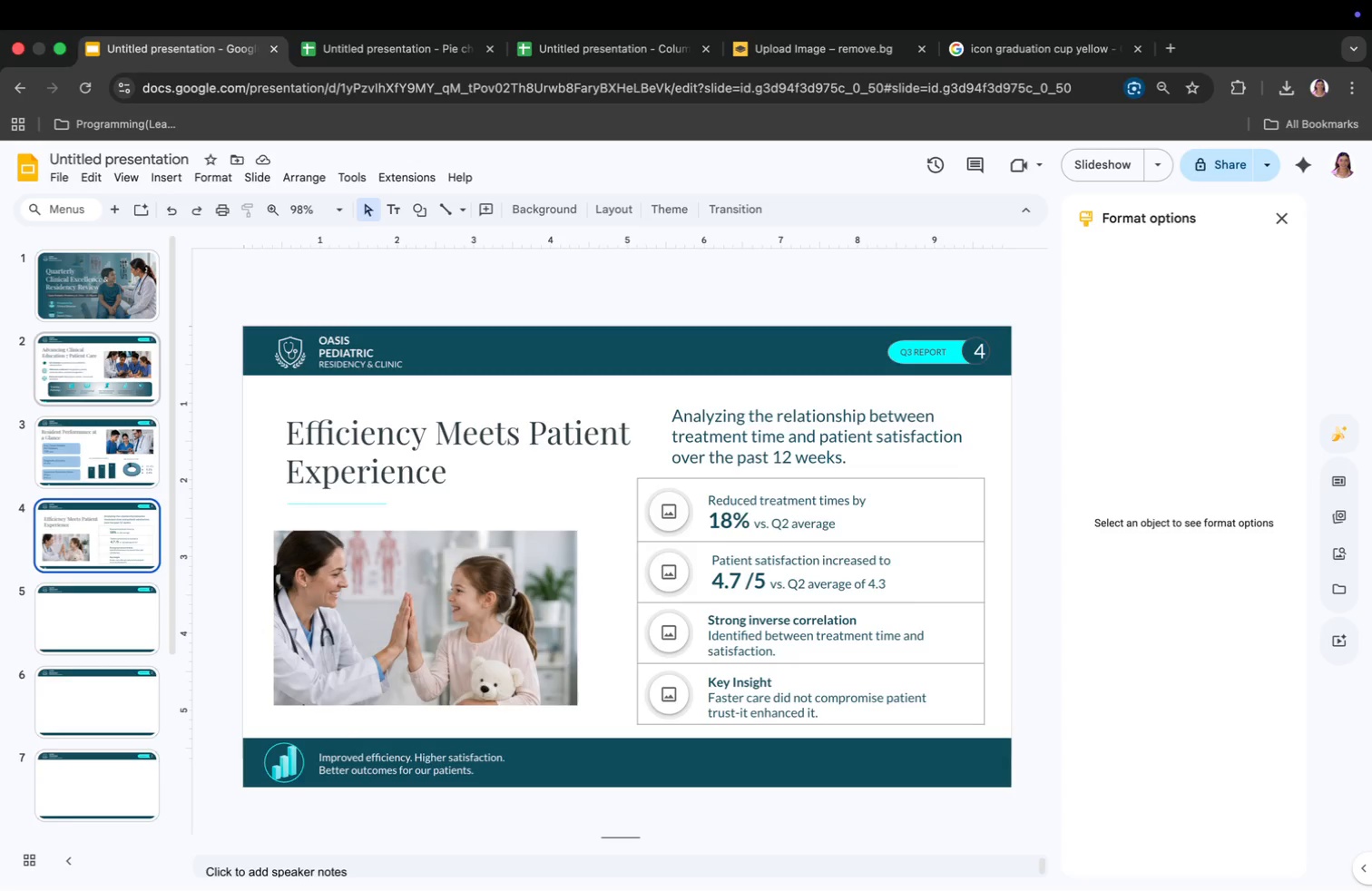 
left_click([664, 508])
 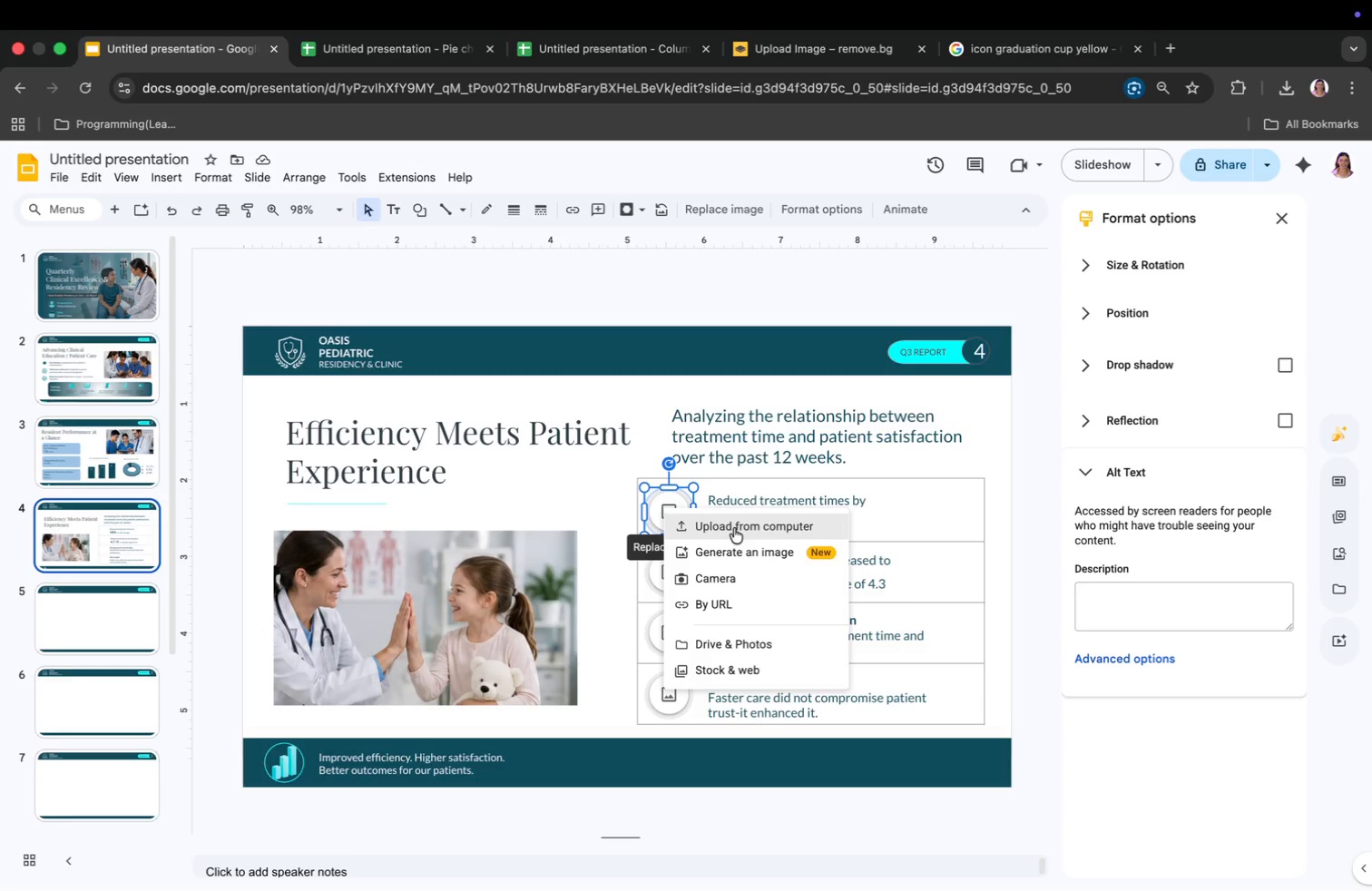 
left_click([736, 528])
 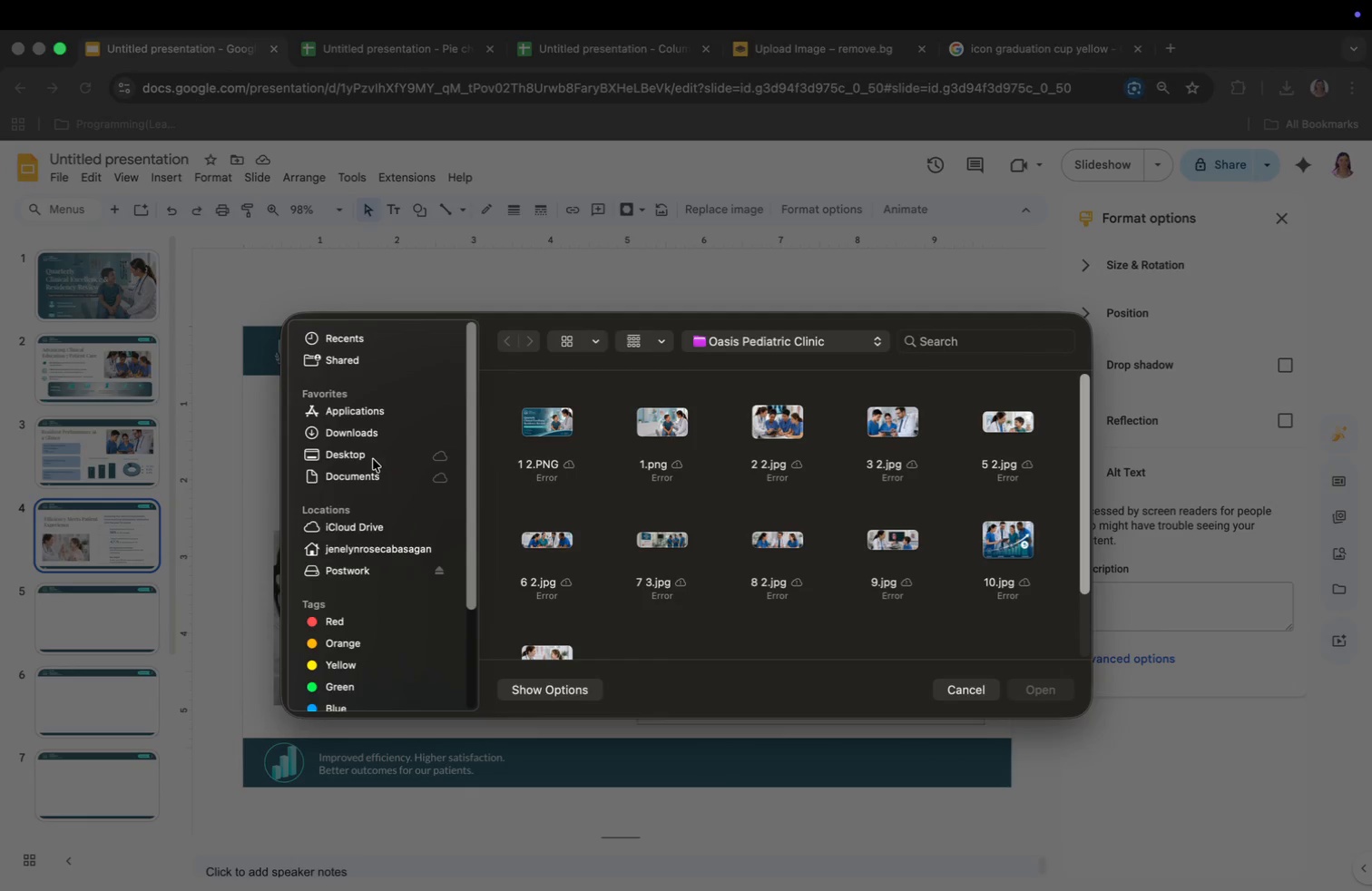 
left_click([373, 428])
 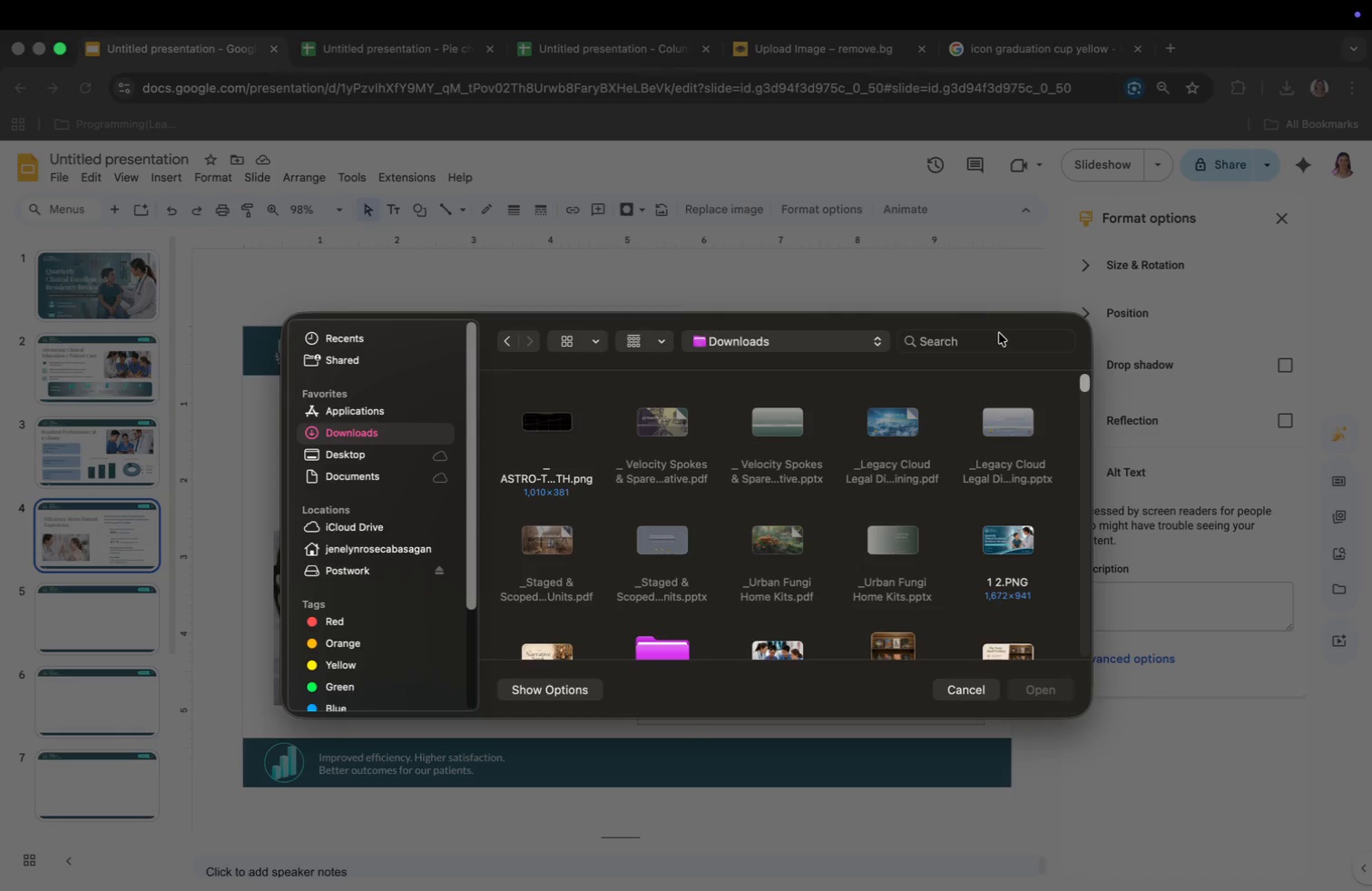 
left_click([995, 336])
 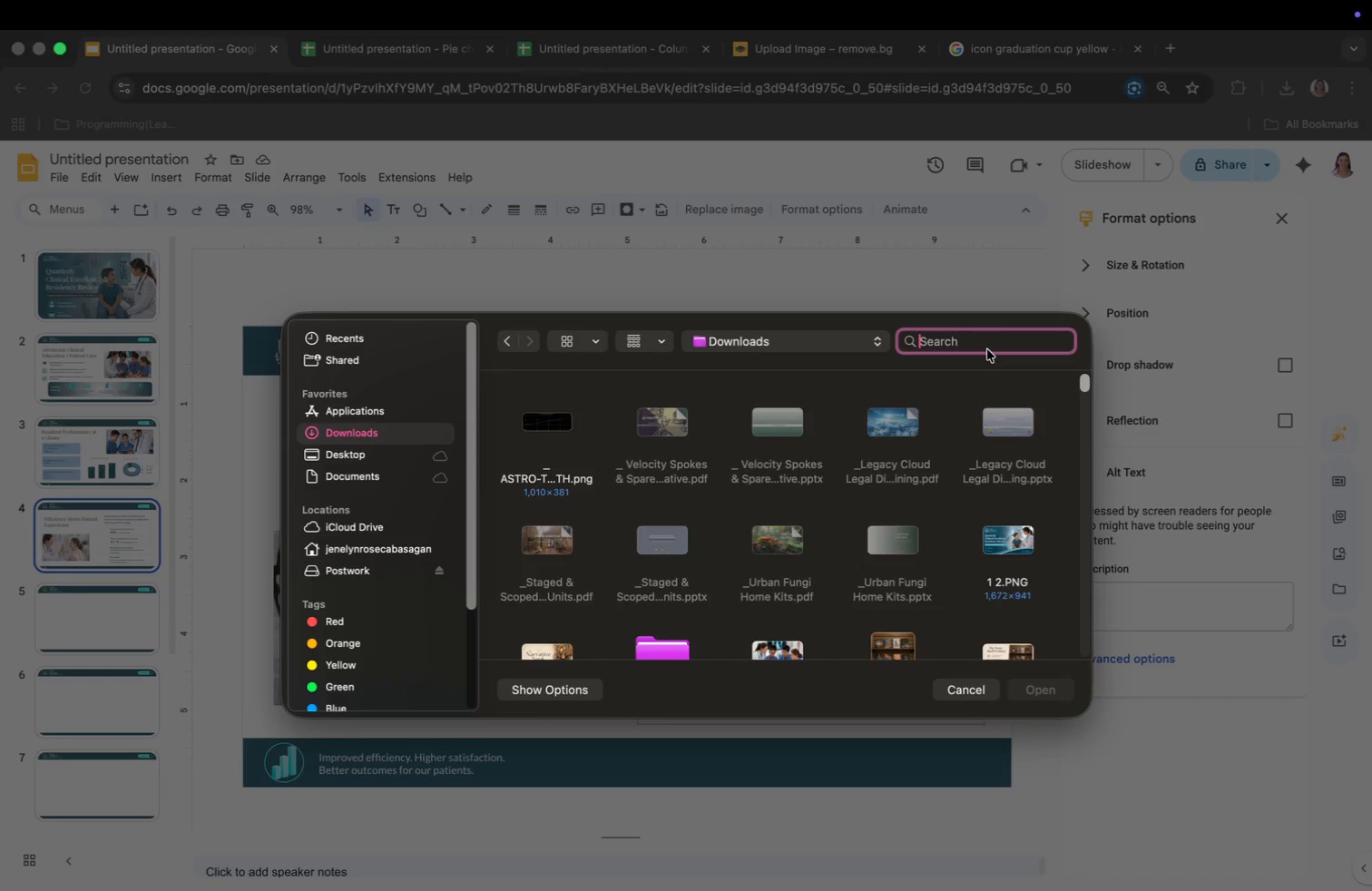 
type(remo)
 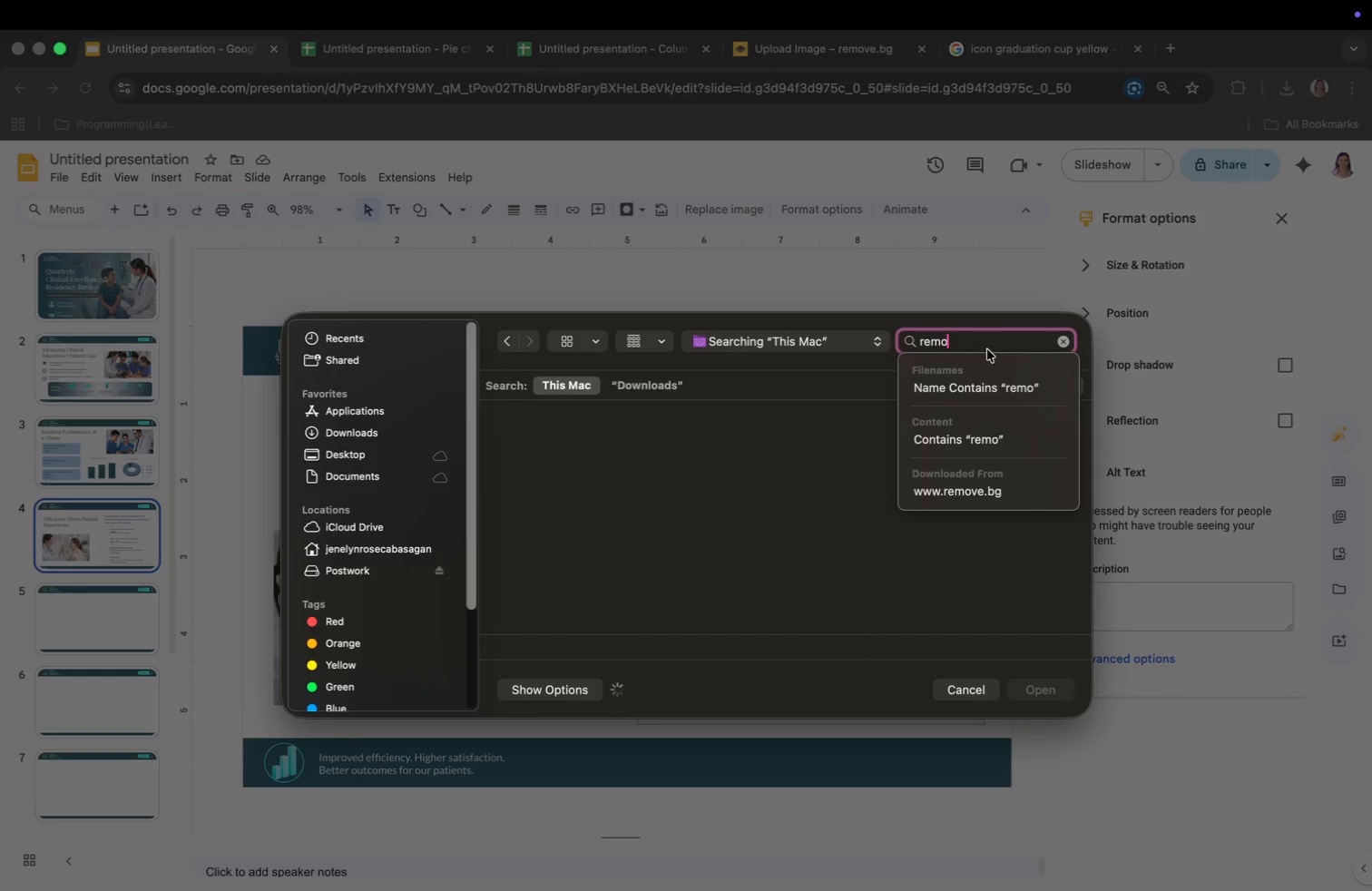 
key(Enter)
 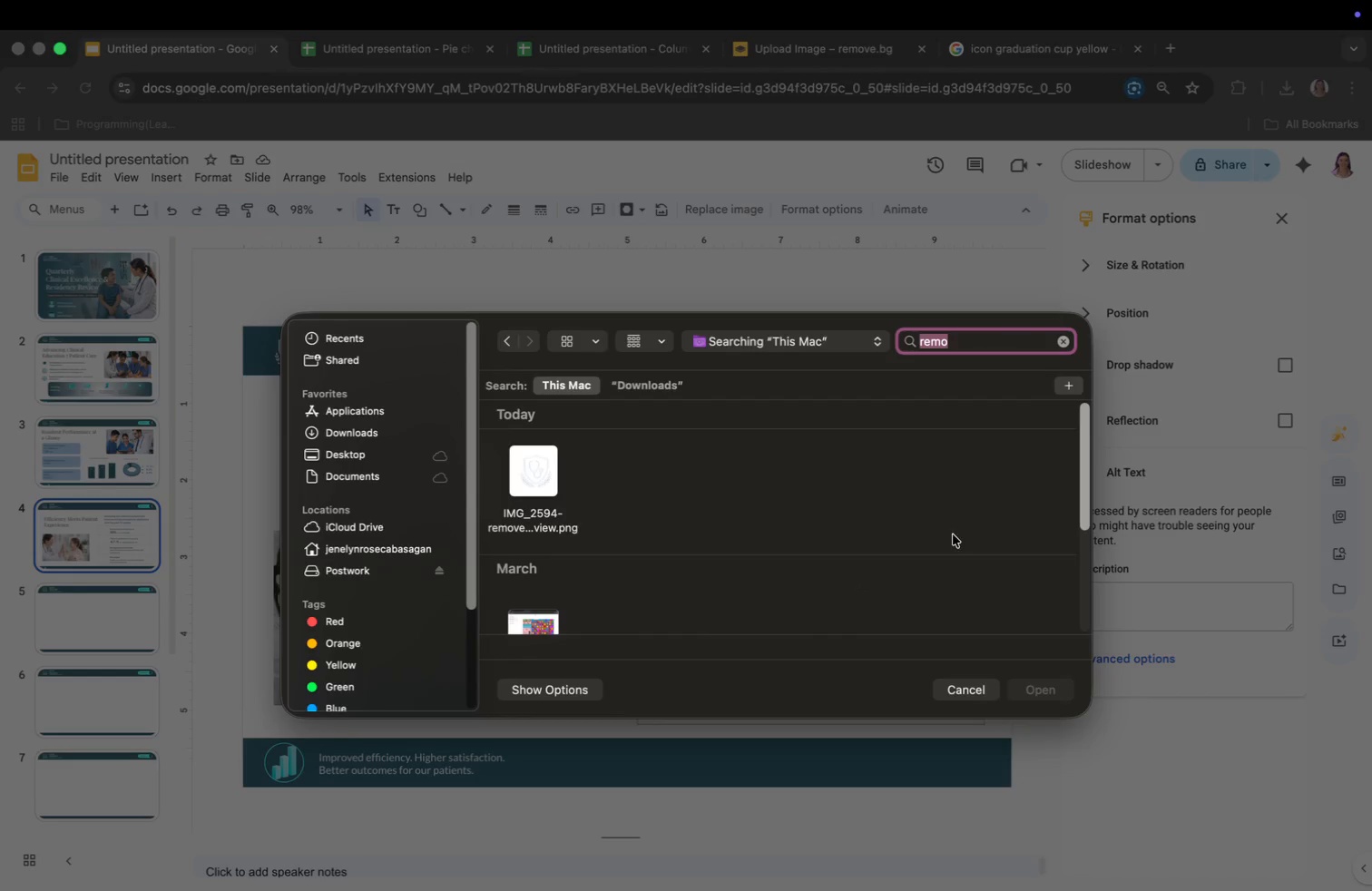 
scroll: coordinate [725, 539], scroll_direction: down, amount: 25.0
 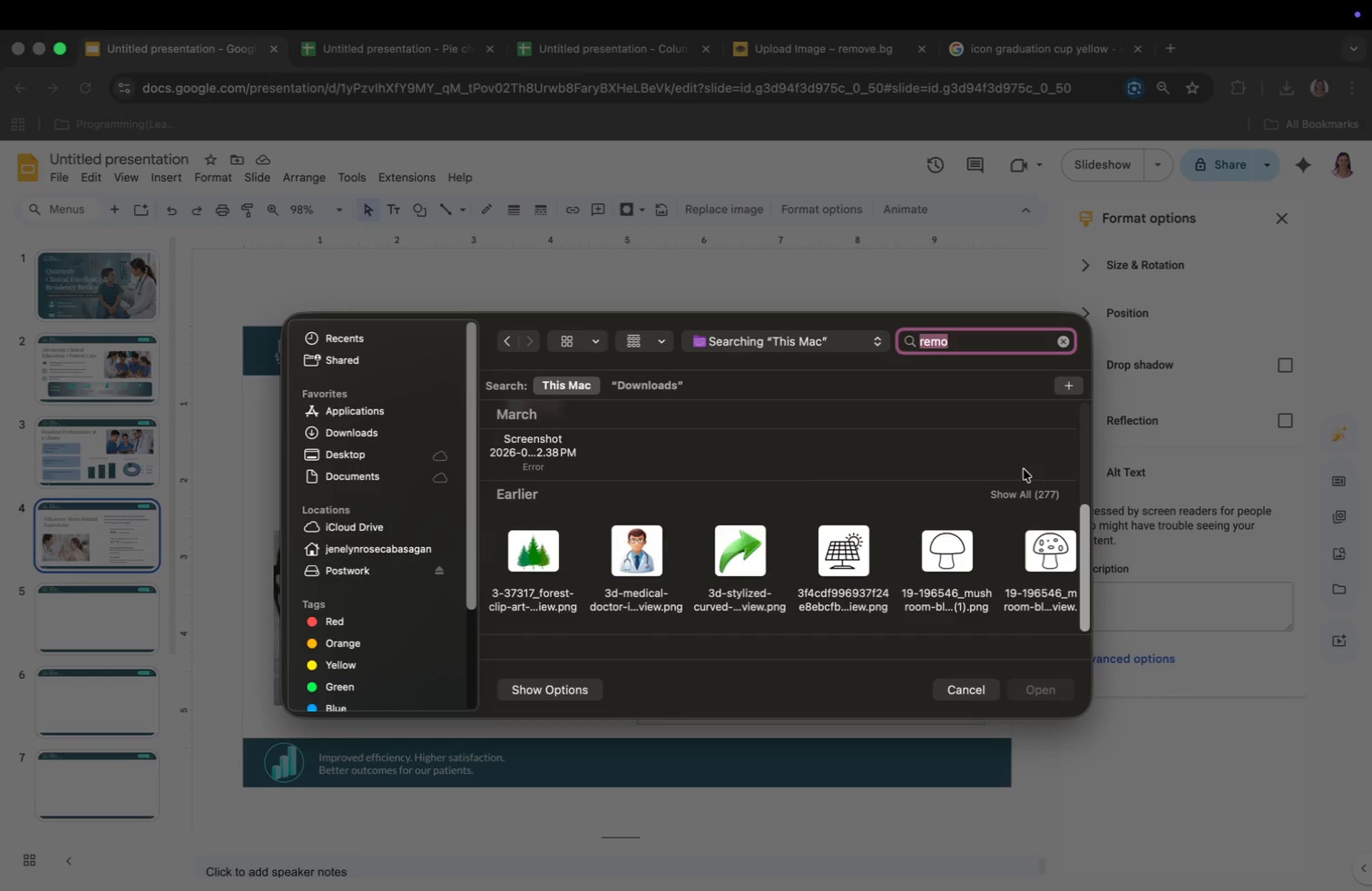 
left_click([1034, 489])
 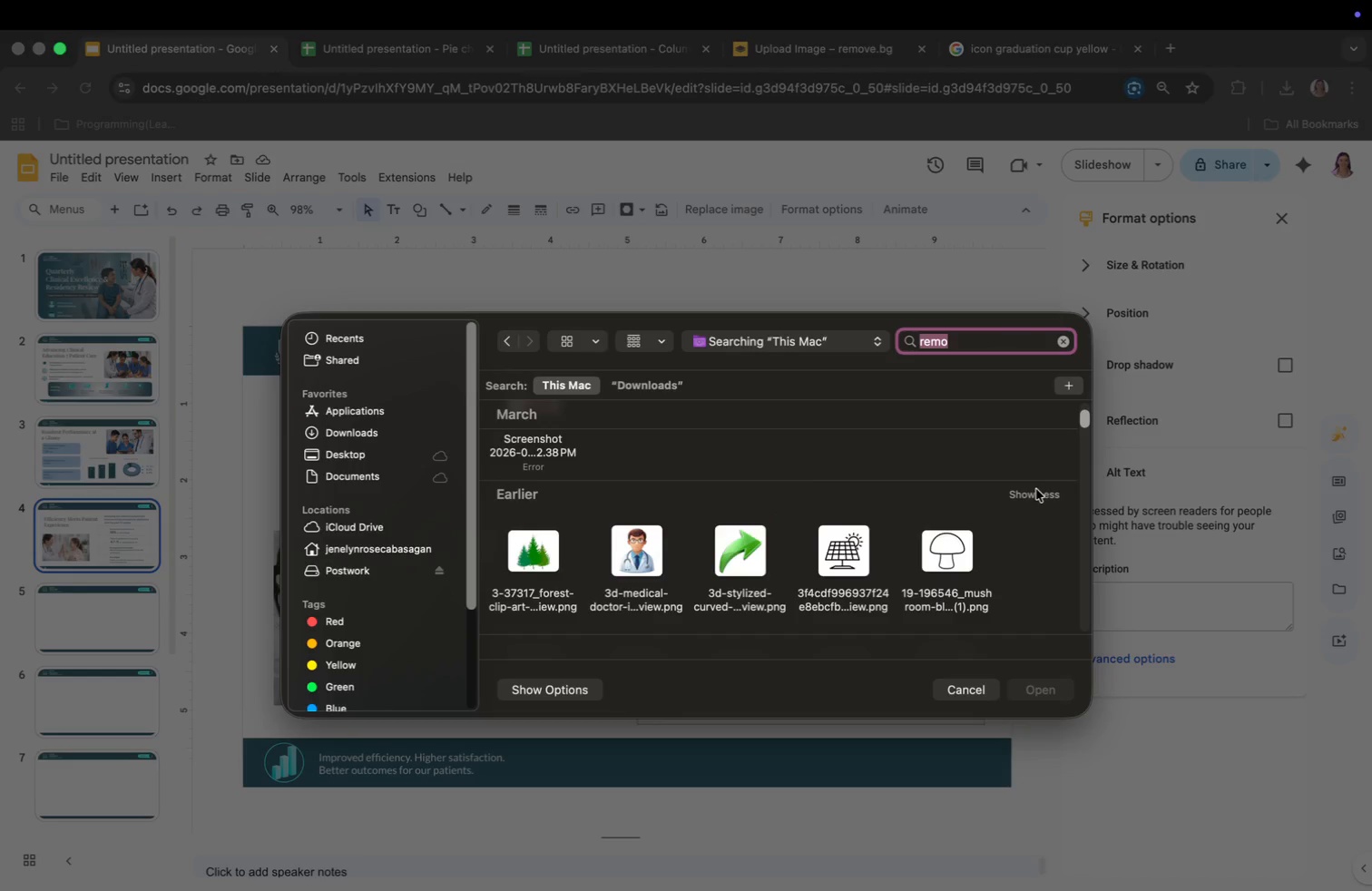 
scroll: coordinate [1033, 490], scroll_direction: down, amount: 11.0
 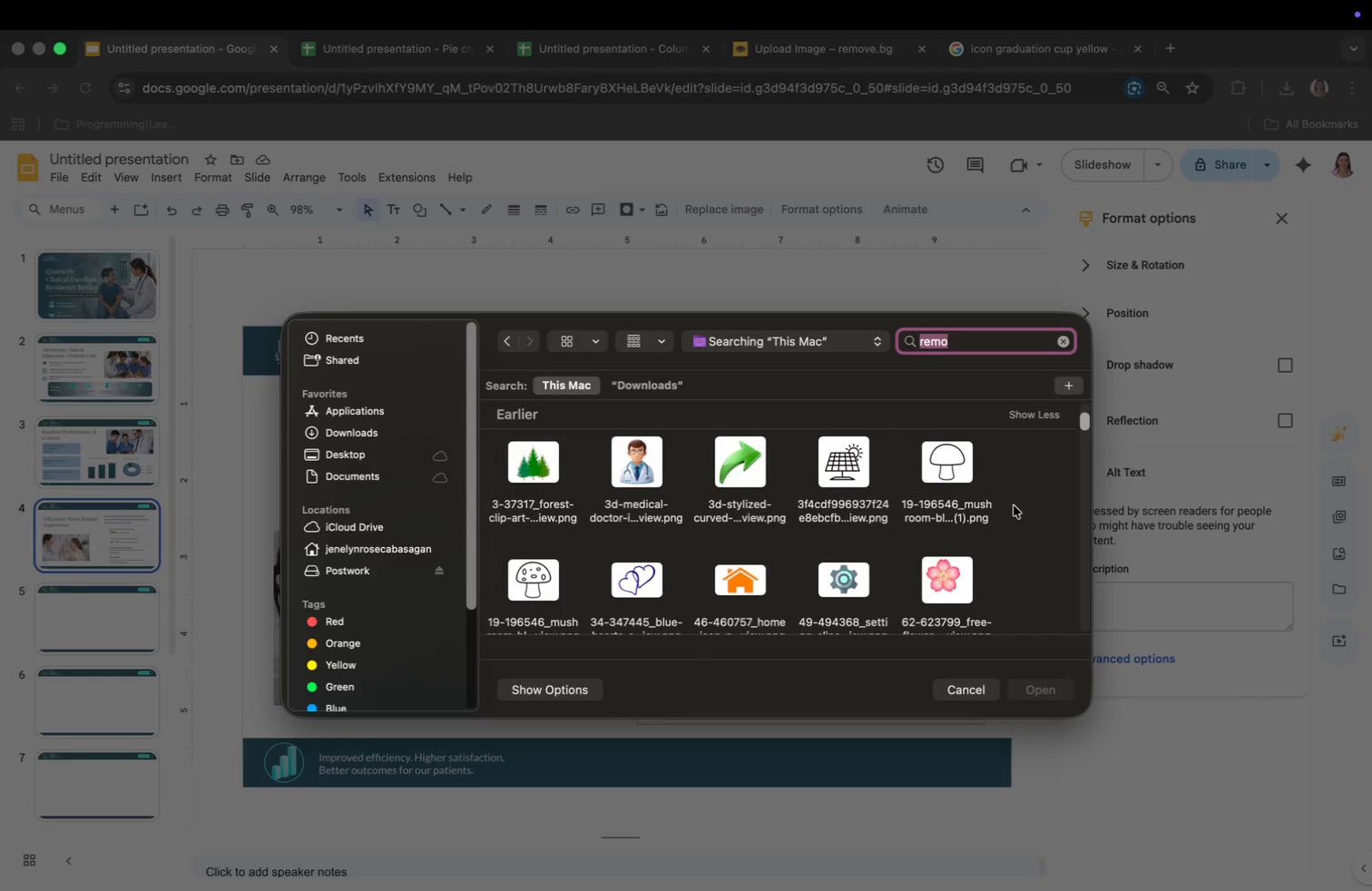 
wait(23.69)
 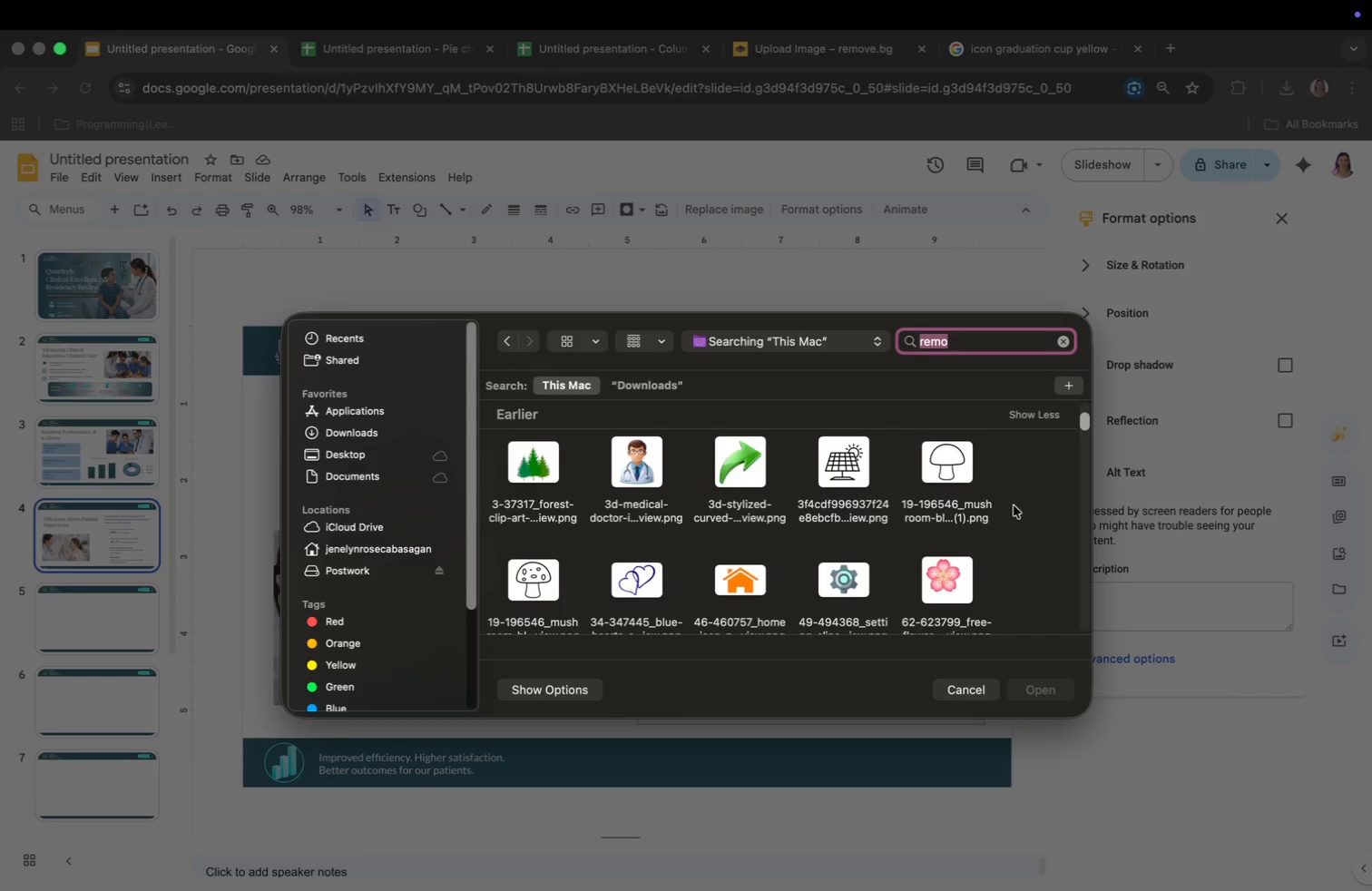 
scroll: coordinate [938, 552], scroll_direction: down, amount: 35.0
 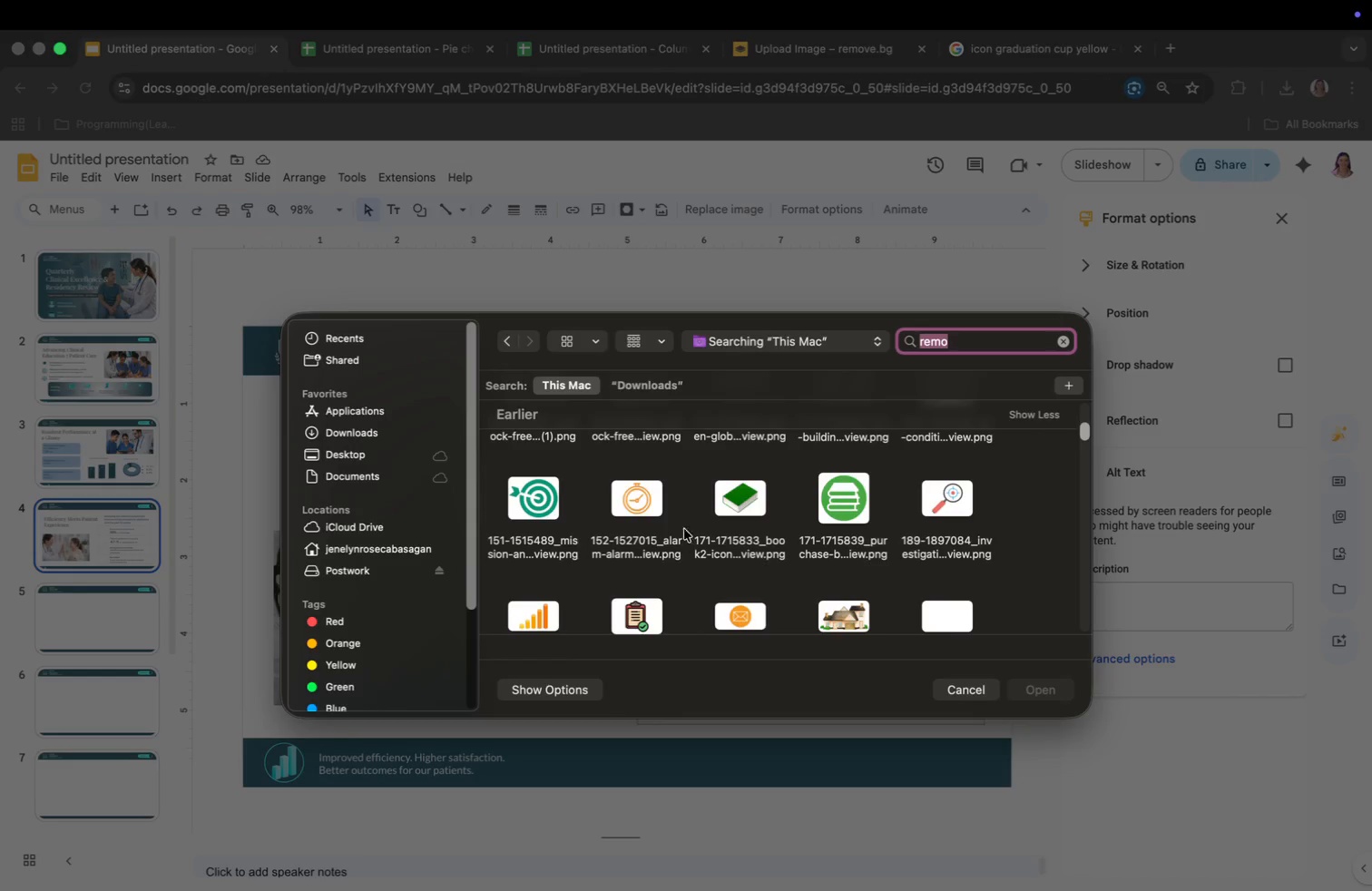 
left_click([632, 498])
 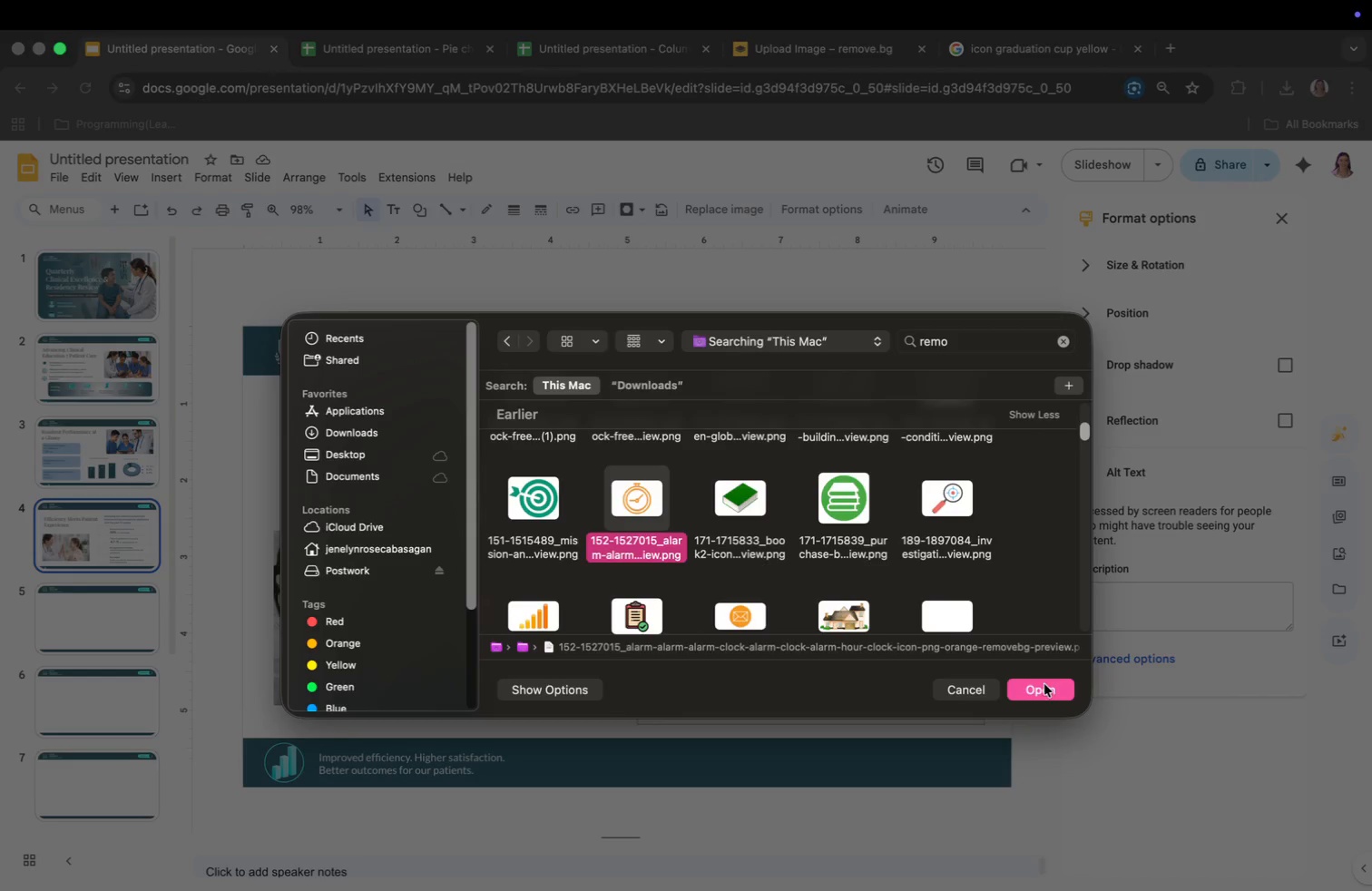 
left_click([1040, 693])
 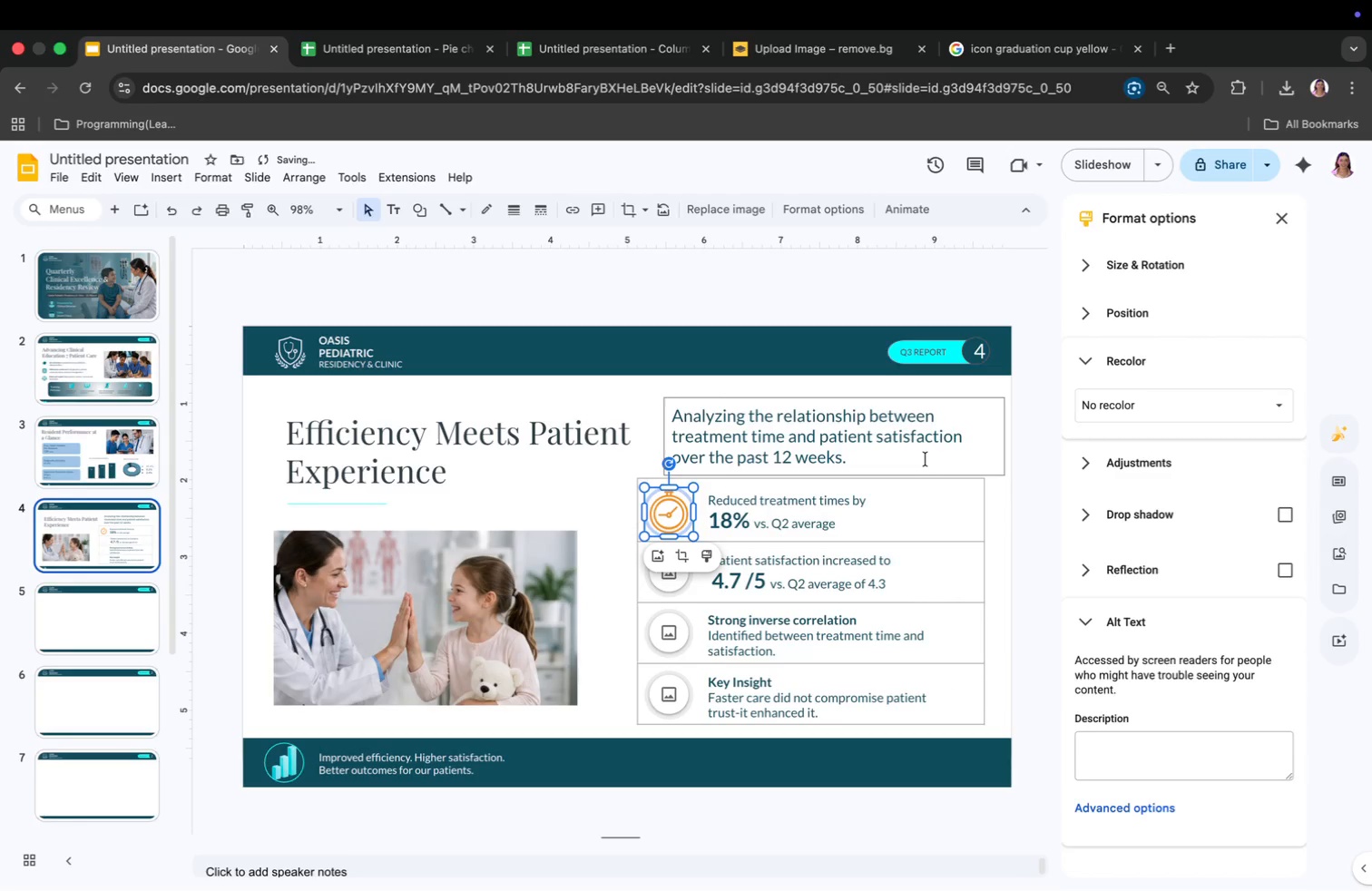 
left_click([1181, 408])
 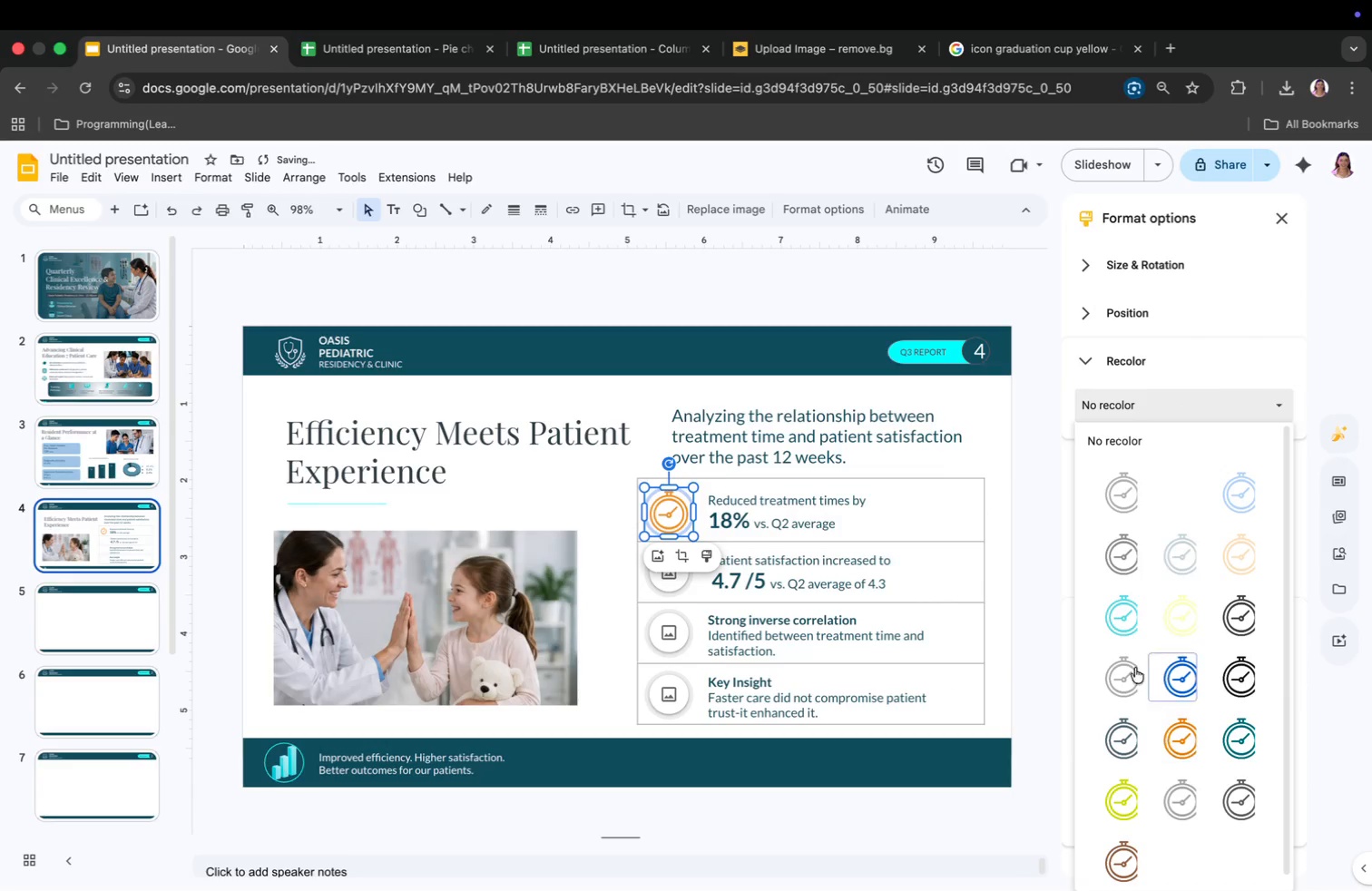 
left_click([1121, 622])
 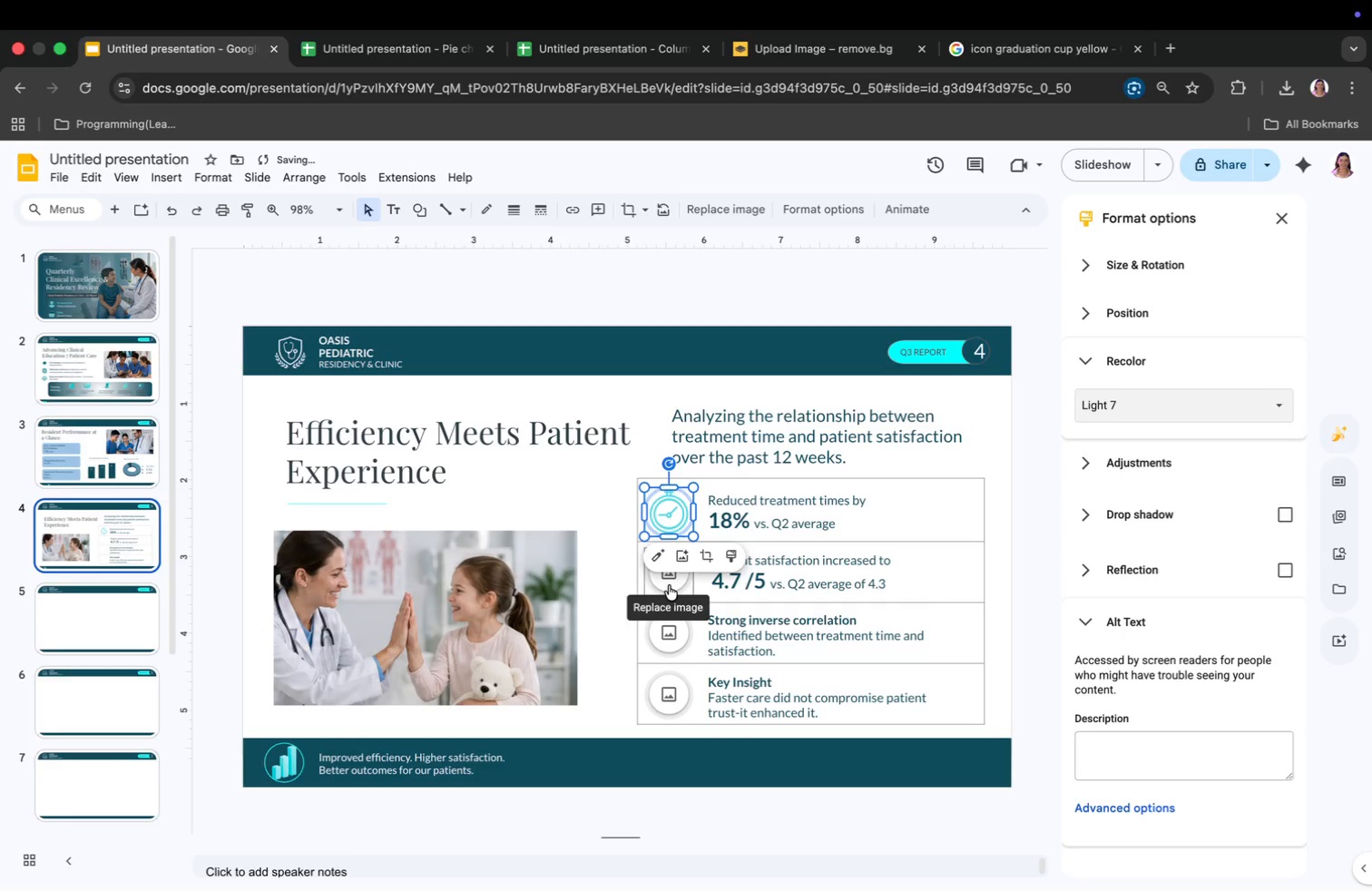 
wait(8.49)
 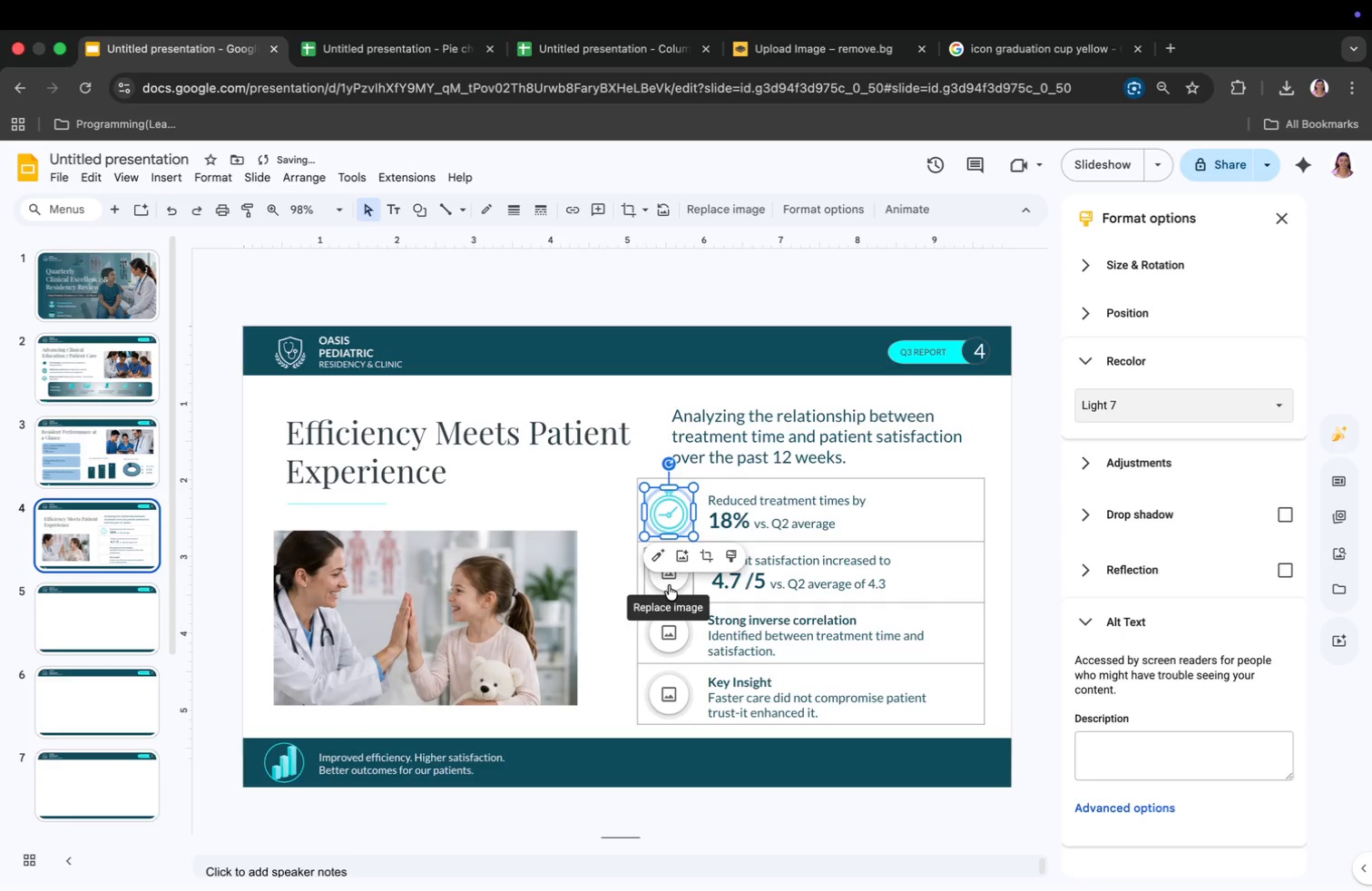 
left_click([681, 499])
 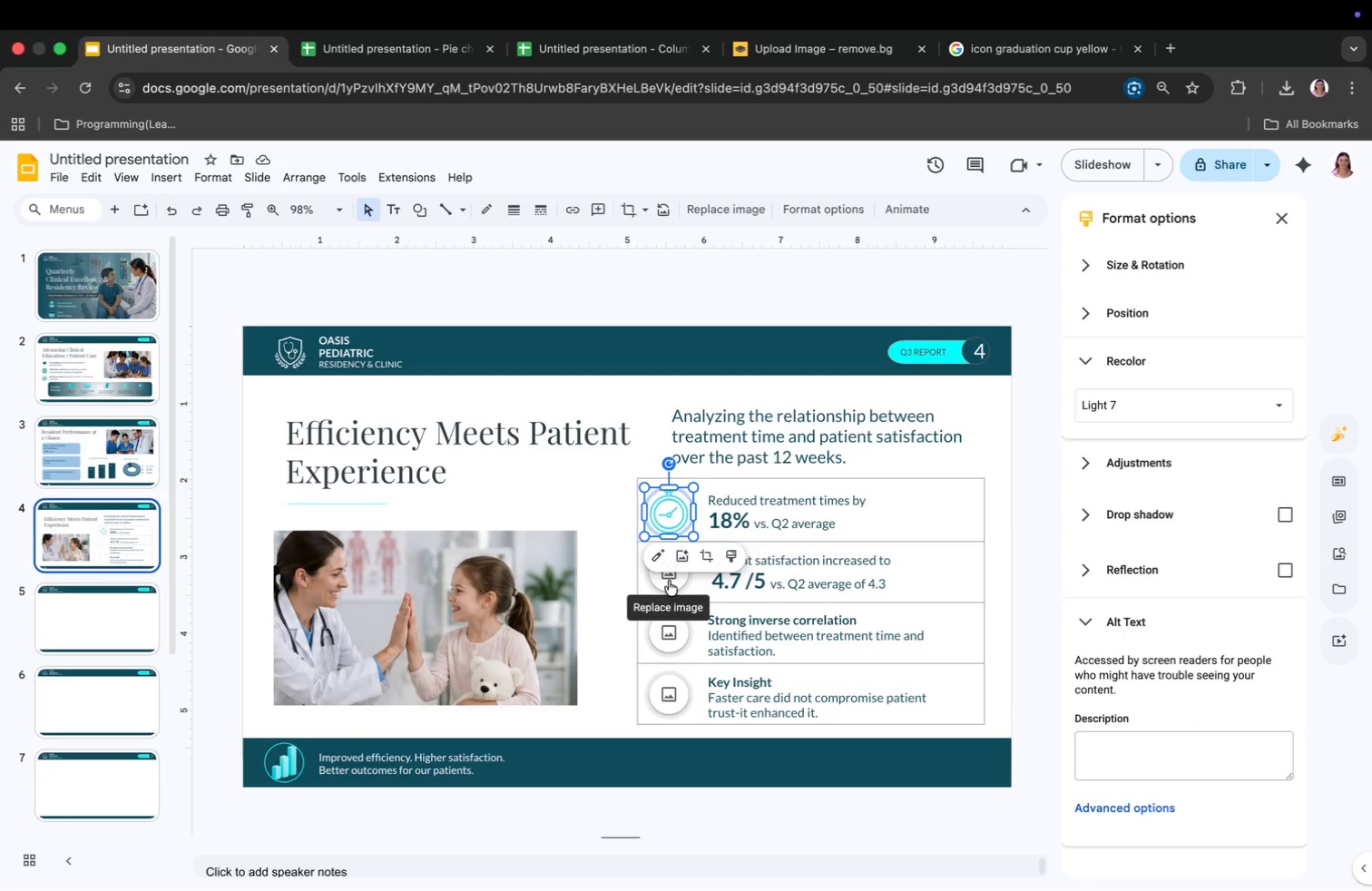 
left_click([669, 586])
 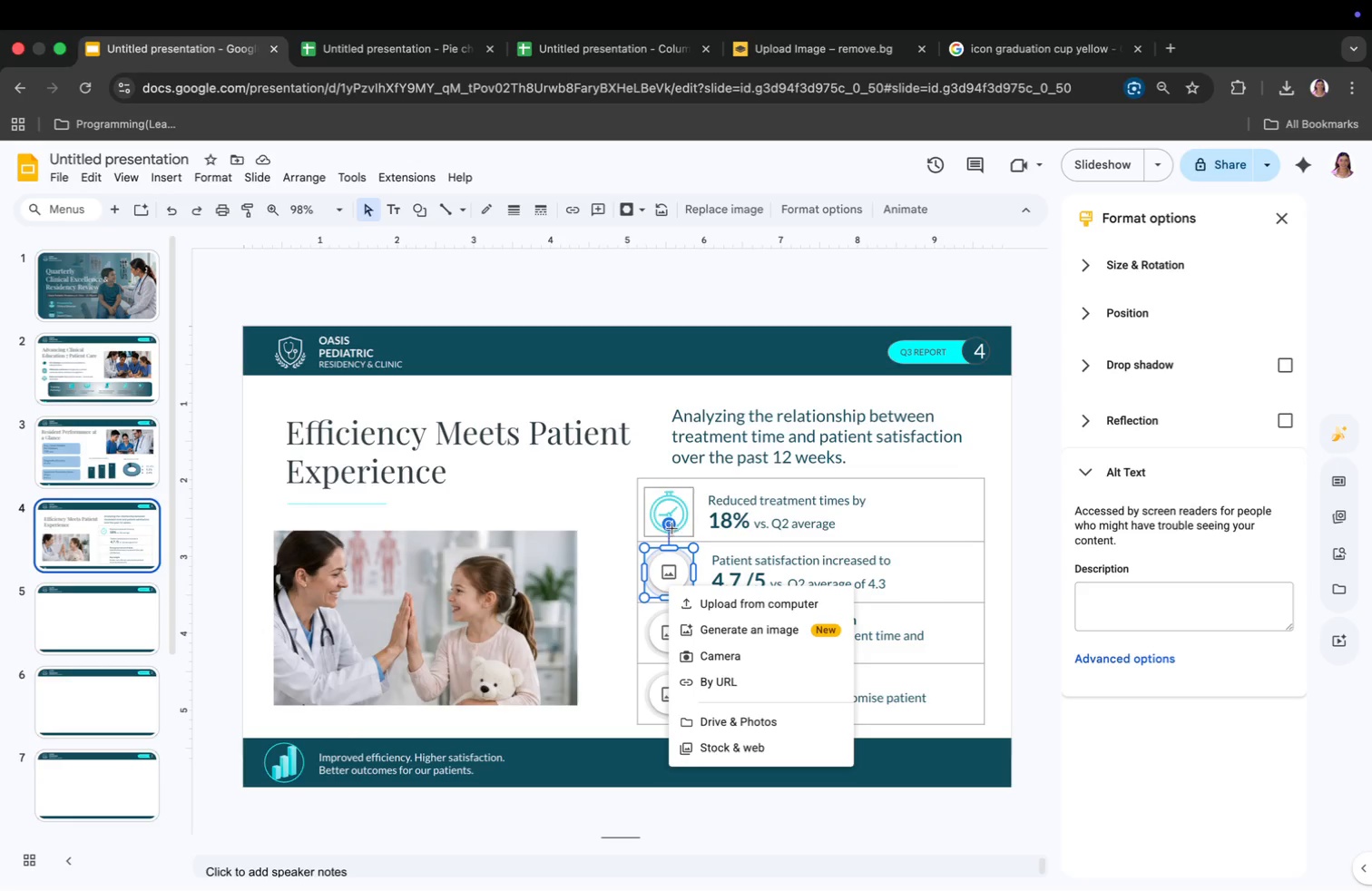 
left_click([671, 512])
 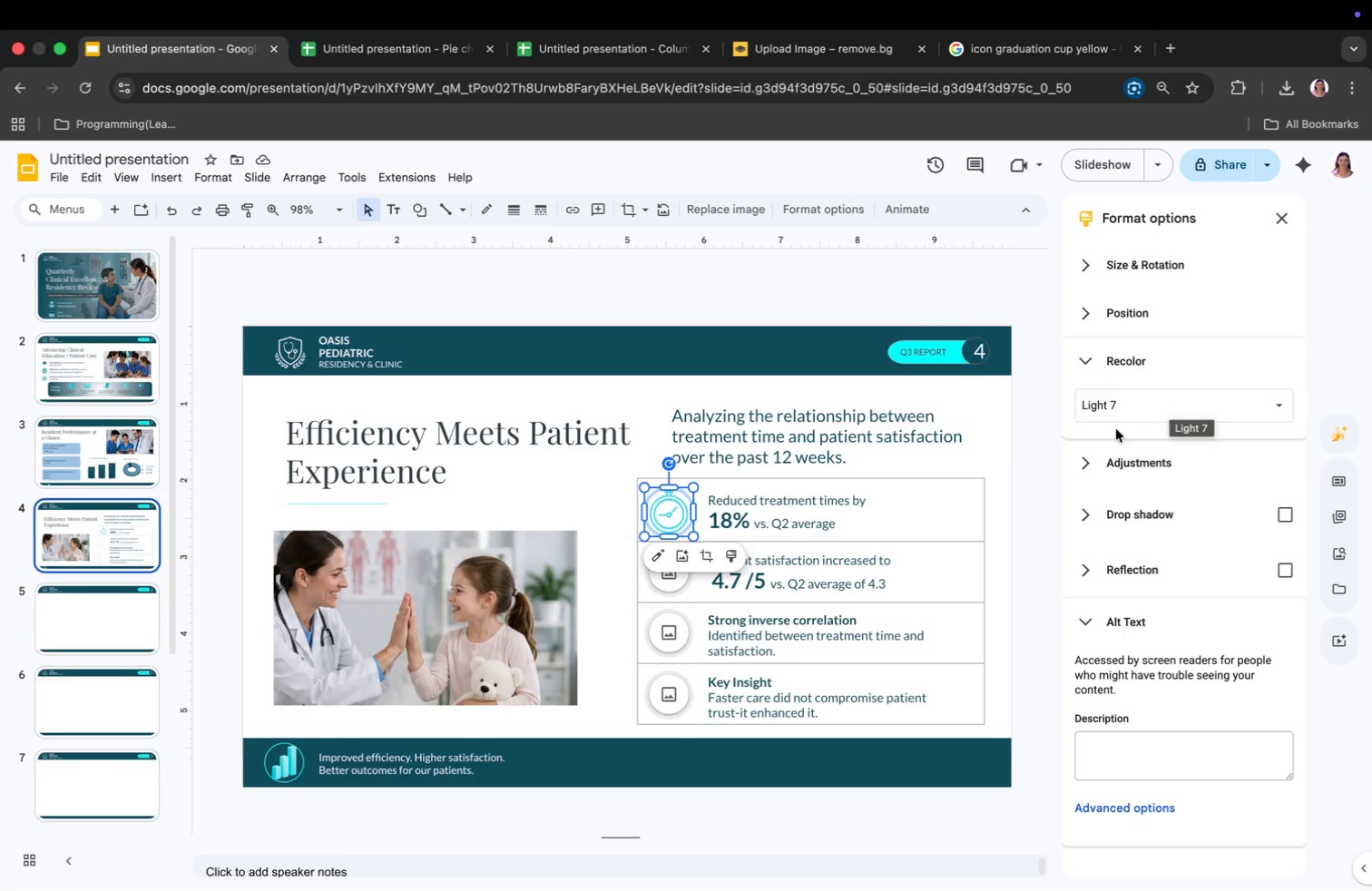 
left_click([673, 582])
 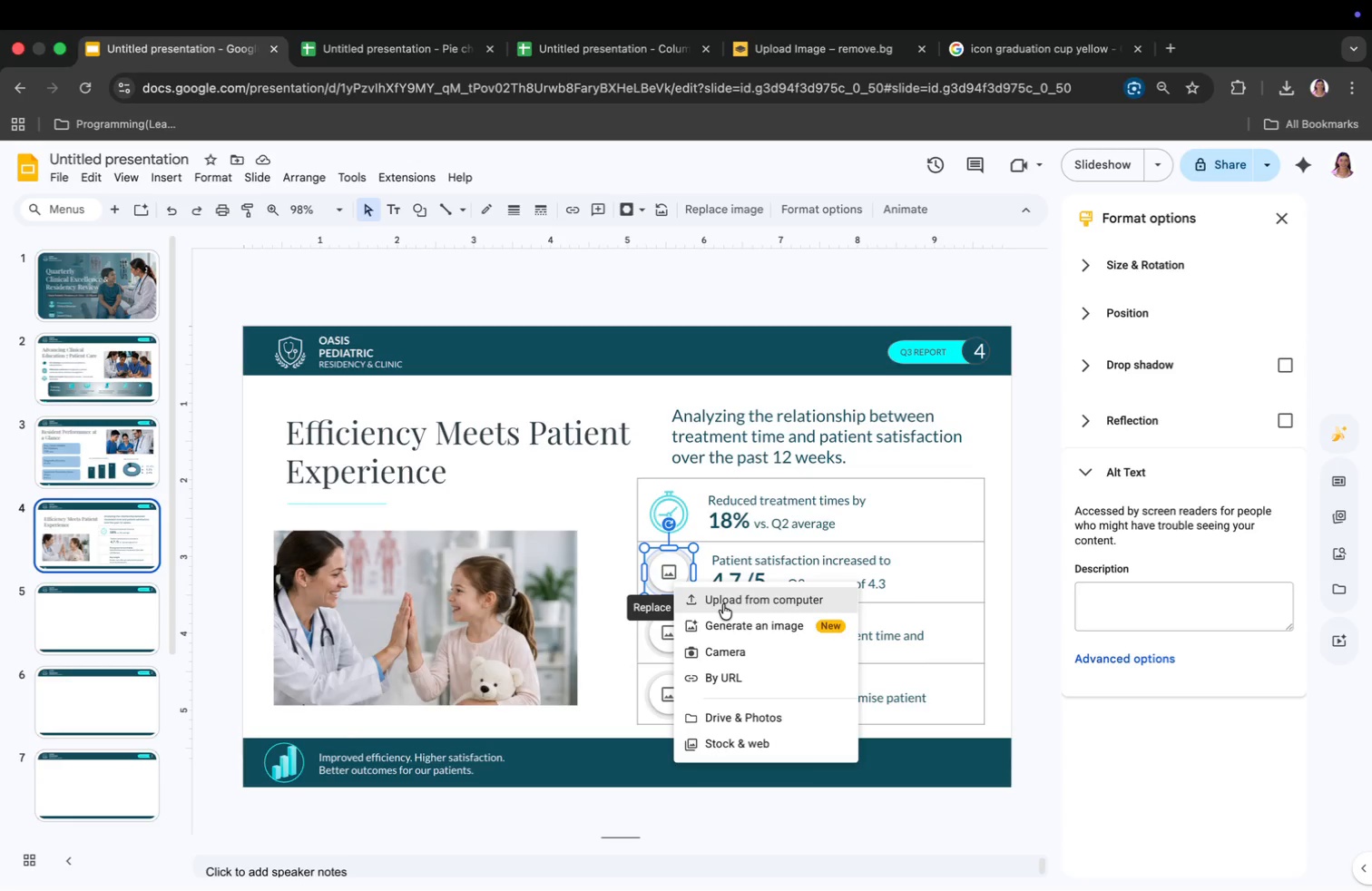 
left_click([724, 598])
 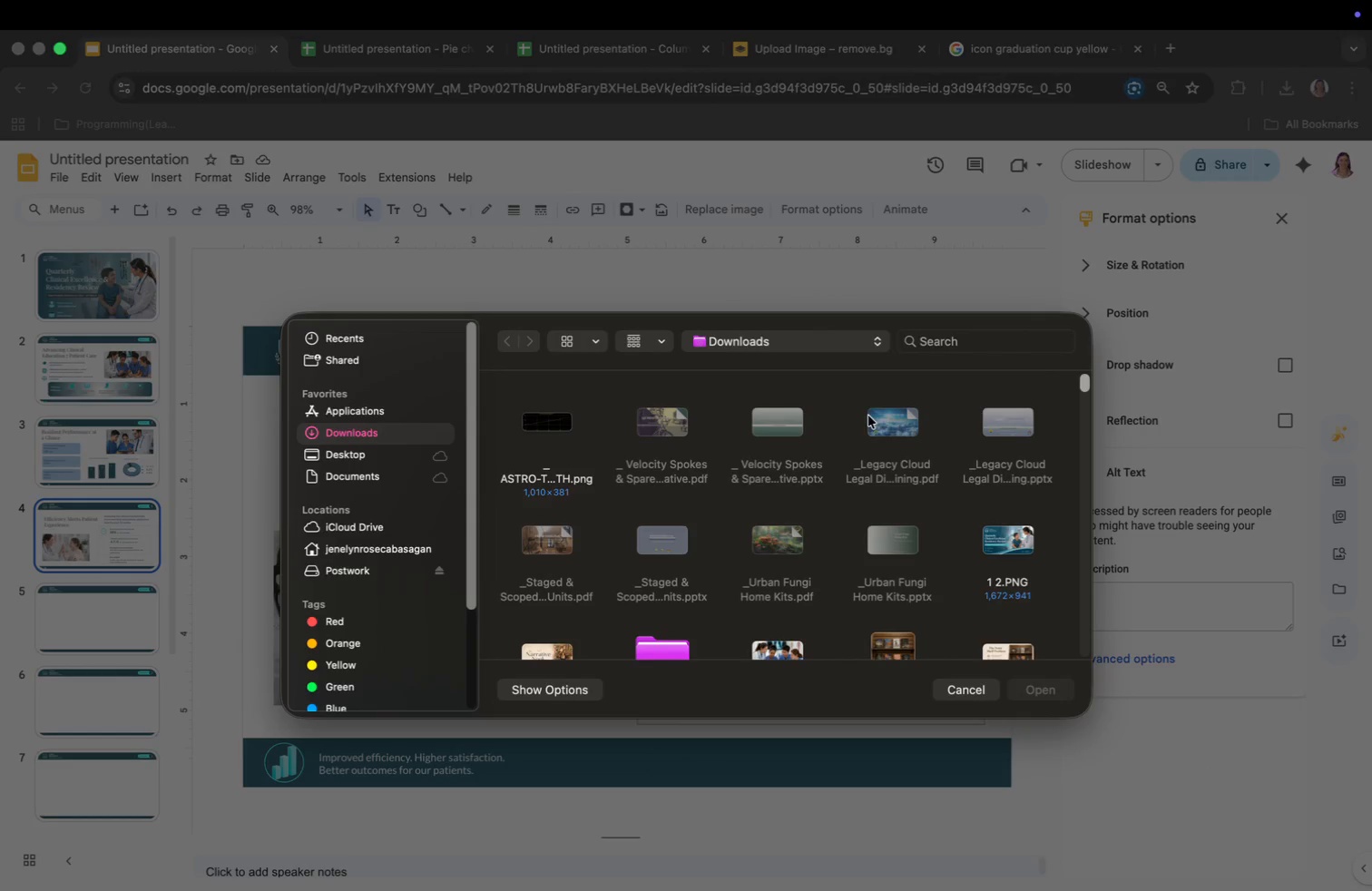 
left_click([944, 344])
 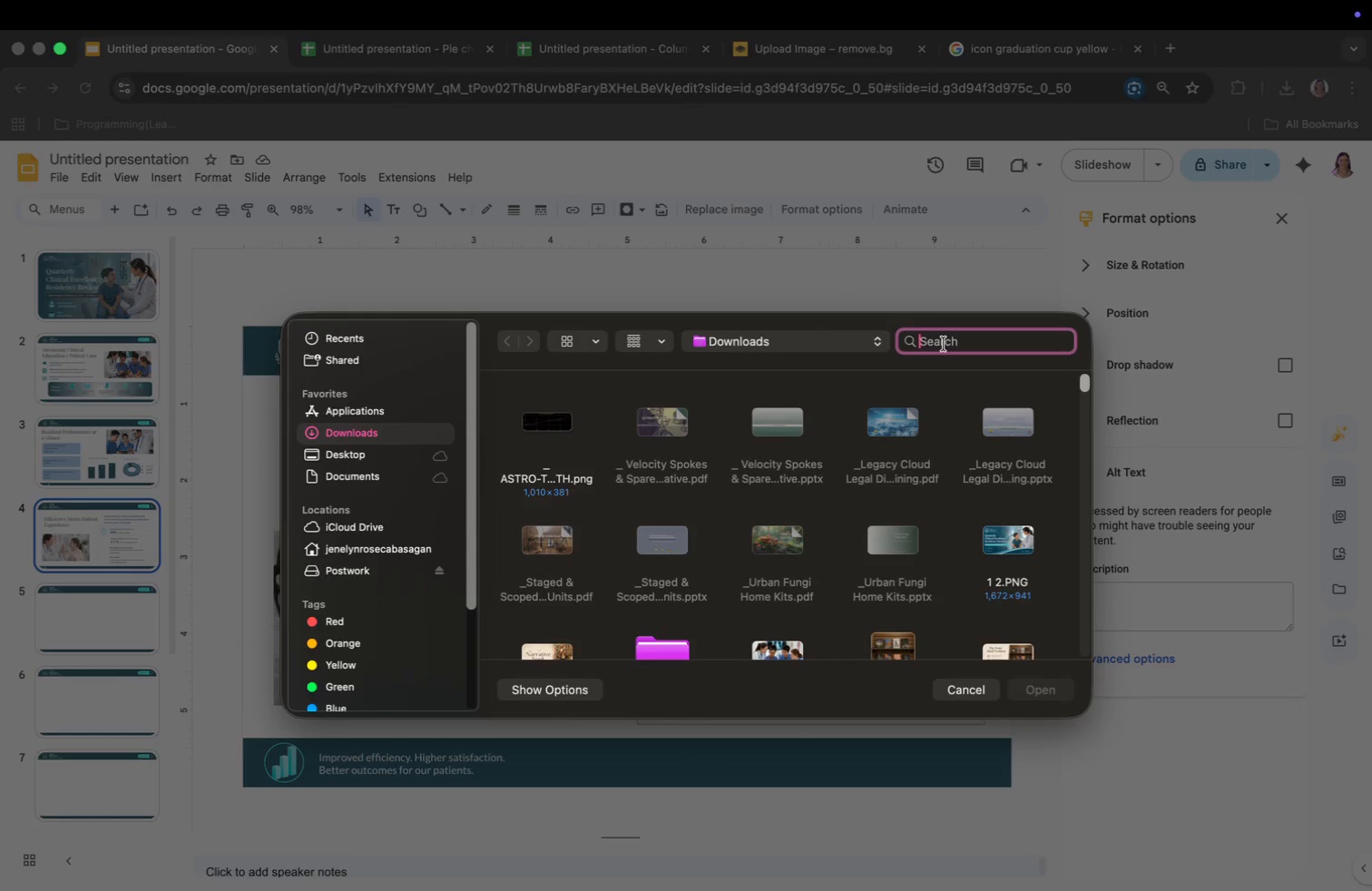 
type(remo)
 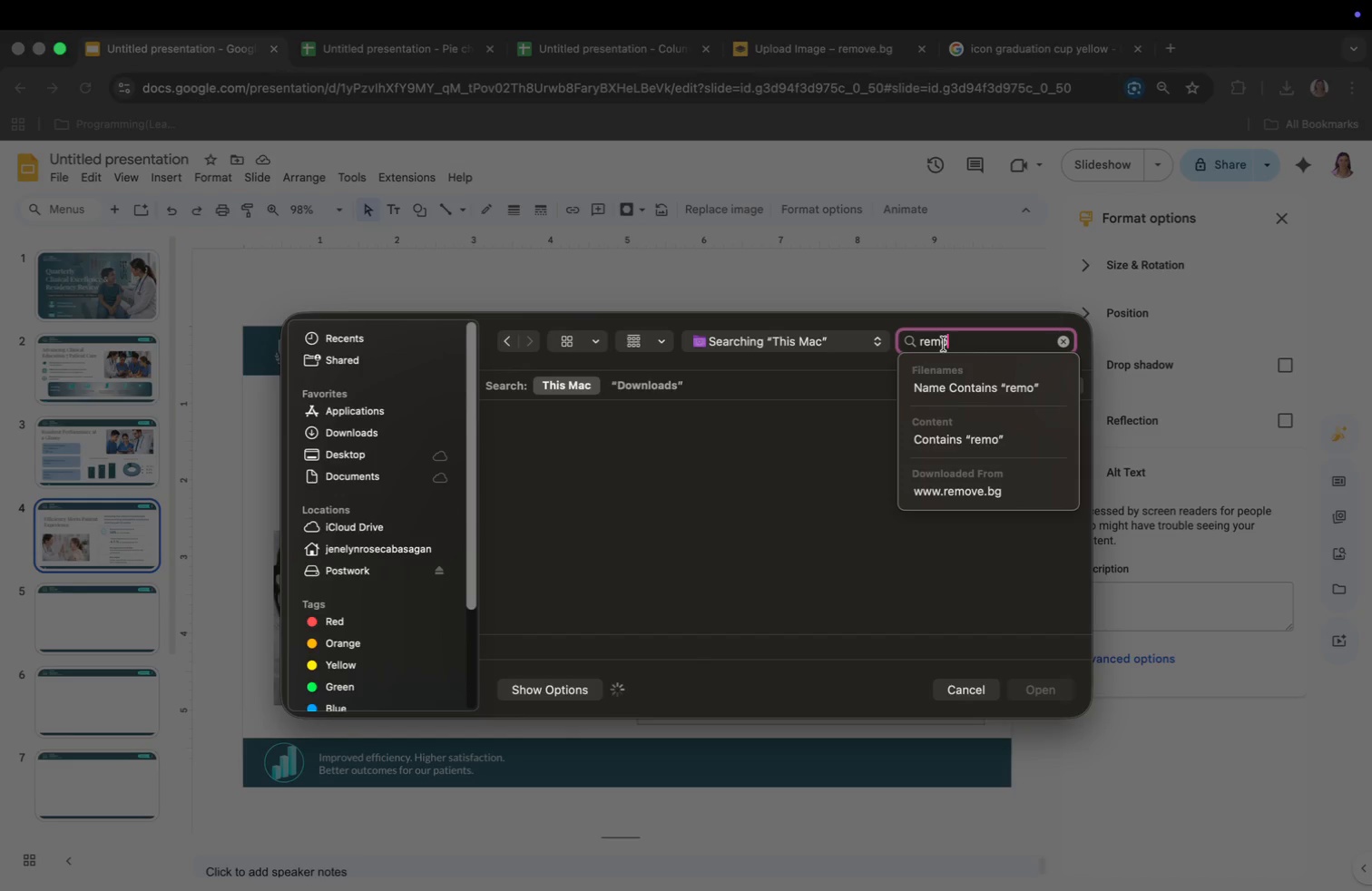 
key(Enter)
 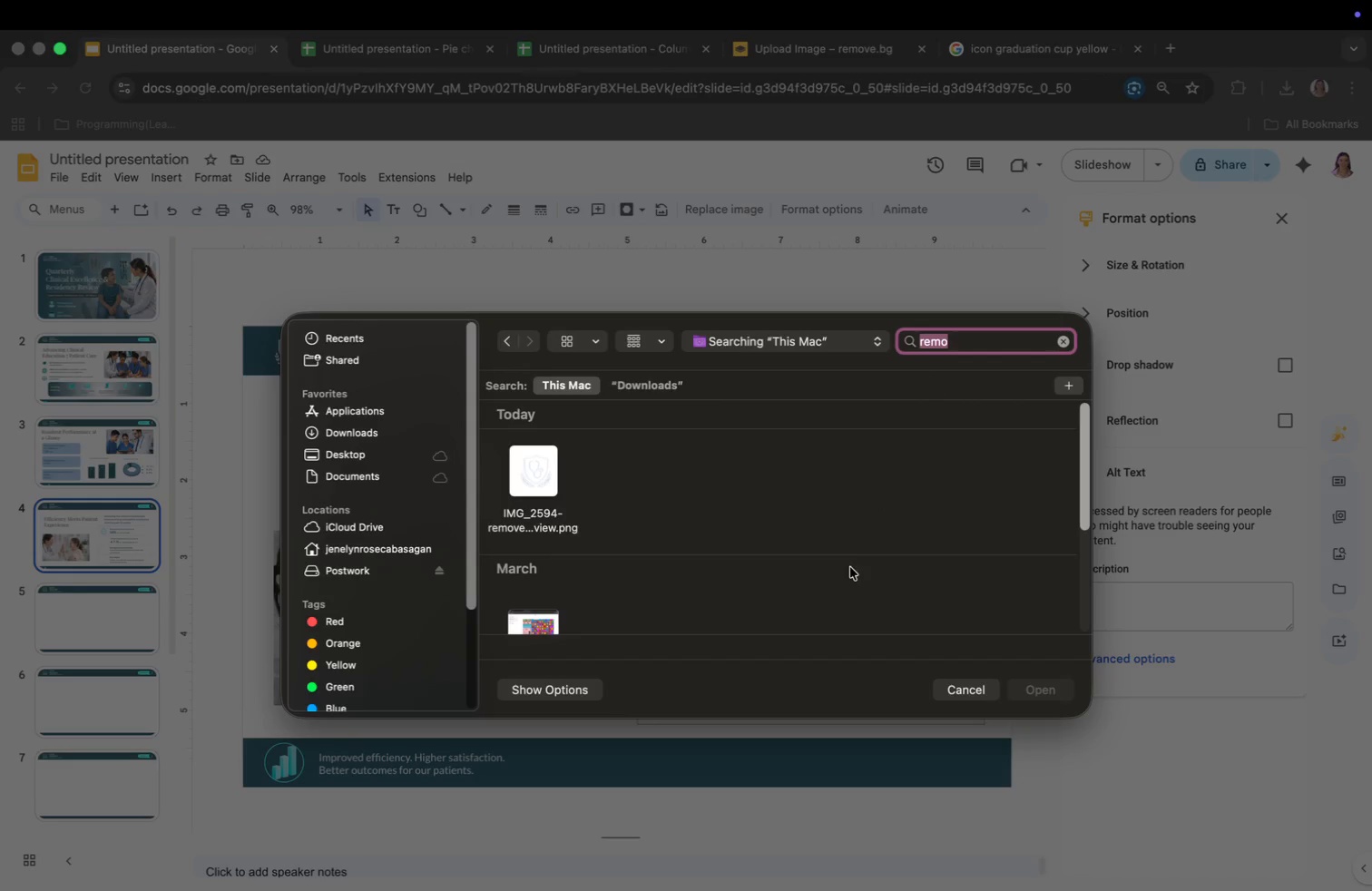 
scroll: coordinate [848, 573], scroll_direction: down, amount: 50.0
 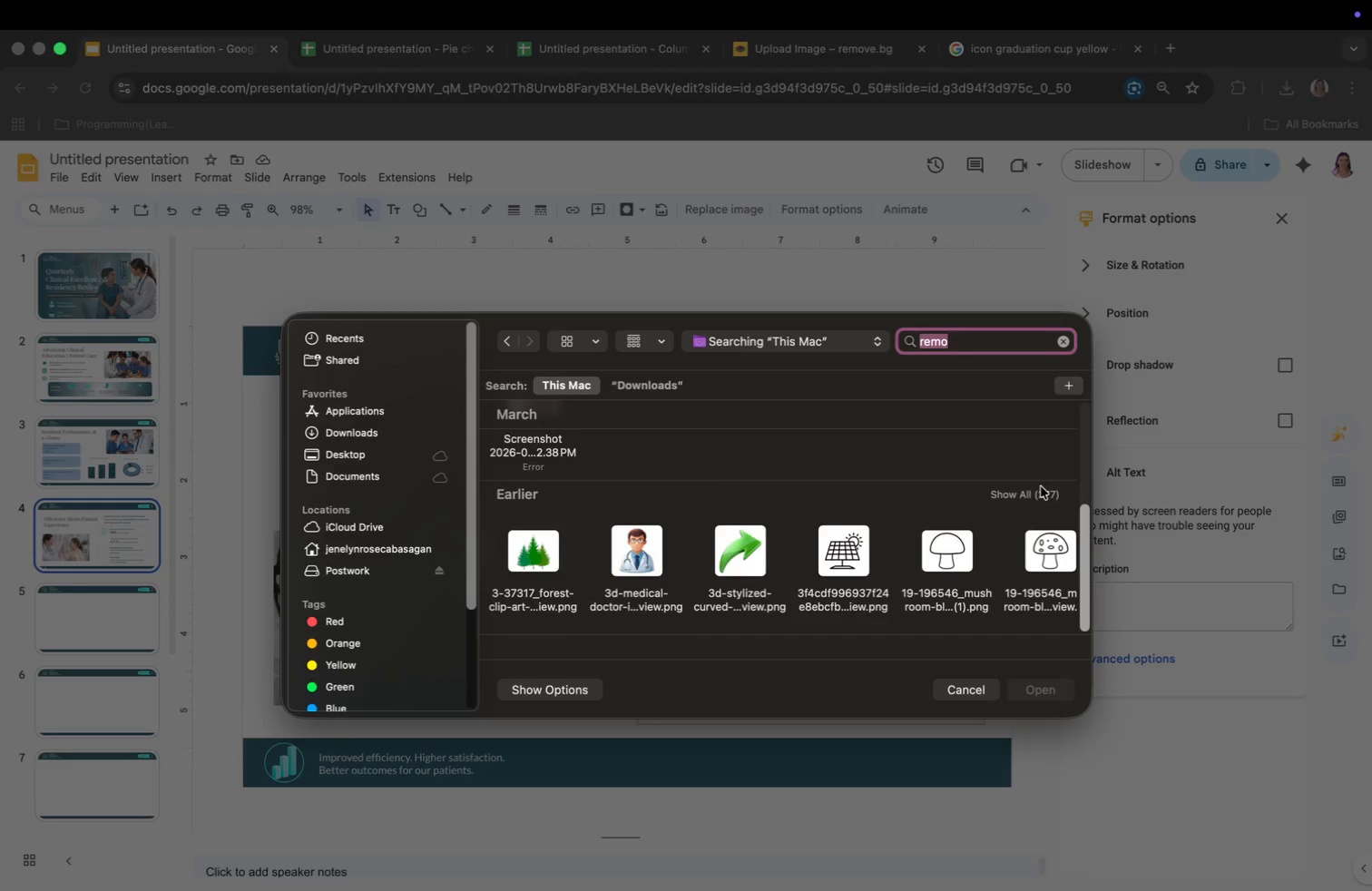 
left_click([1037, 493])
 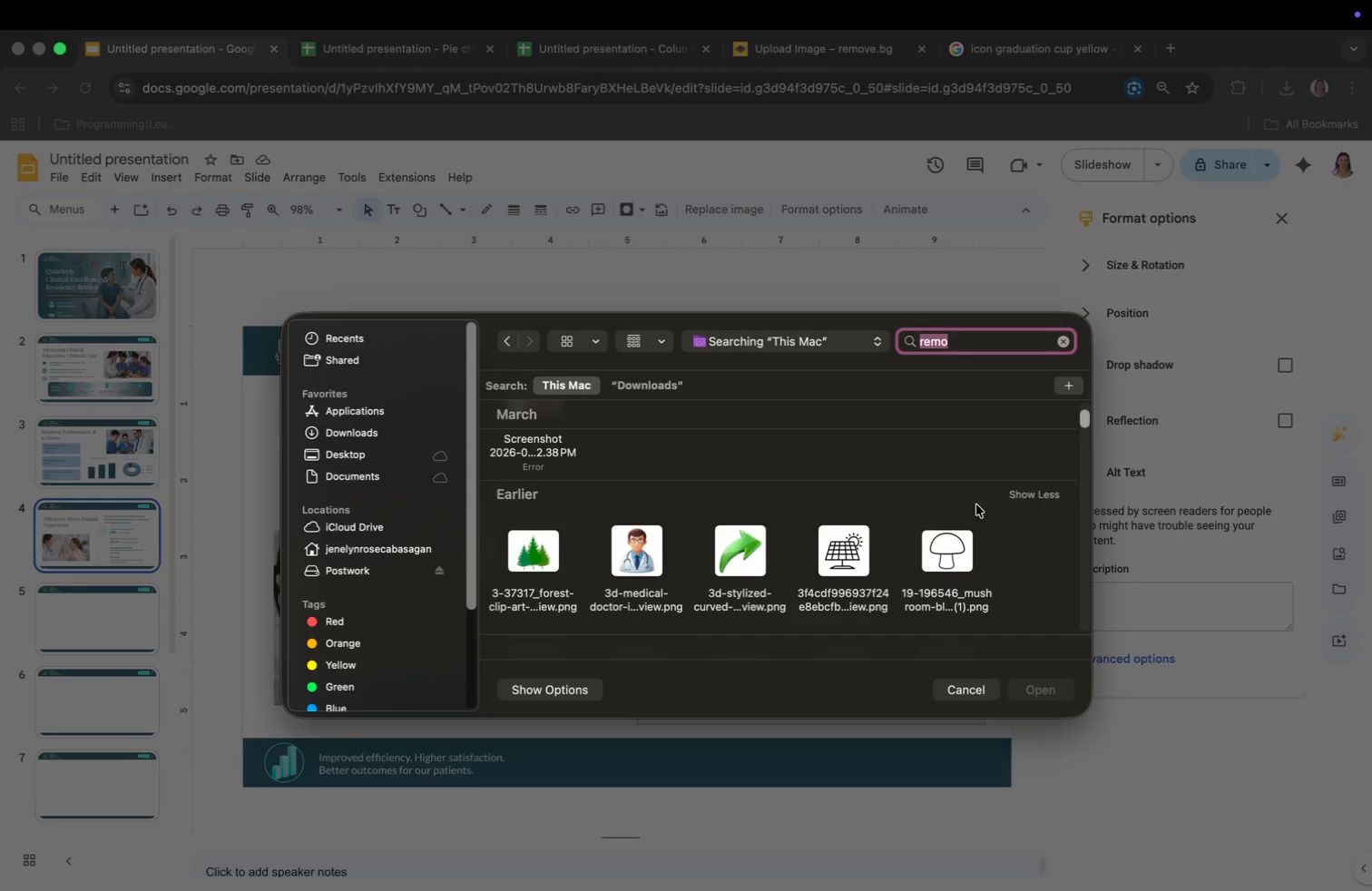 
scroll: coordinate [867, 524], scroll_direction: down, amount: 154.0
 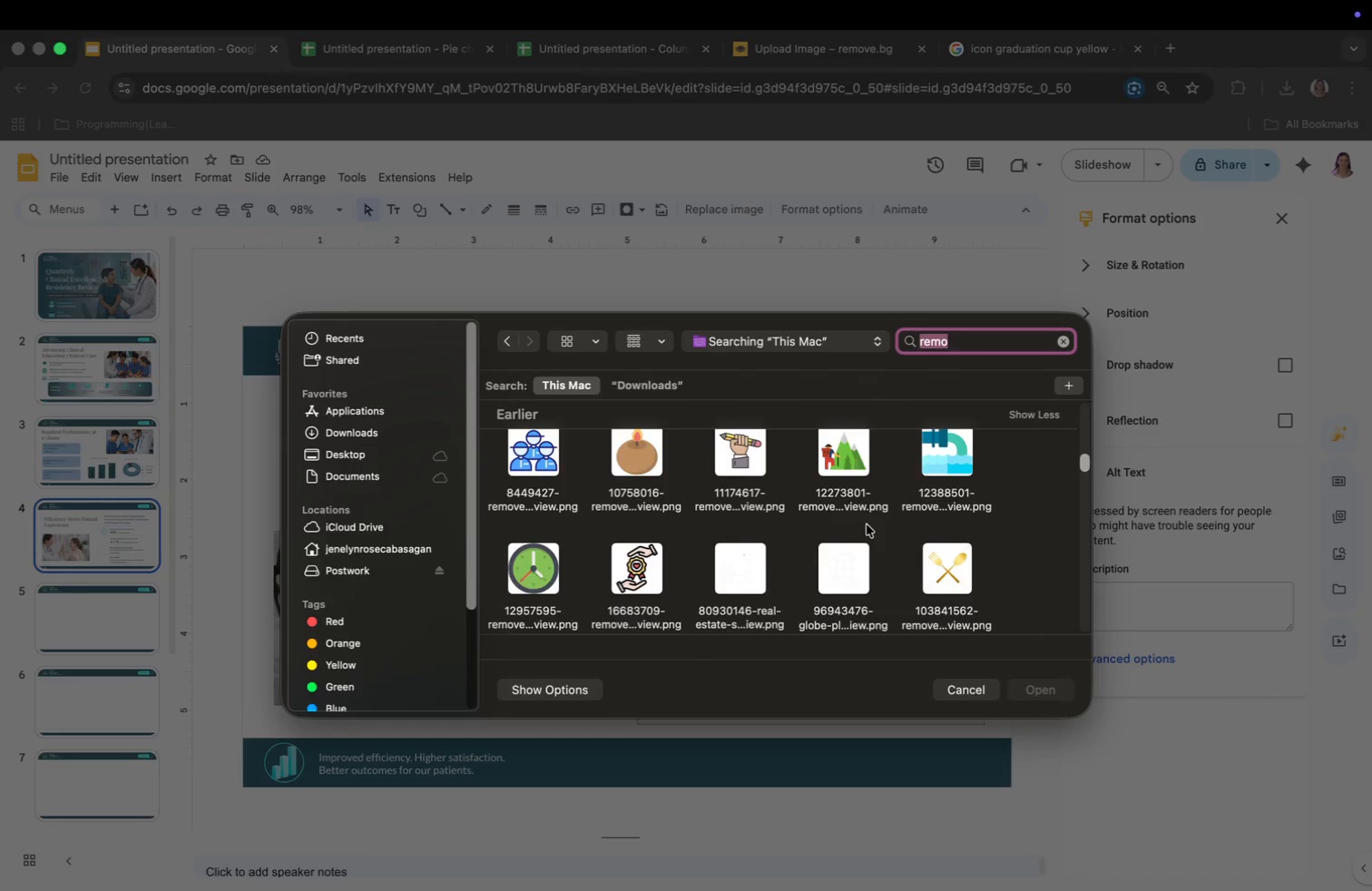 
scroll: coordinate [867, 524], scroll_direction: up, amount: 14.0
 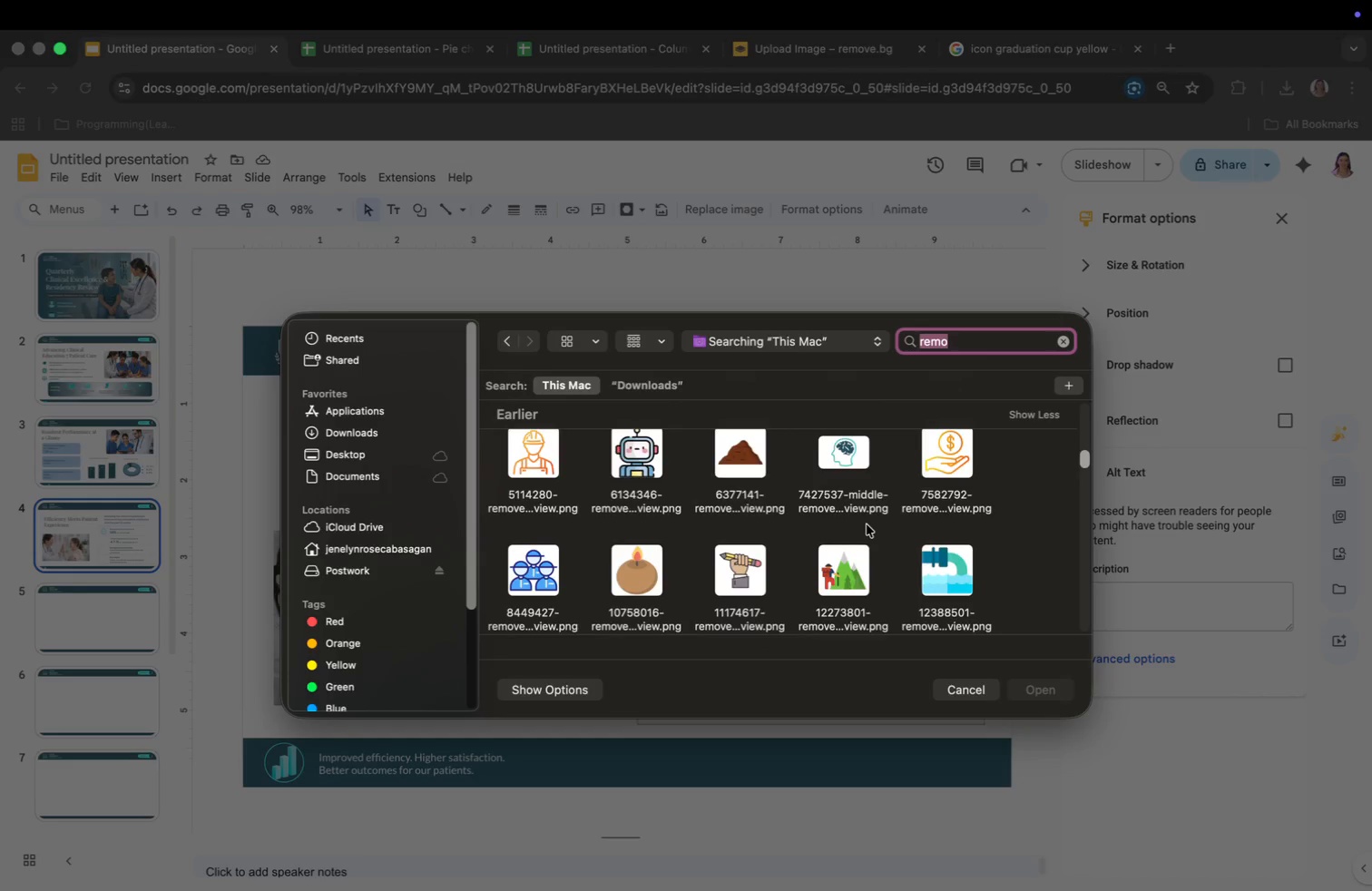 
scroll: coordinate [866, 527], scroll_direction: down, amount: 67.0
 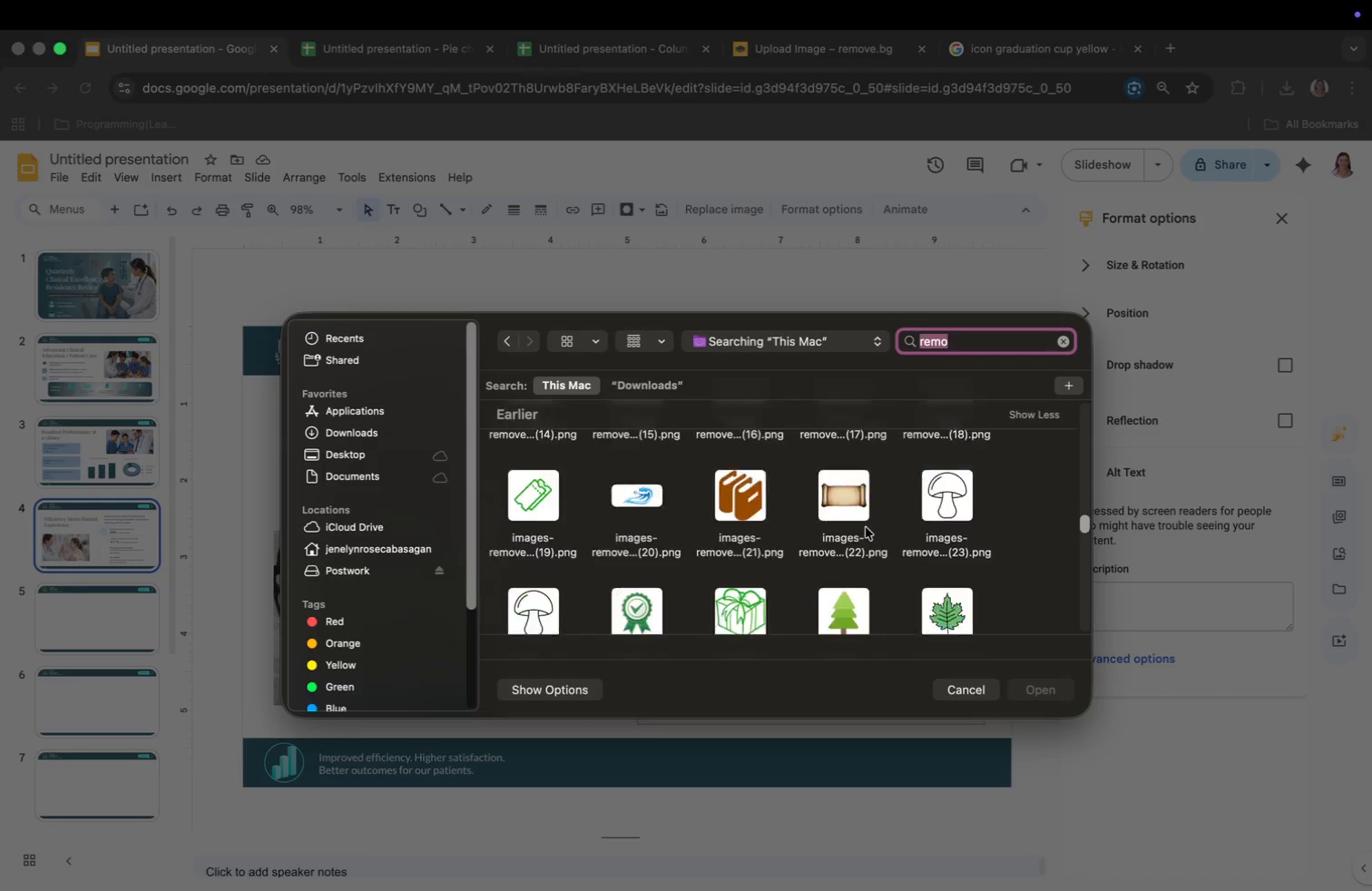 
left_click([622, 592])
 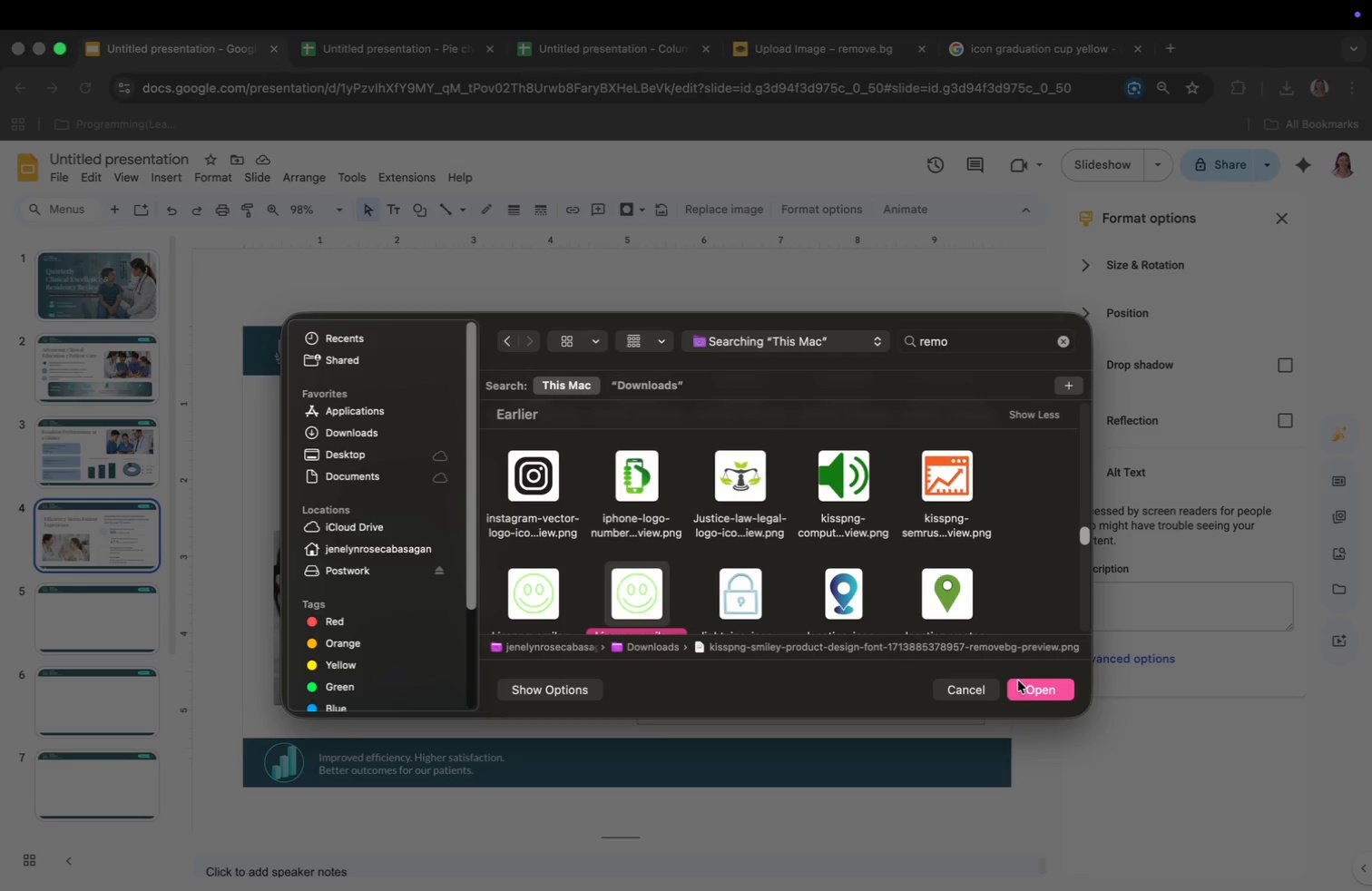 
left_click([1024, 688])
 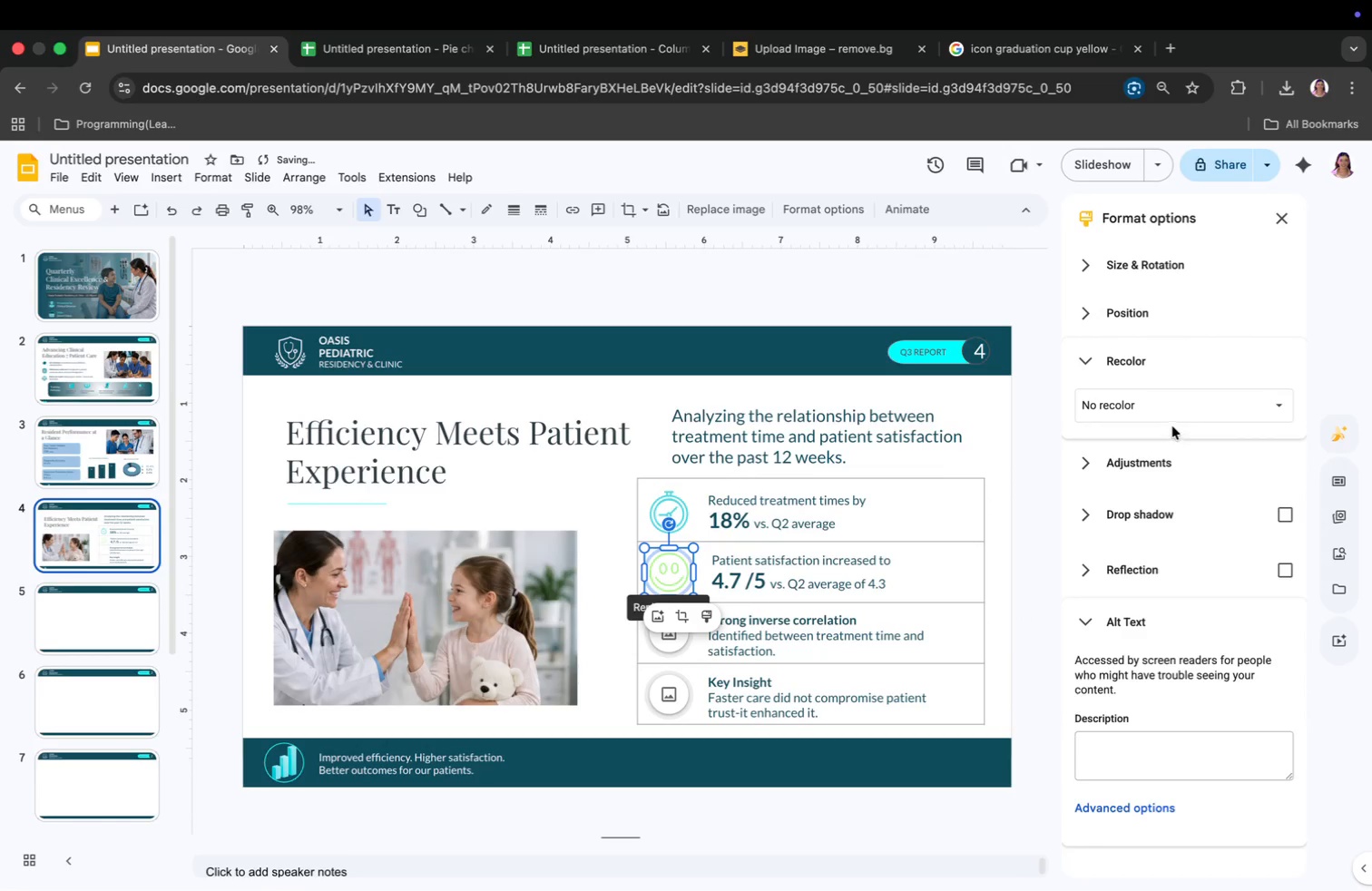 
left_click([1153, 410])
 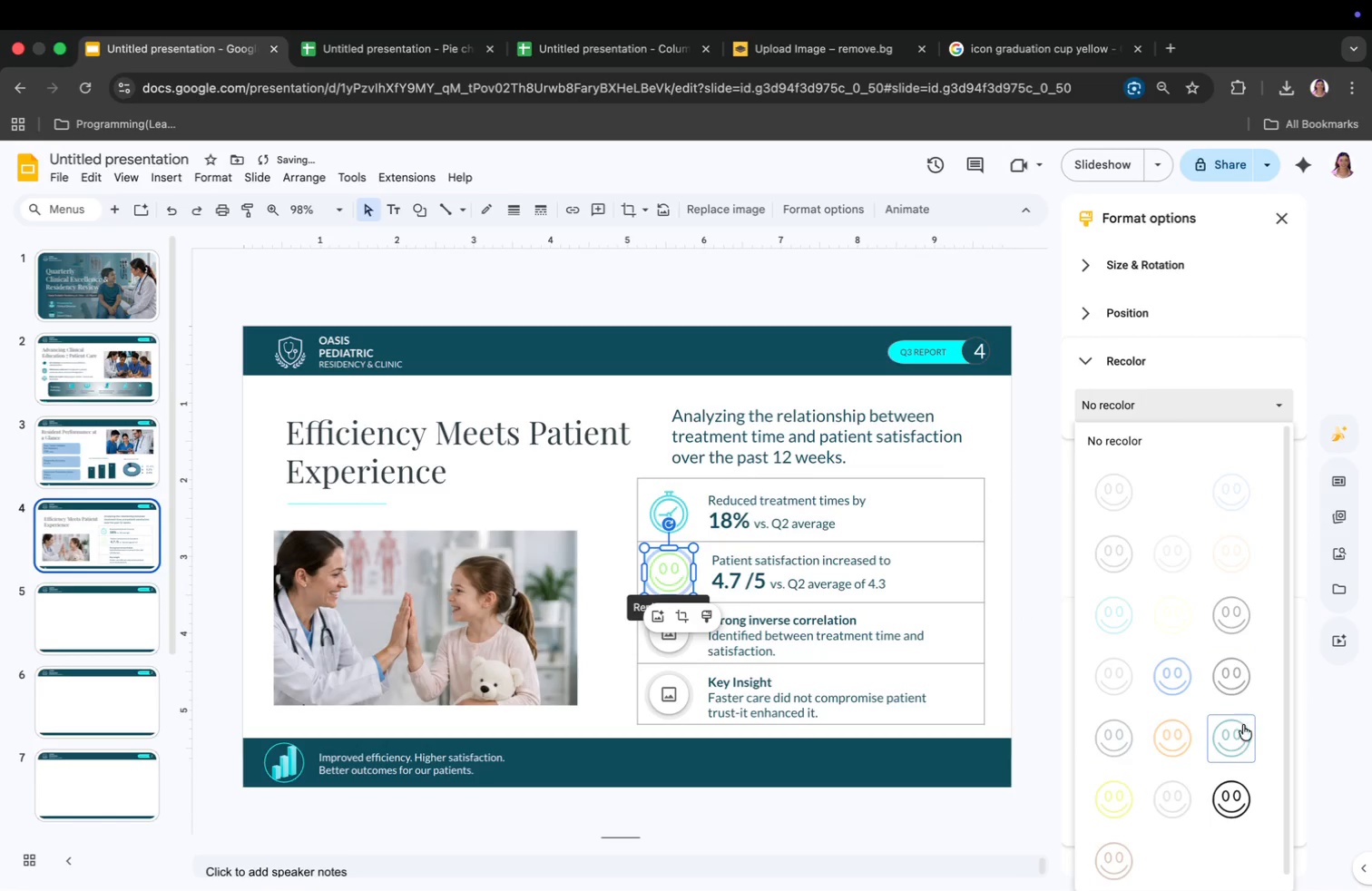 
left_click([1239, 741])
 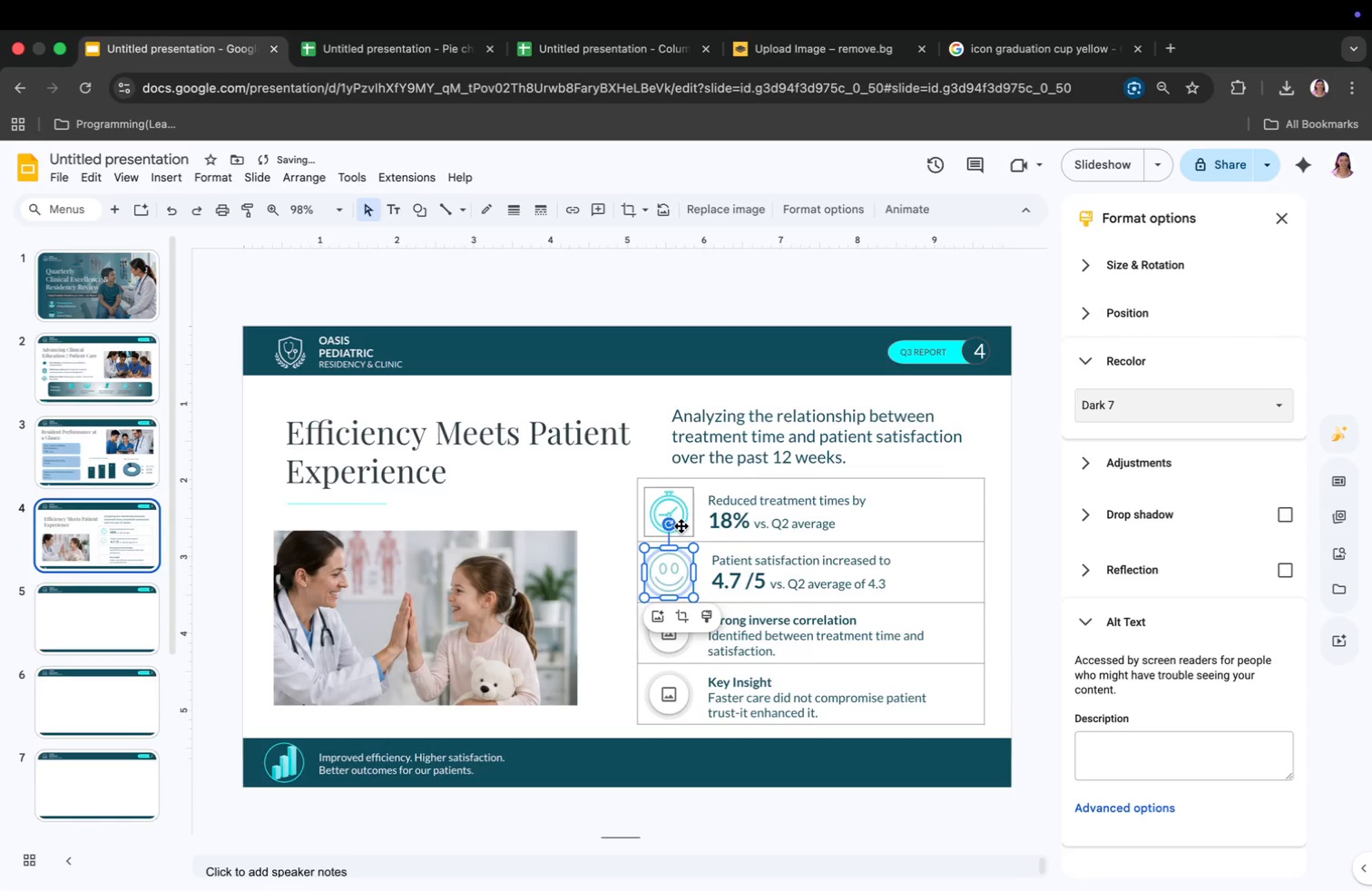 
left_click([673, 520])
 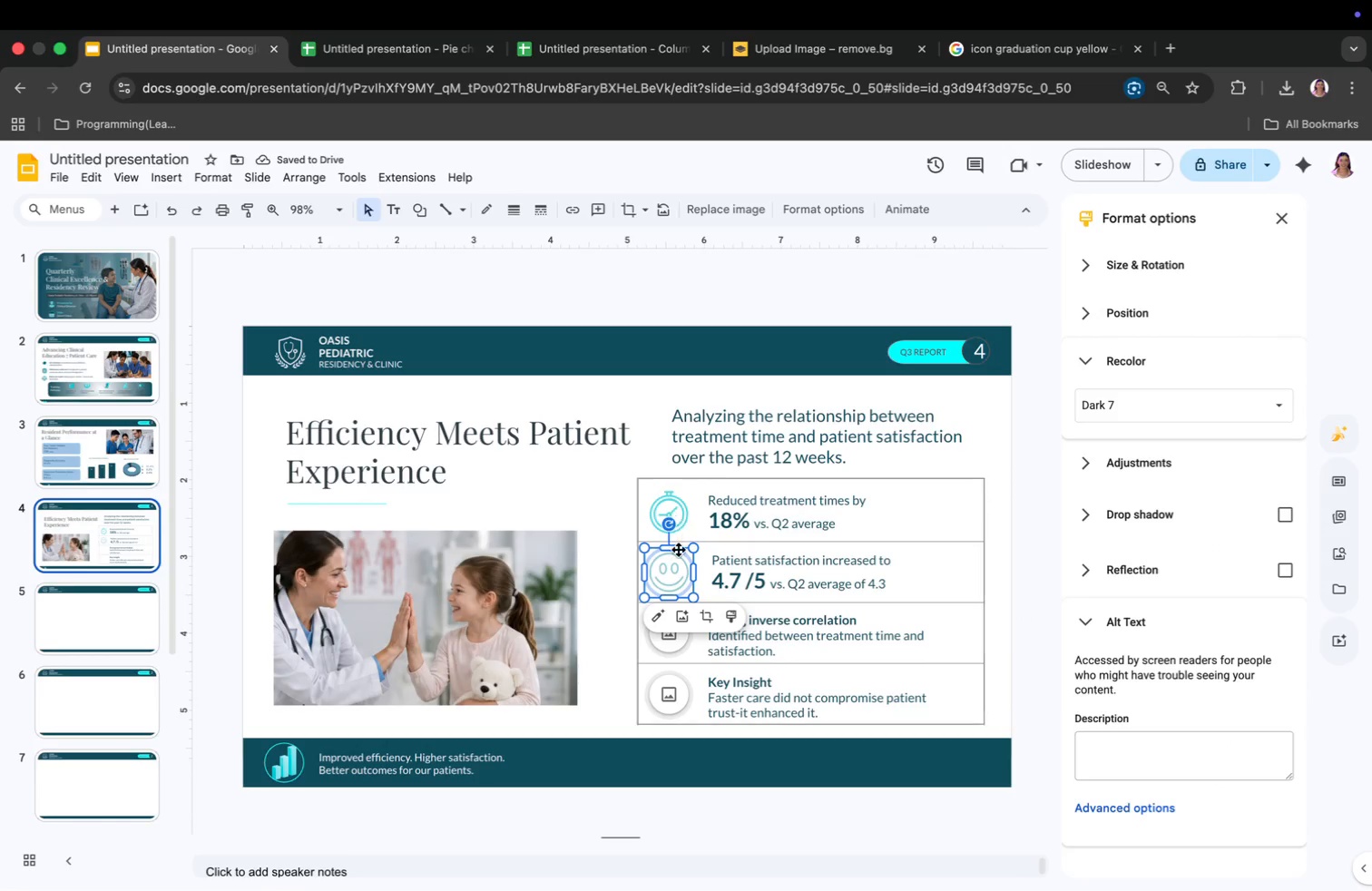 
left_click([671, 573])
 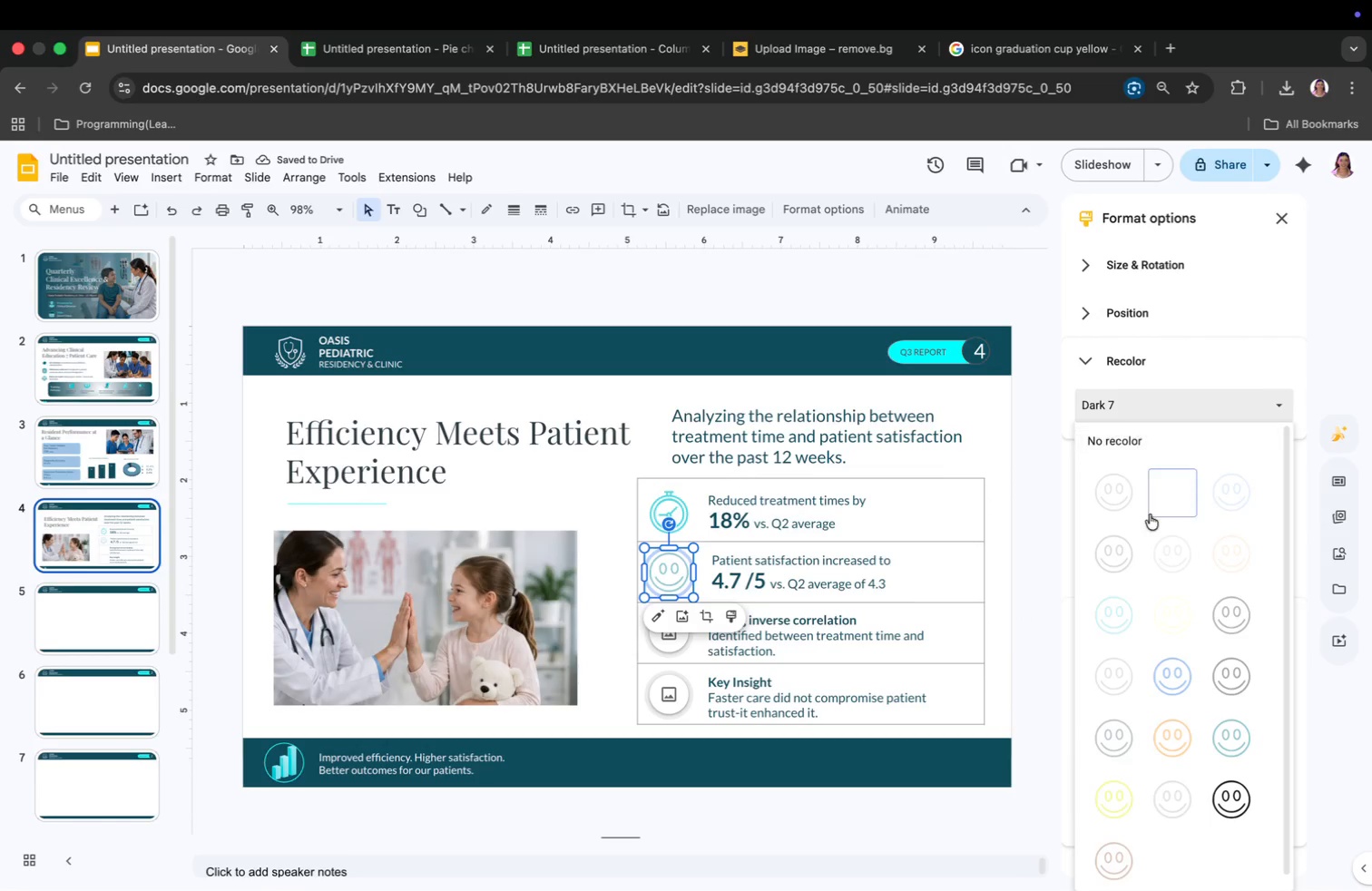 
left_click([1121, 599])
 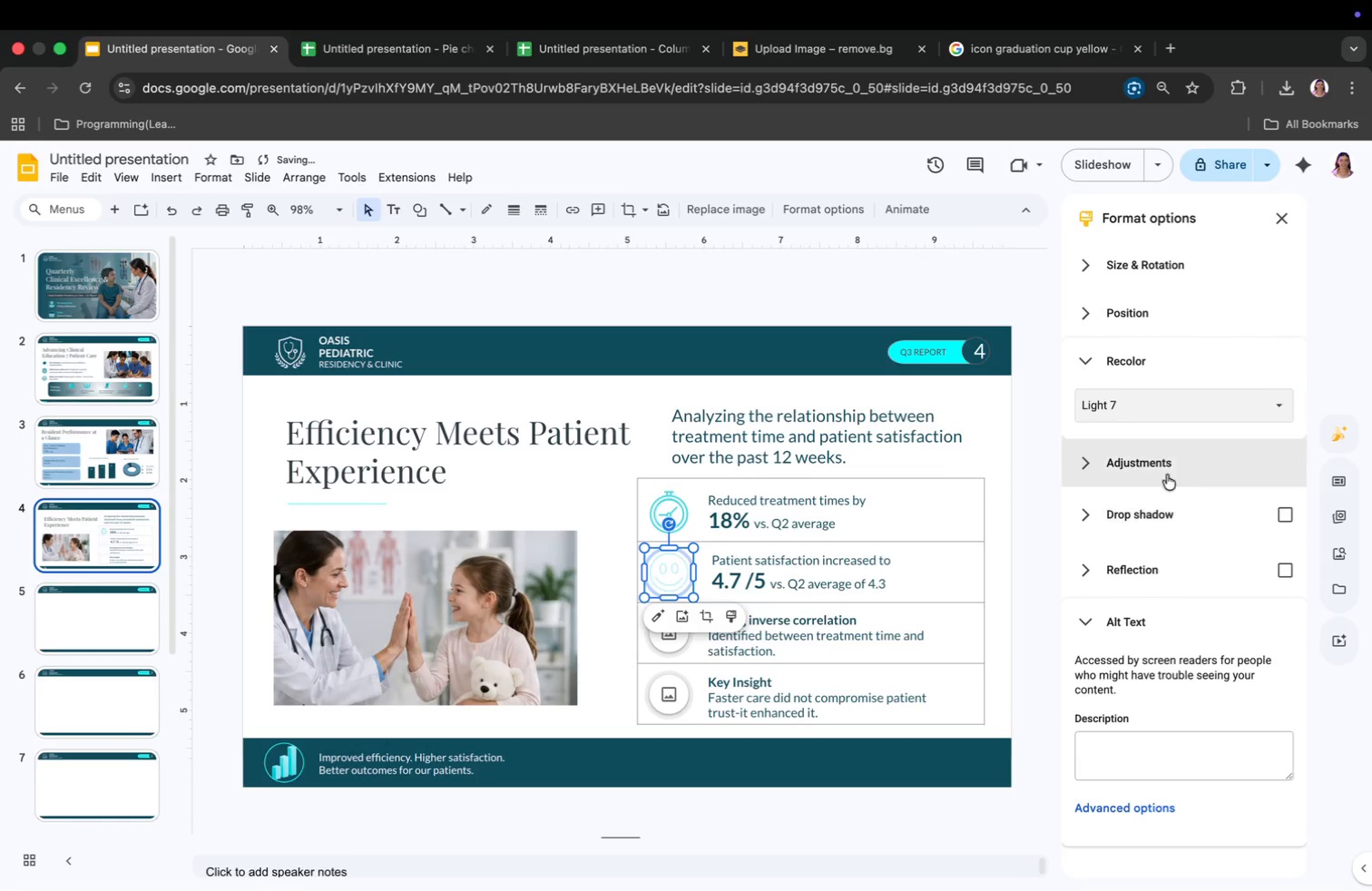 
left_click([1155, 406])
 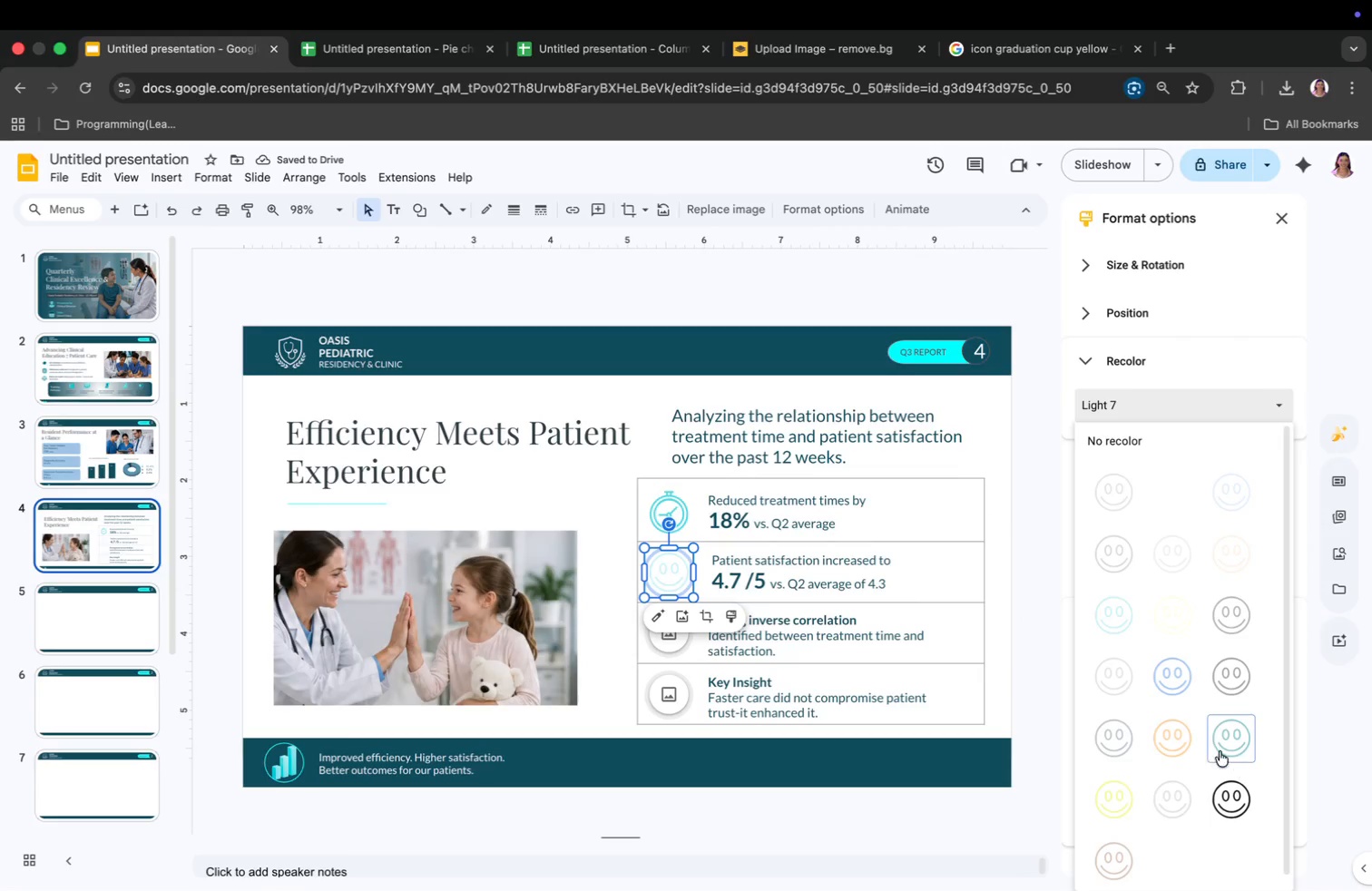 
left_click([1220, 735])
 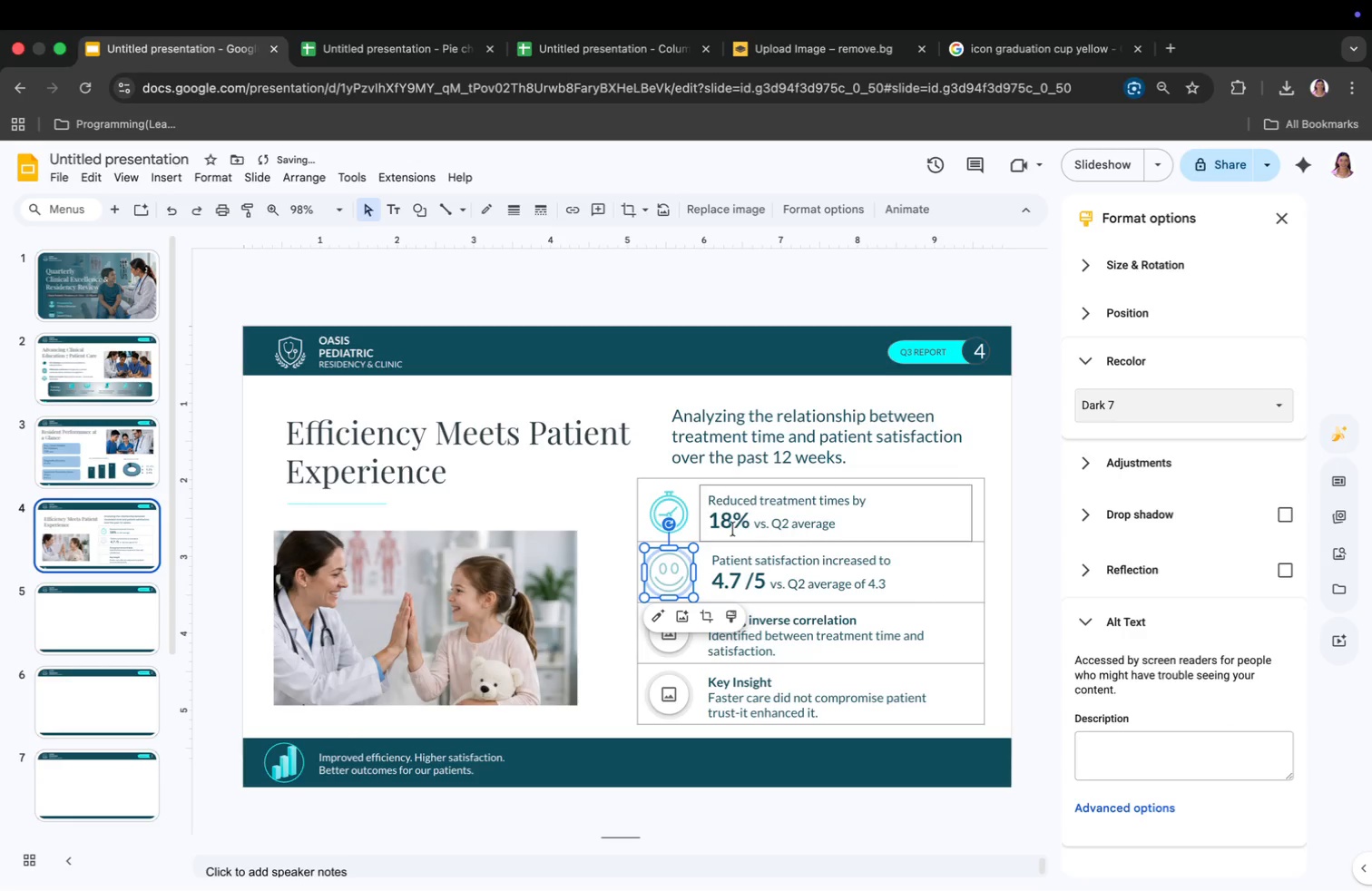 
left_click([678, 512])
 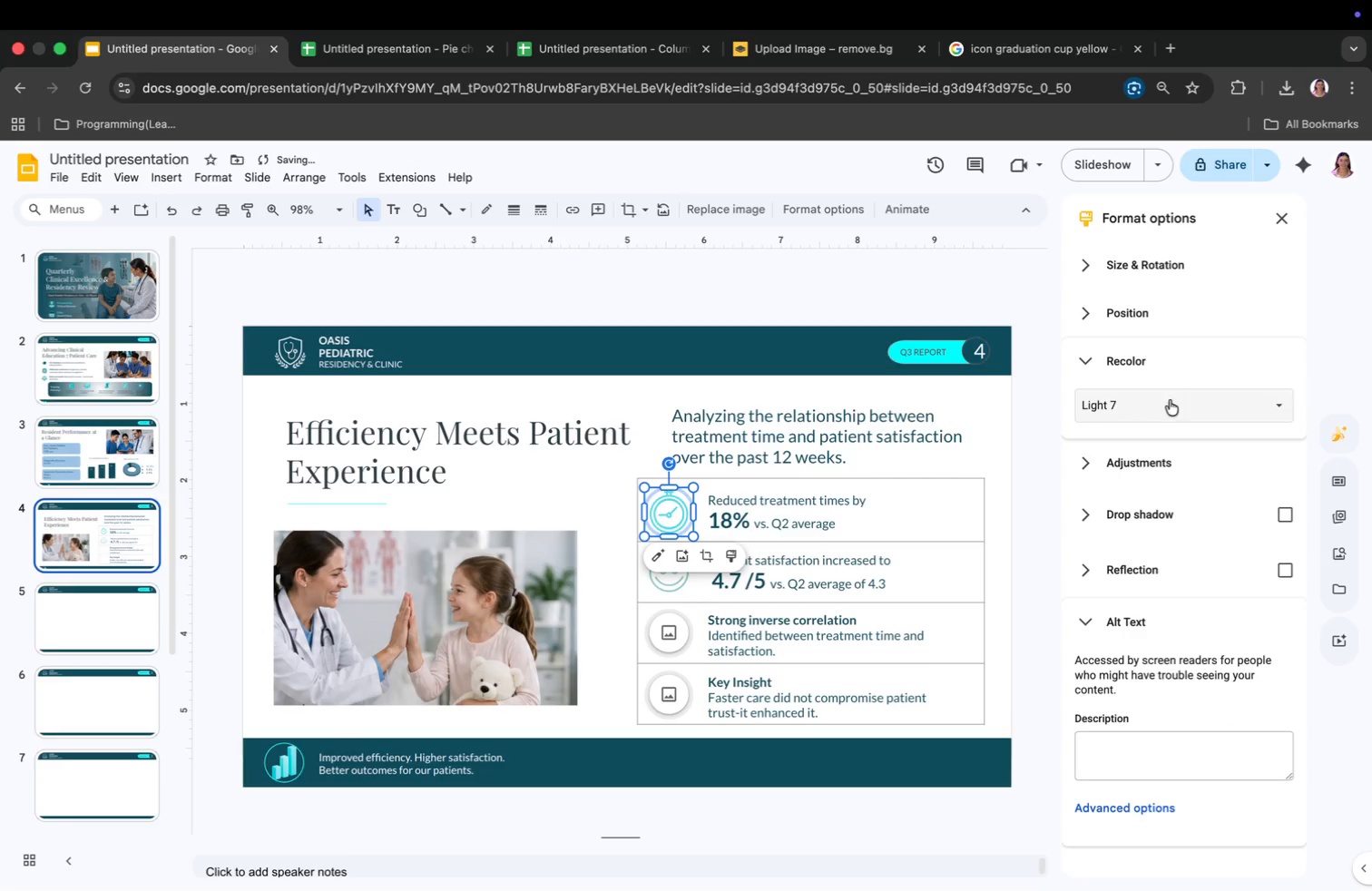 
left_click([1170, 399])
 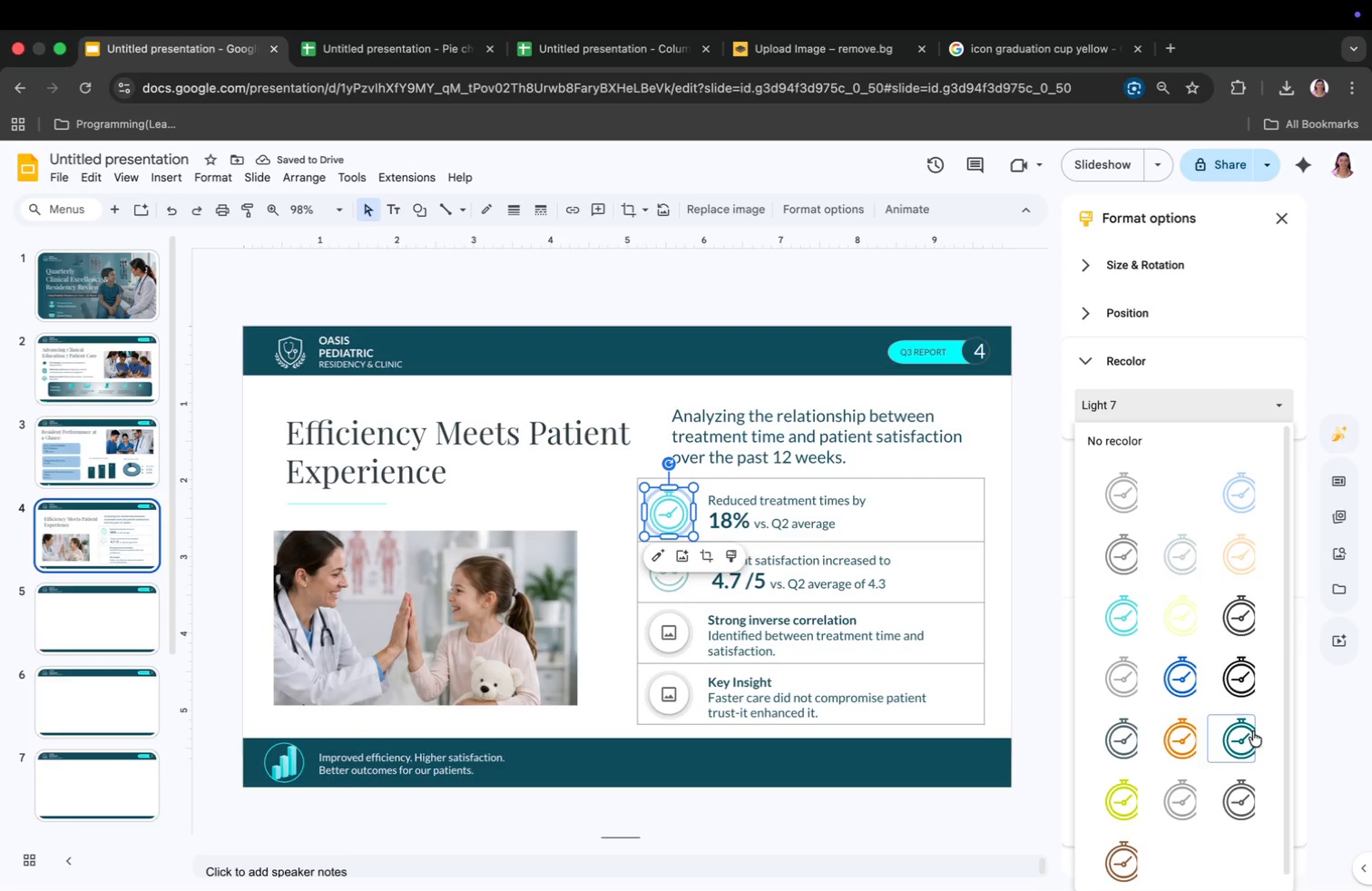 
left_click([1248, 733])
 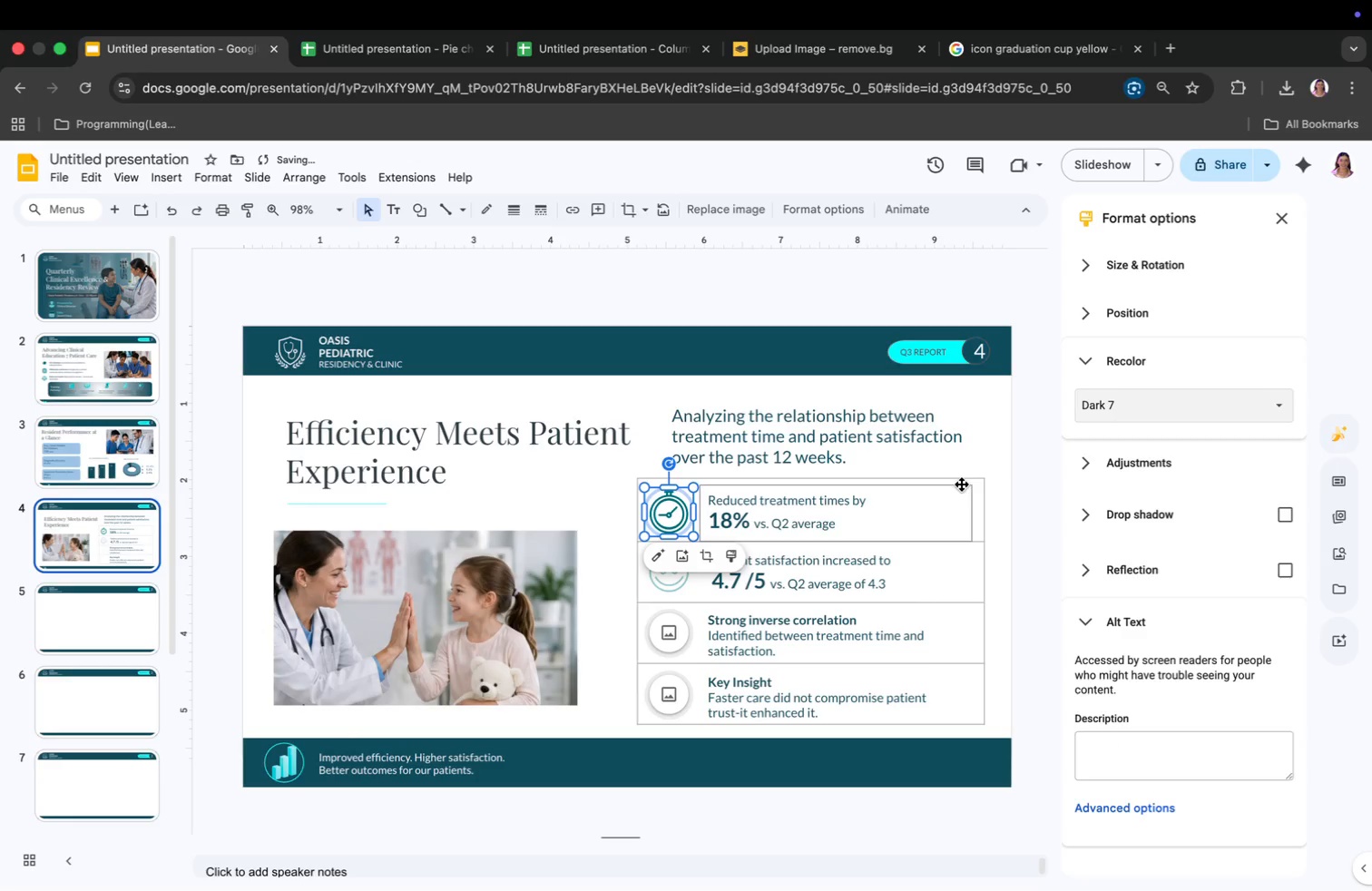 
left_click([977, 458])
 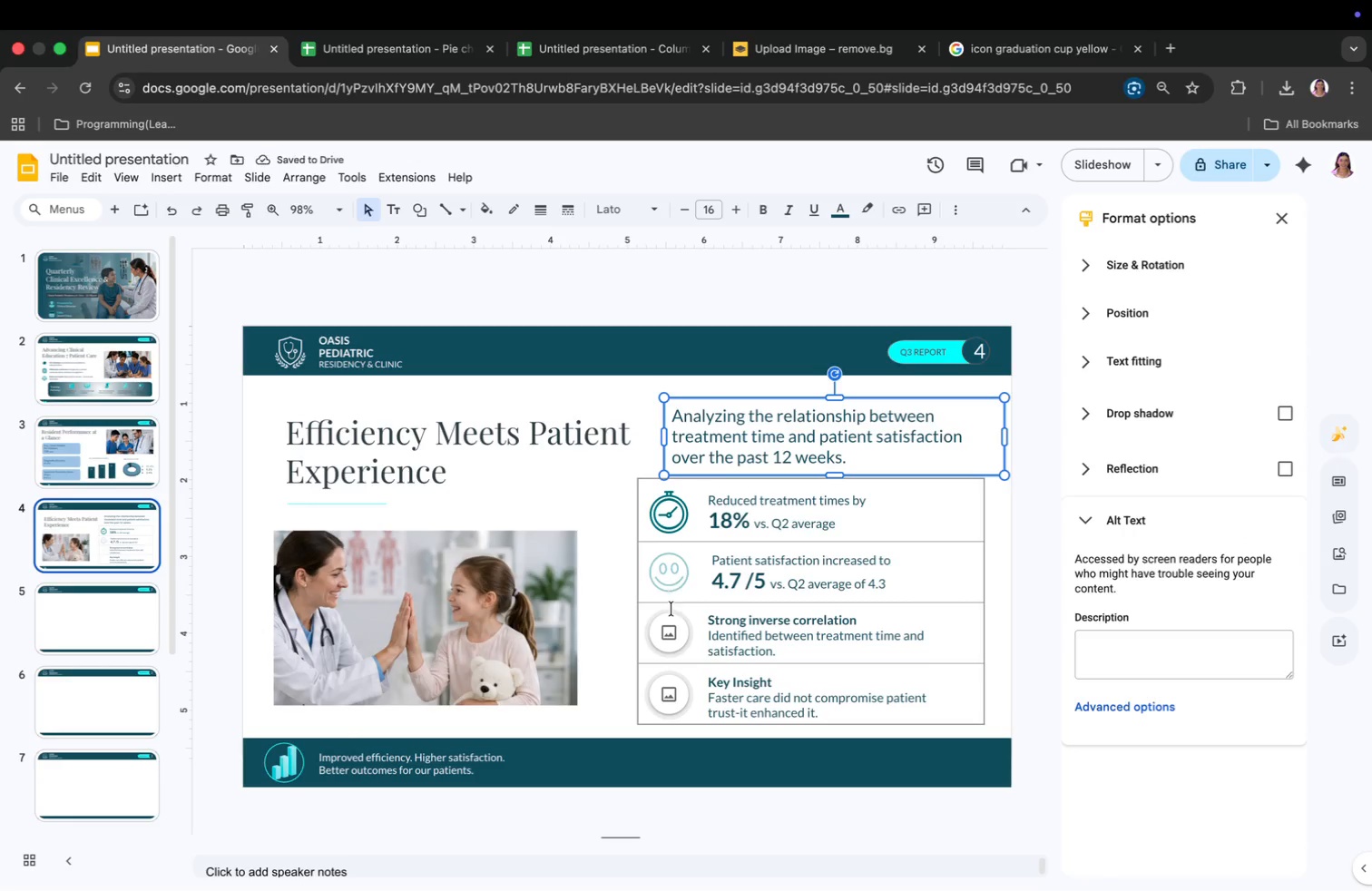 
left_click([670, 630])
 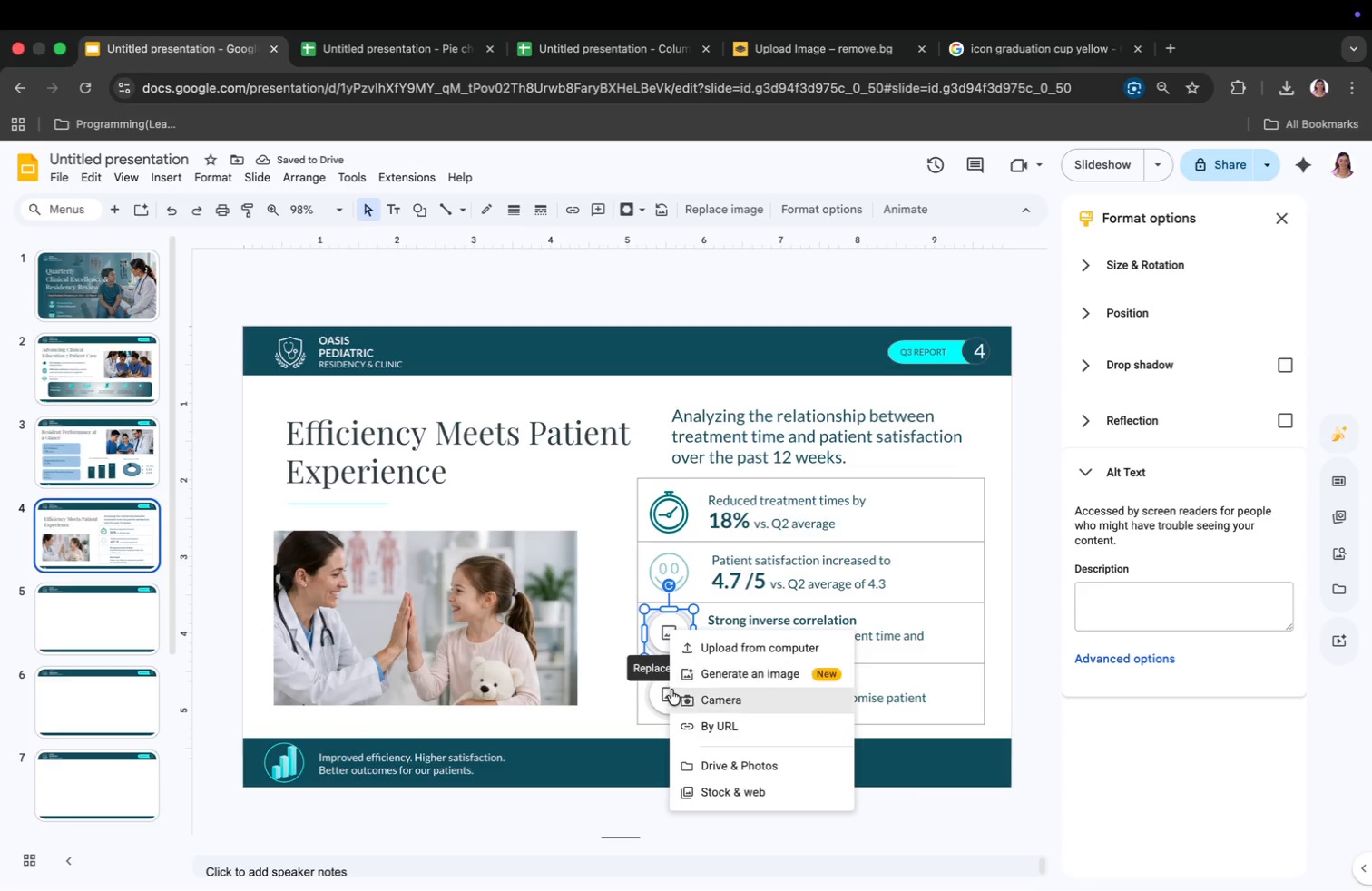 
left_click([665, 693])
 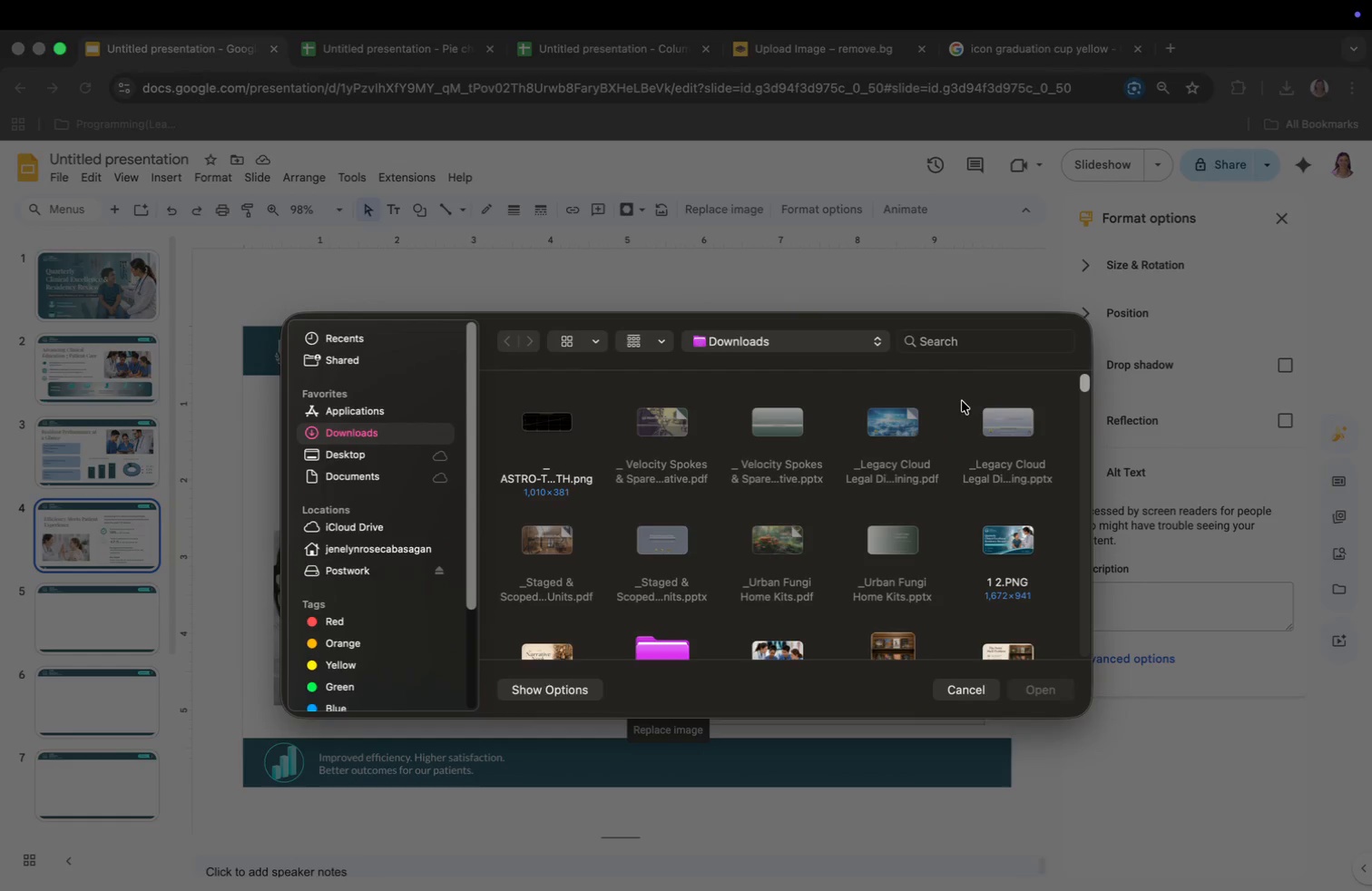 
left_click([982, 342])
 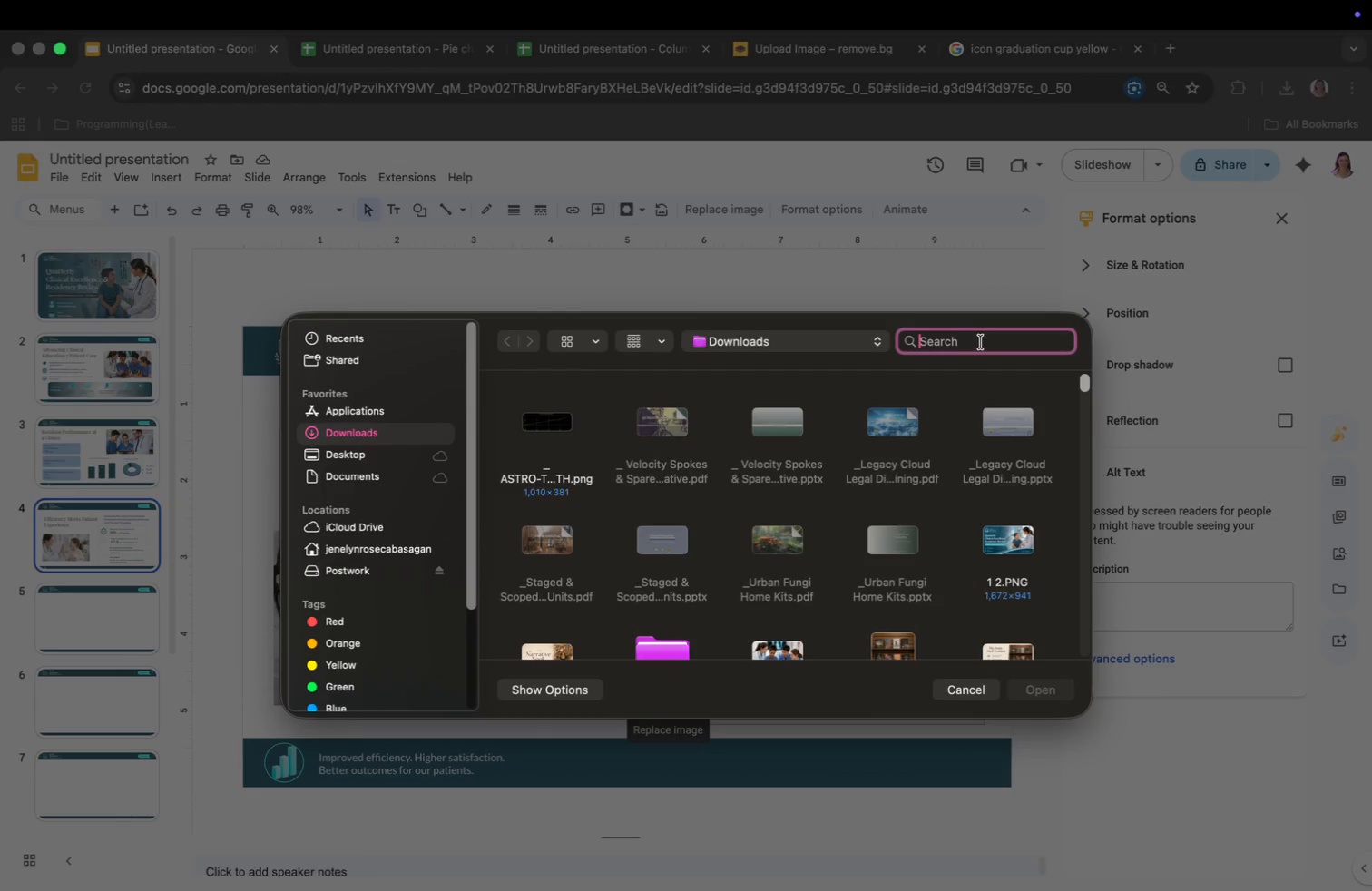 
type(remo)
 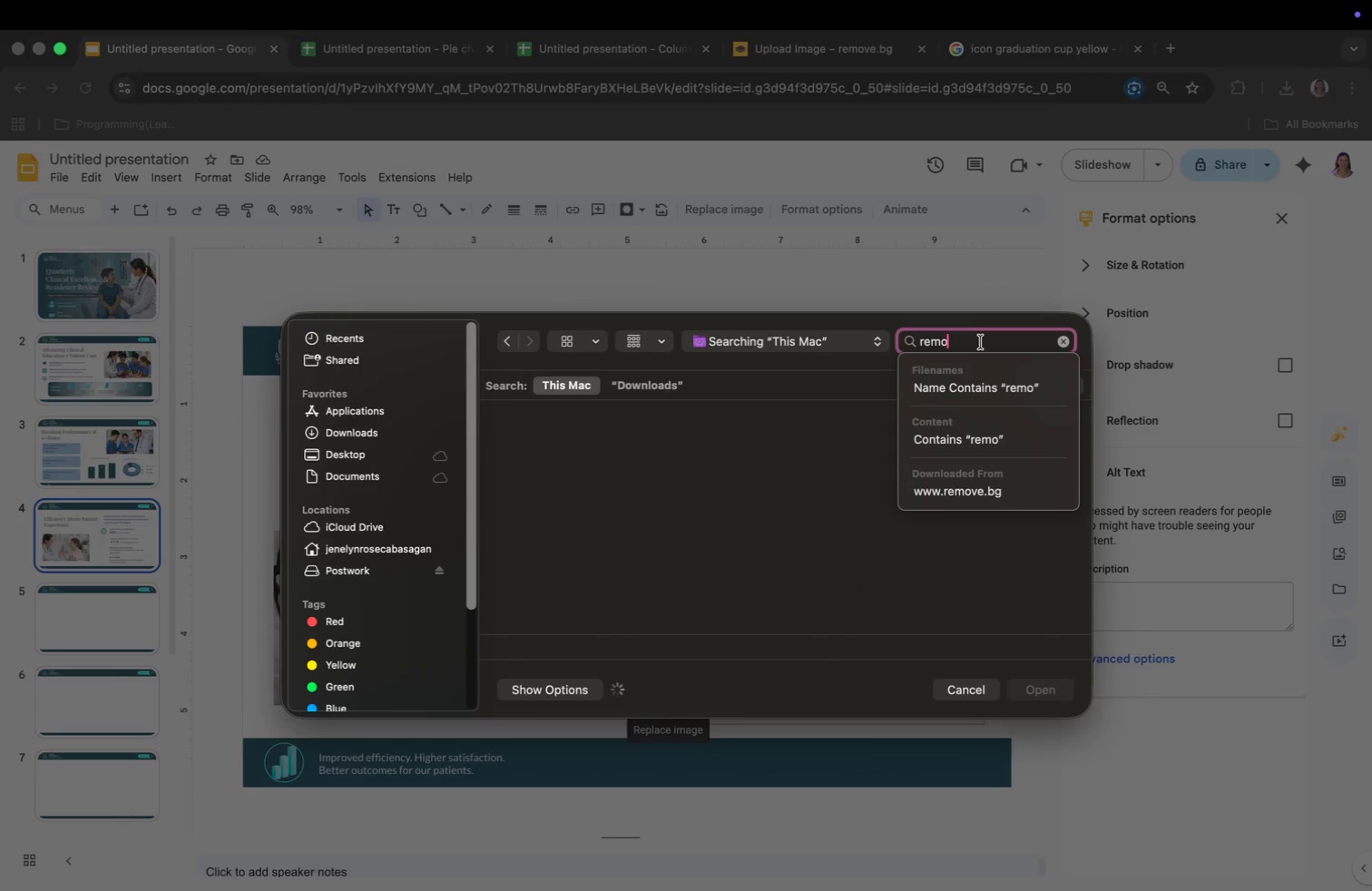 
key(Enter)
 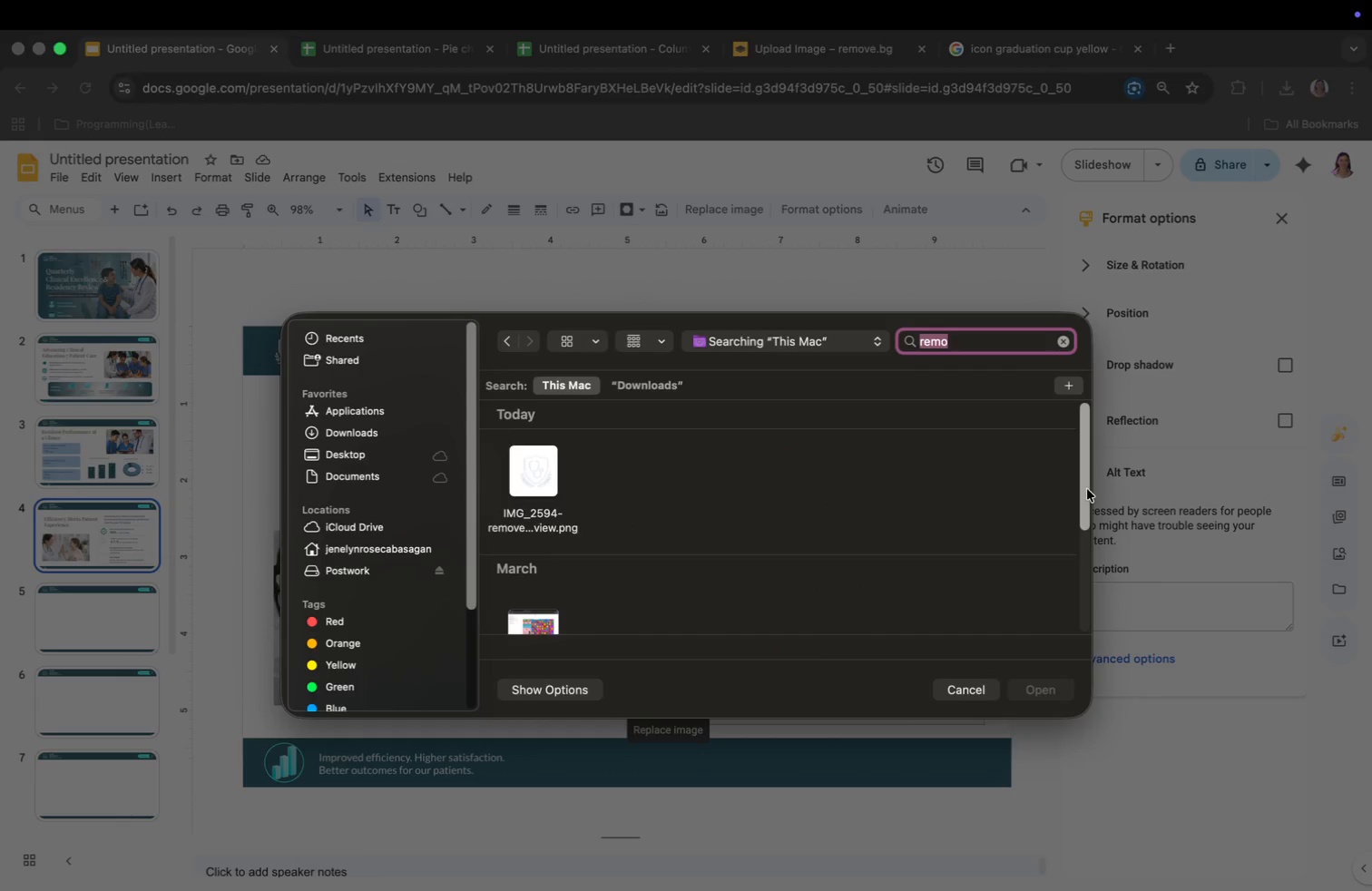 
left_click_drag(start_coordinate=[1086, 492], to_coordinate=[1076, 613])
 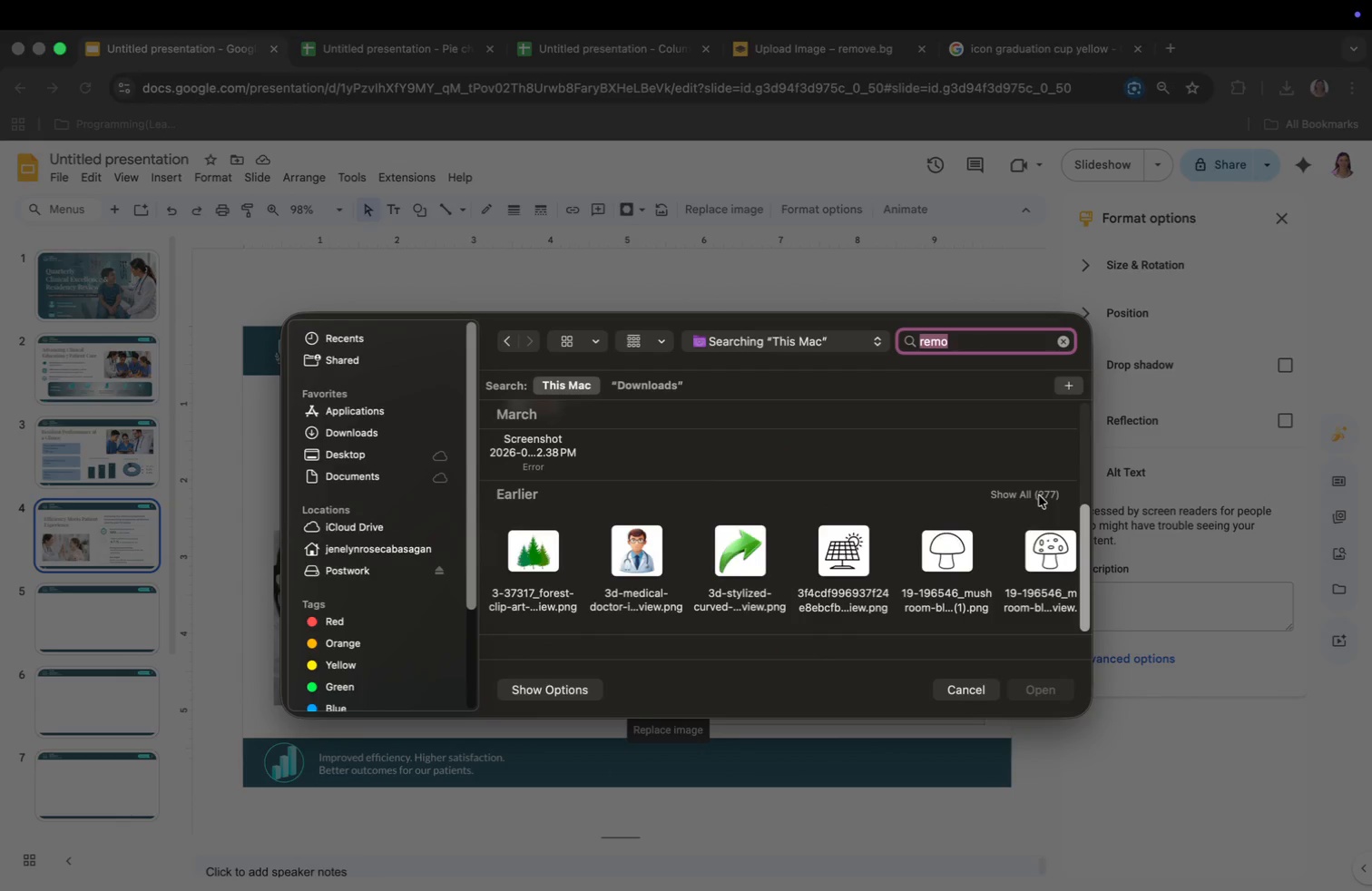 
left_click([1039, 495])
 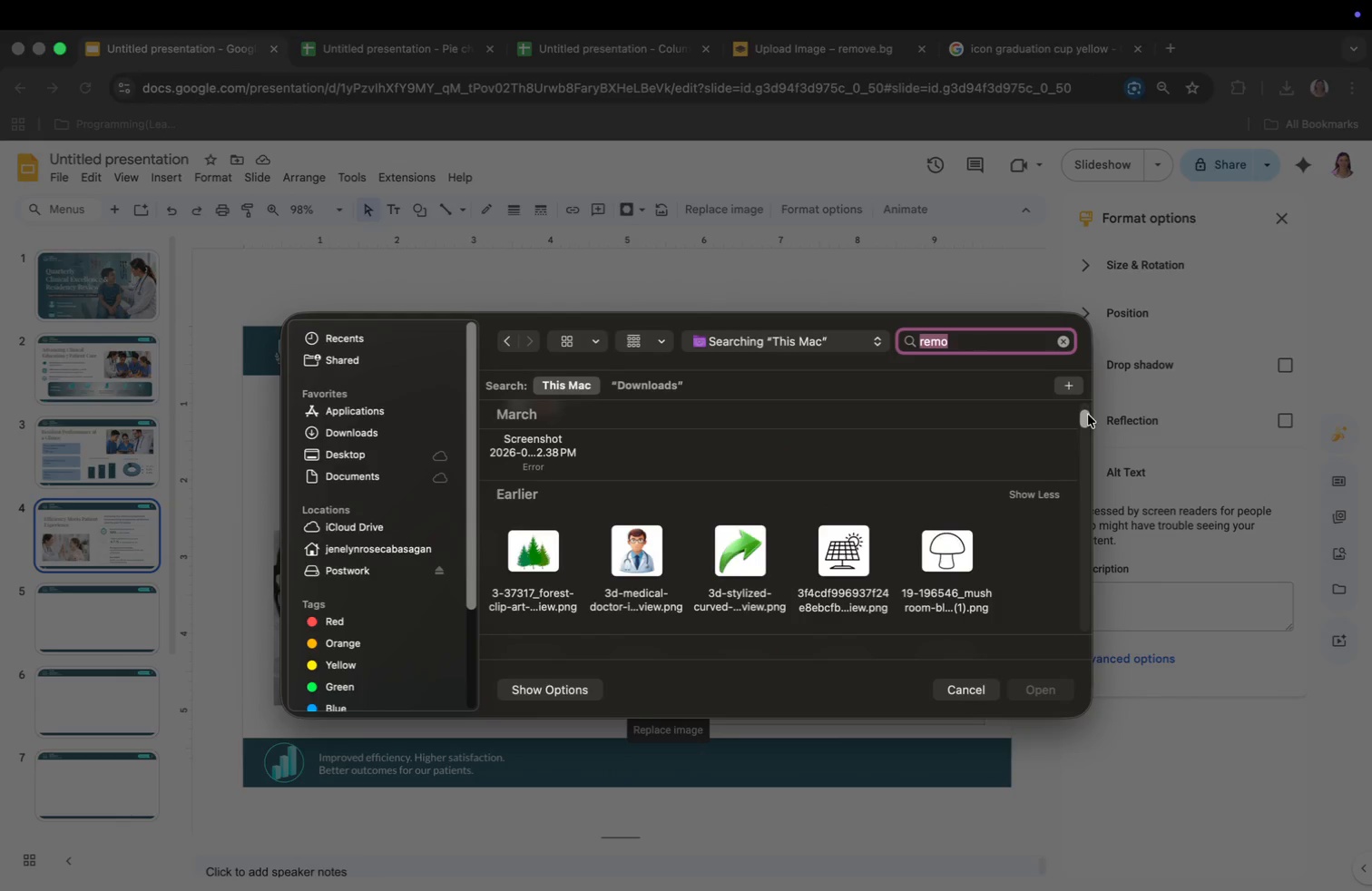 
left_click_drag(start_coordinate=[1087, 415], to_coordinate=[1087, 661])
 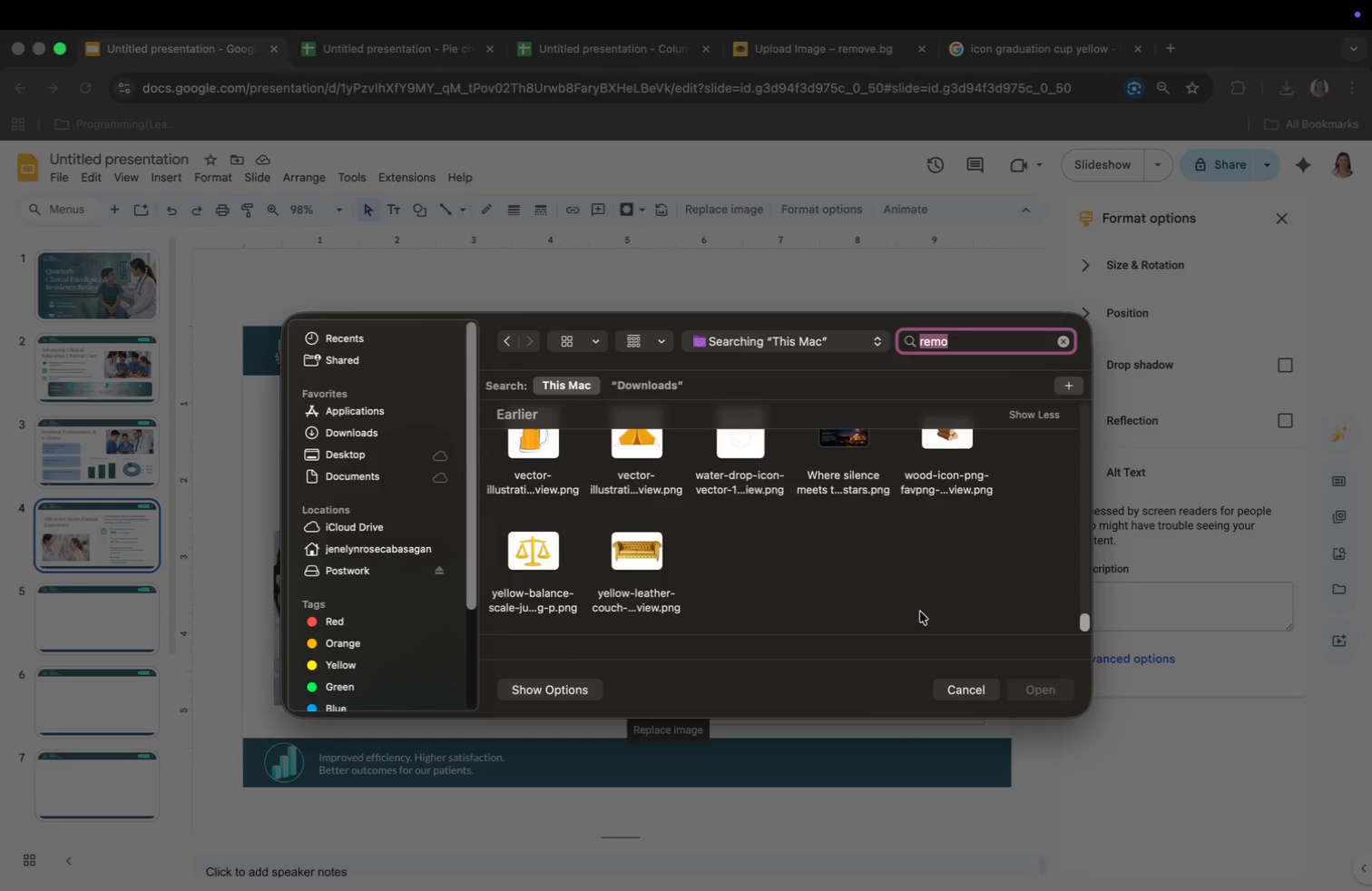 
scroll: coordinate [916, 610], scroll_direction: up, amount: 100.0
 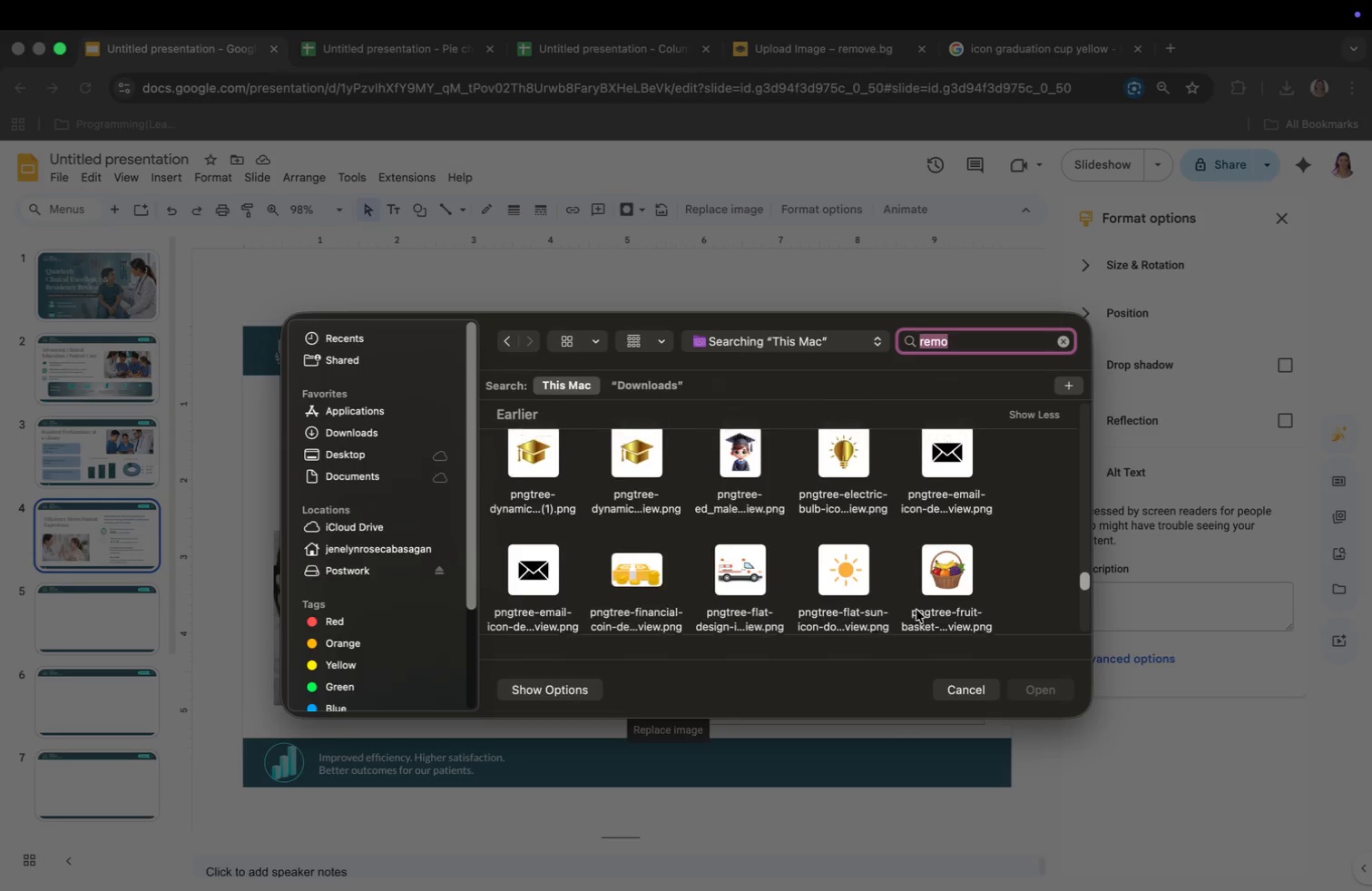 
left_click([864, 526])
 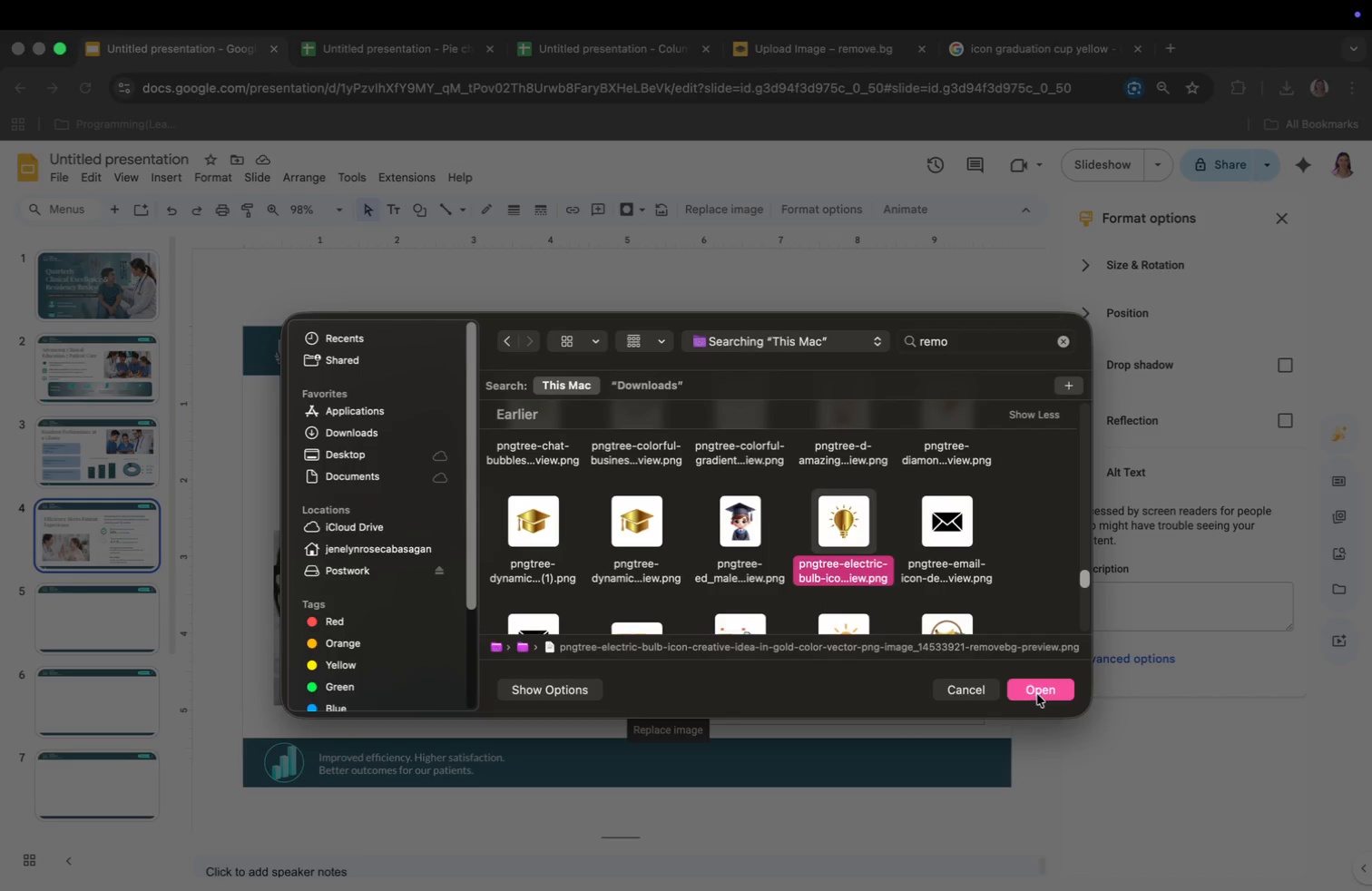 
left_click([1037, 690])
 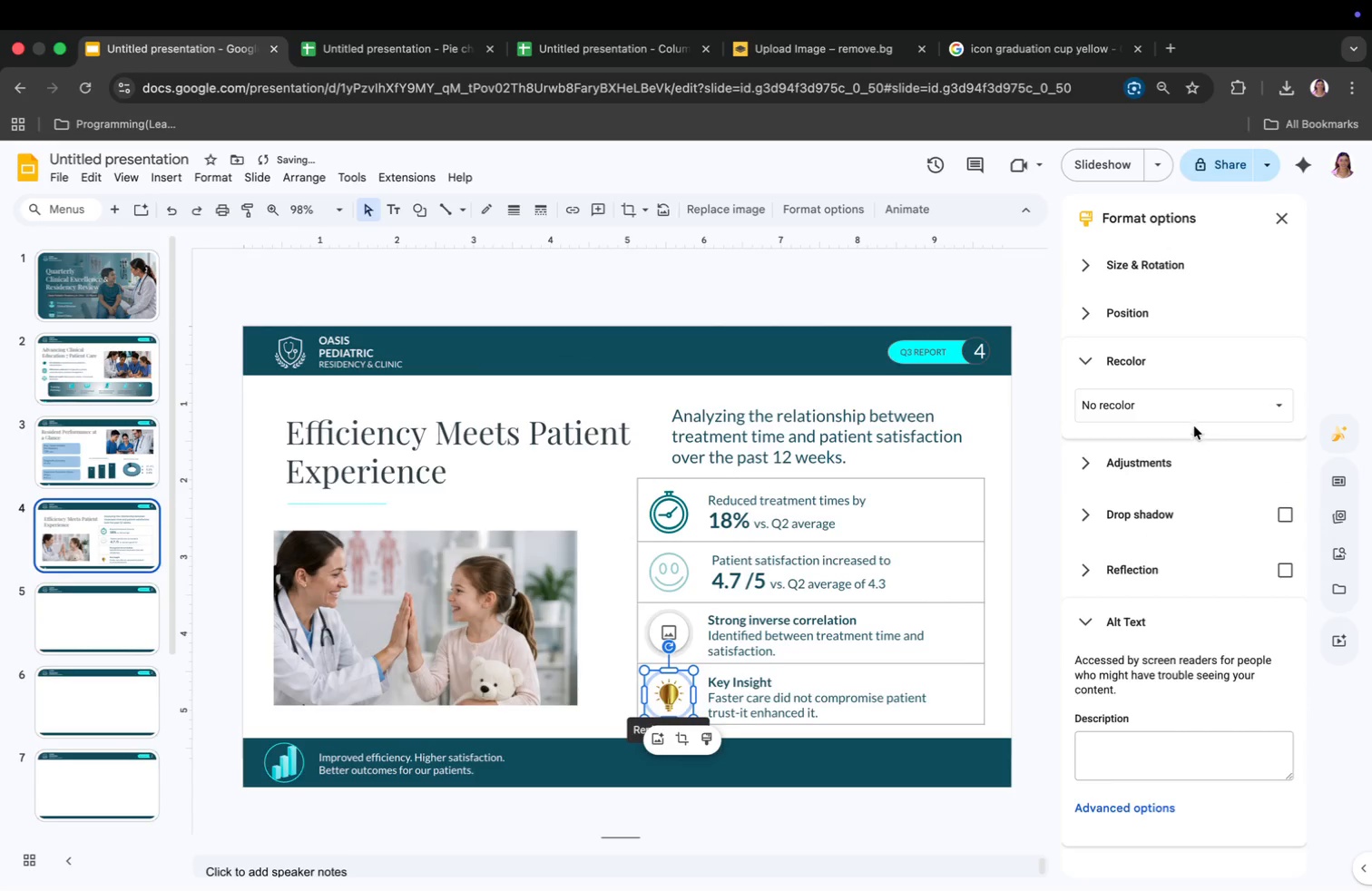 
left_click([1184, 412])
 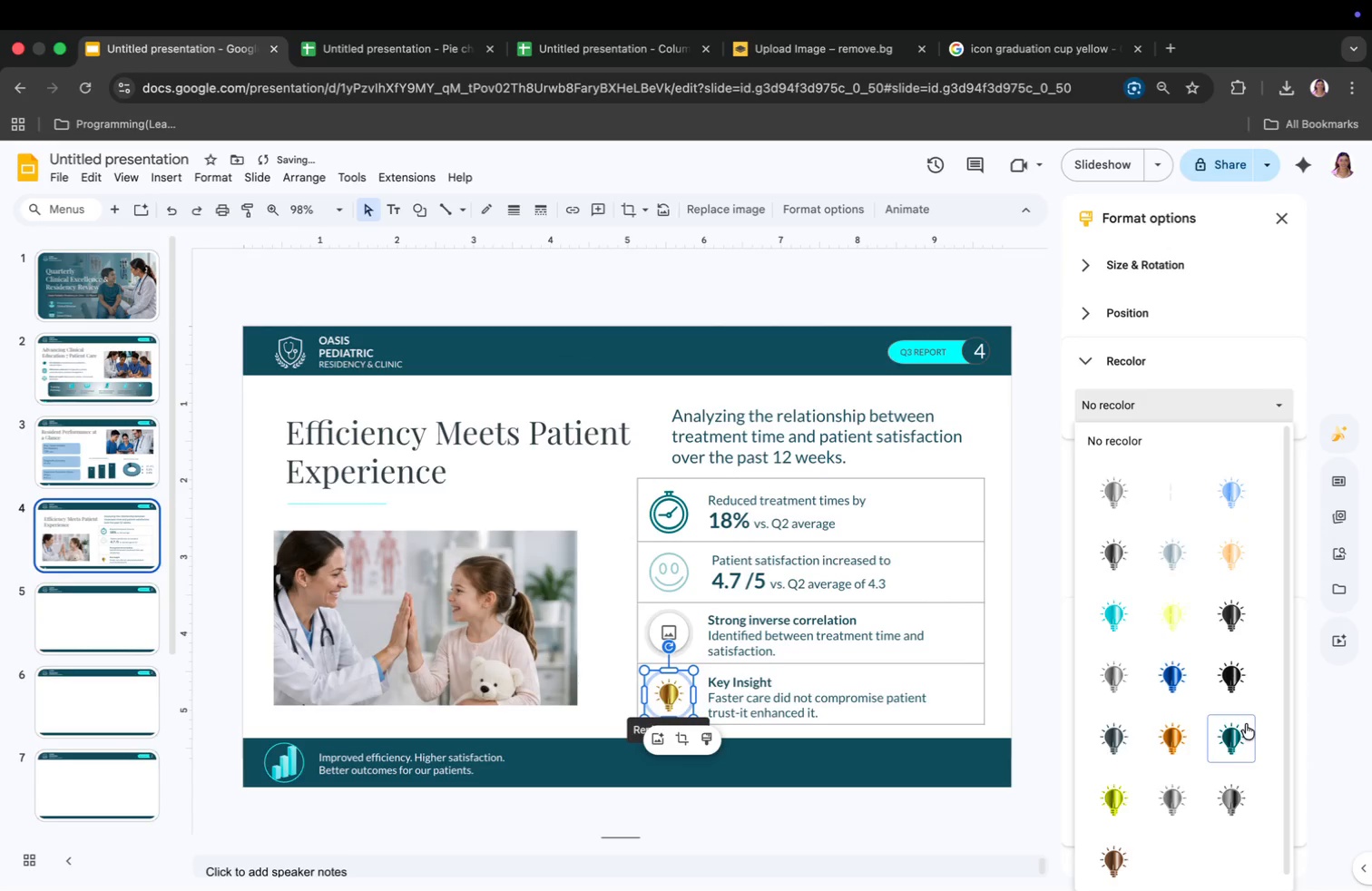 
left_click([1246, 725])
 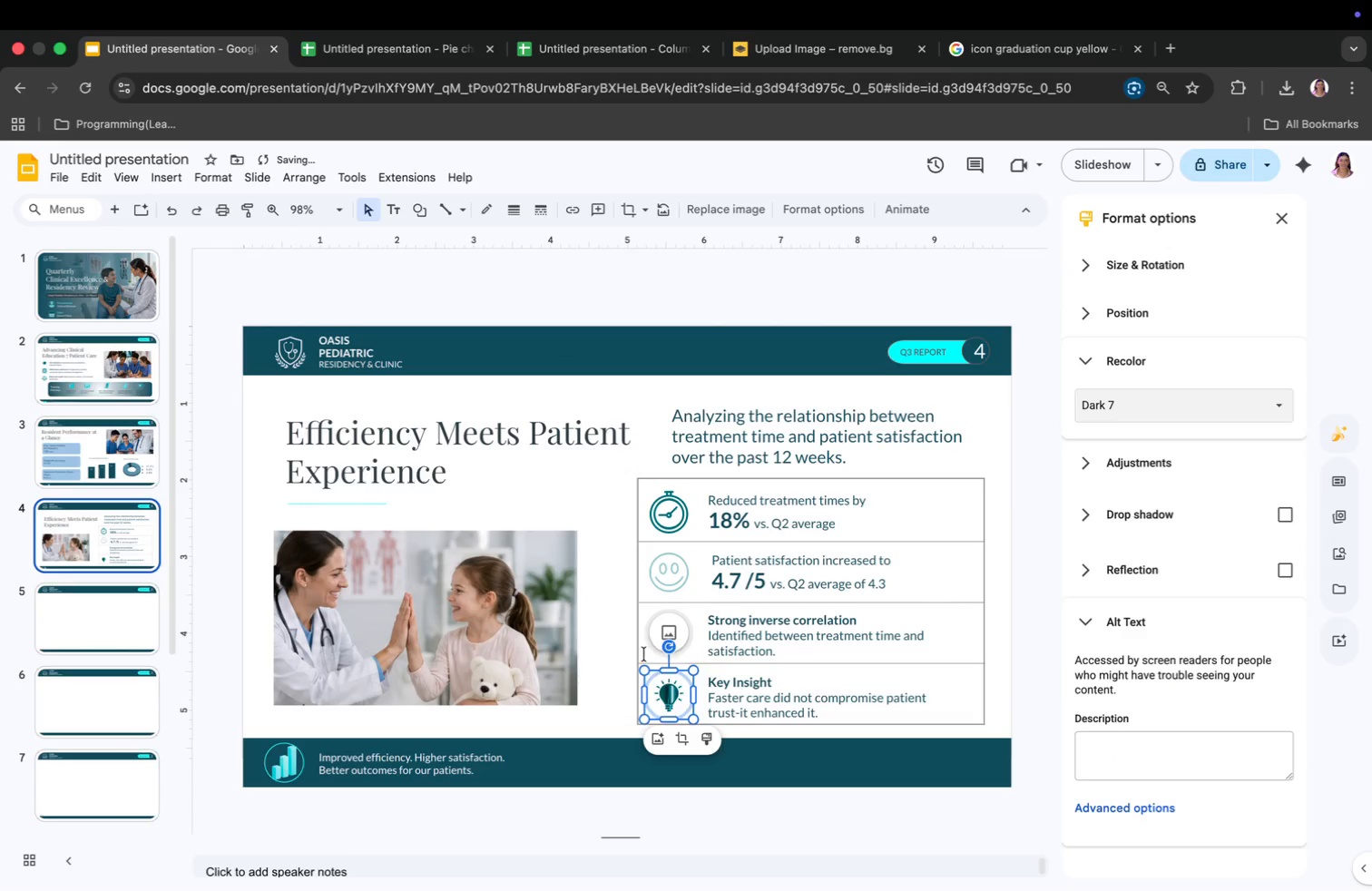 
left_click([657, 638])
 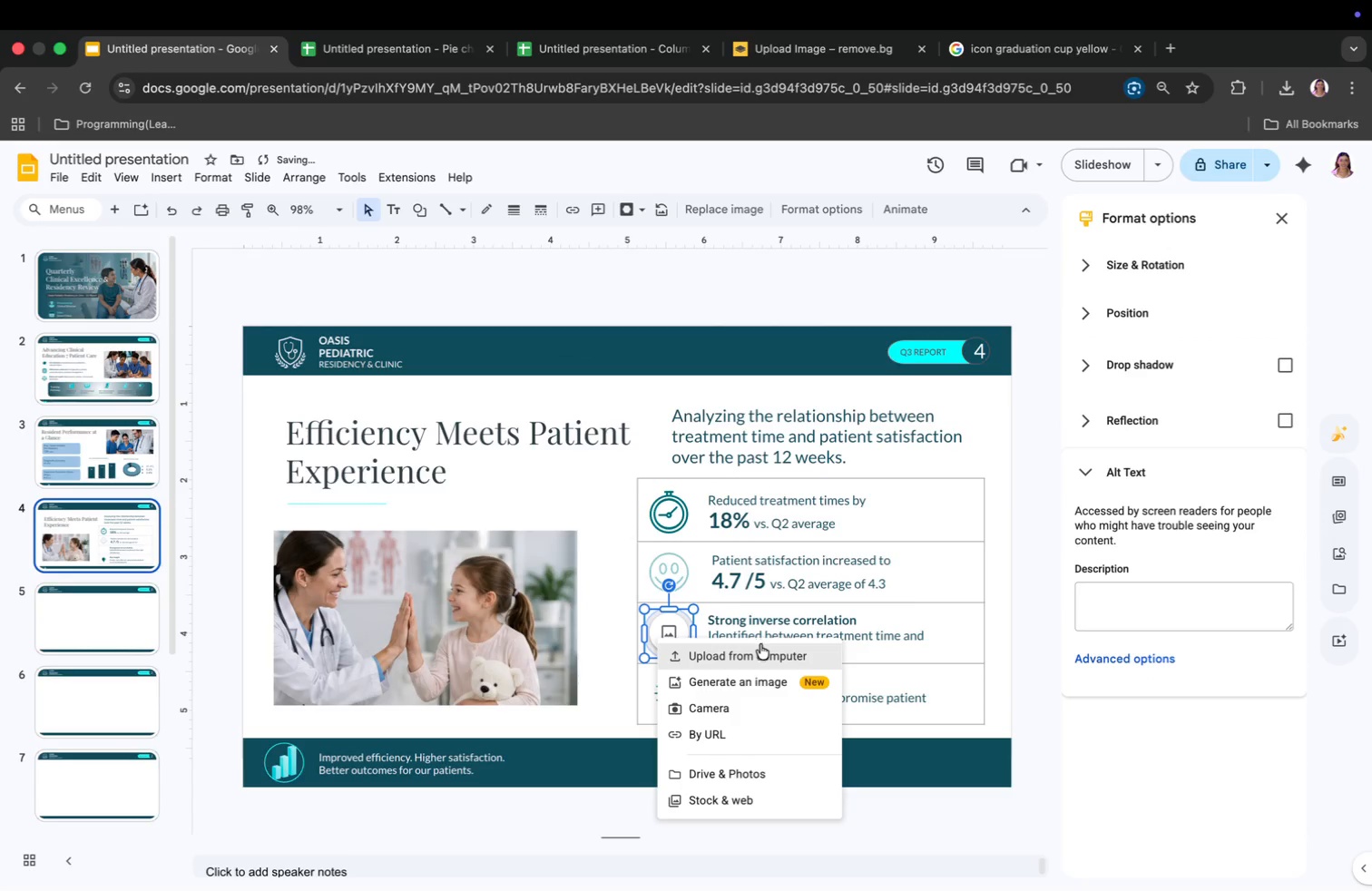 
left_click([760, 653])
 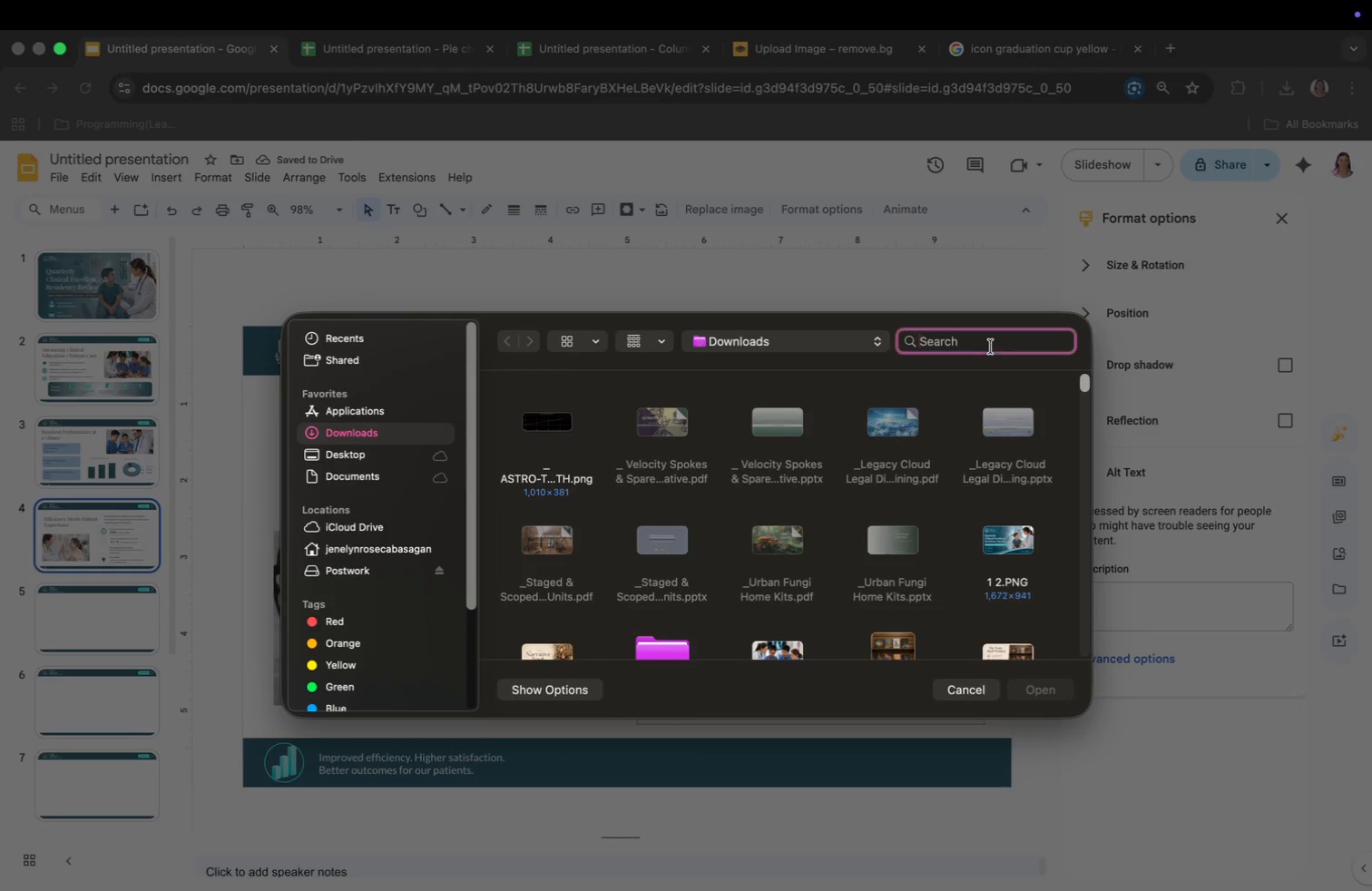 
type(remo)
 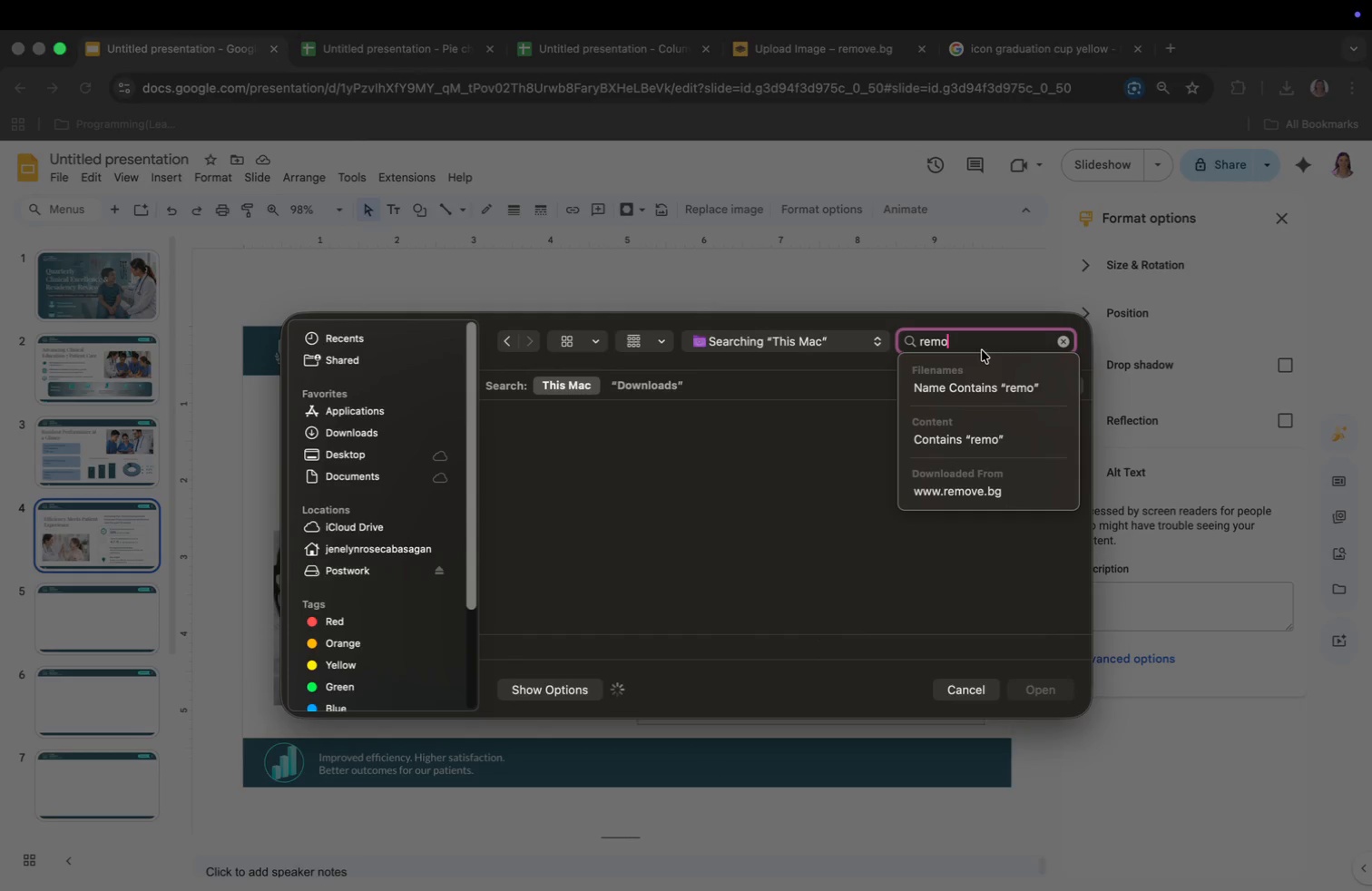 
key(Enter)
 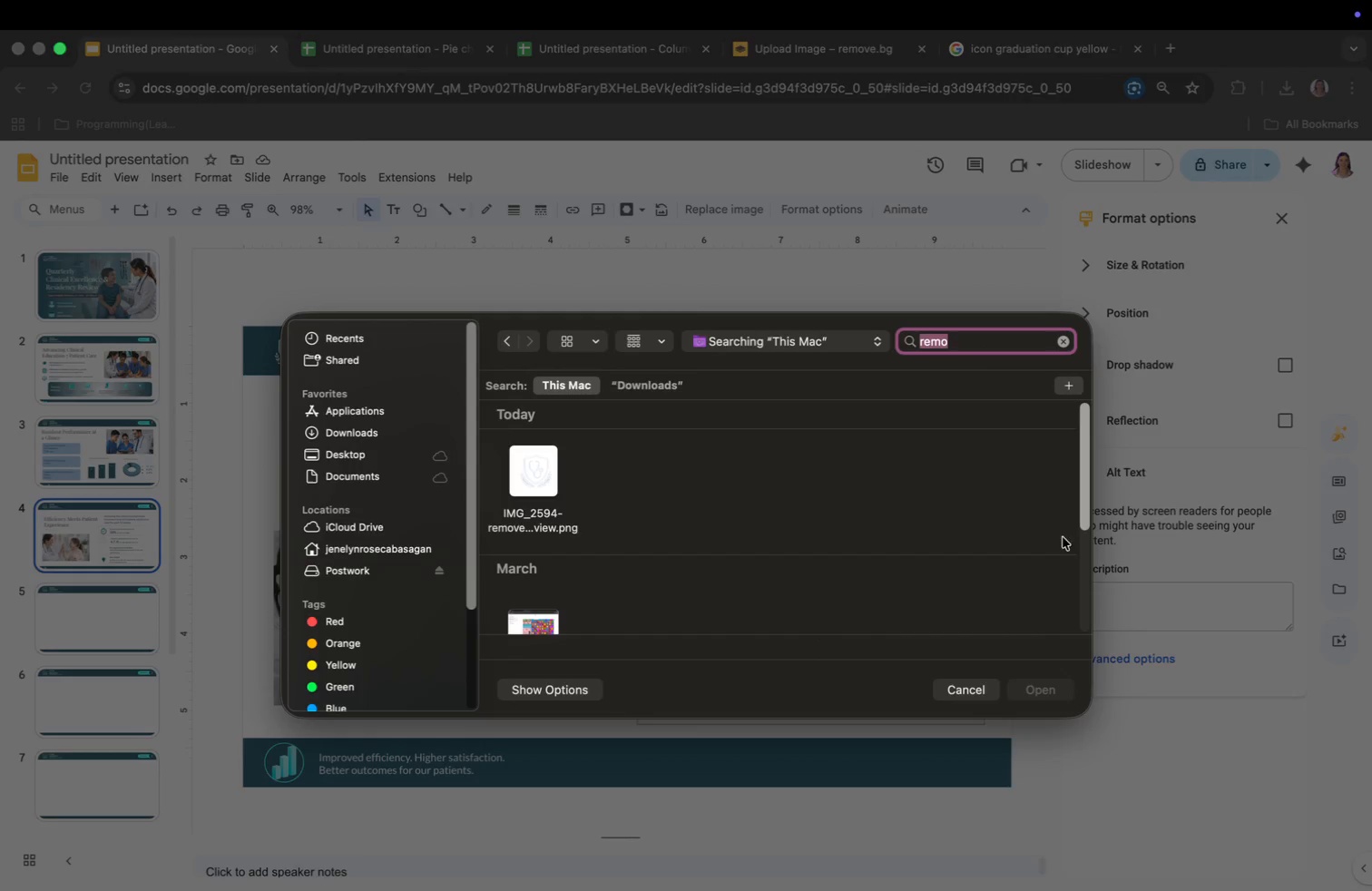 
left_click_drag(start_coordinate=[1083, 510], to_coordinate=[1084, 624])
 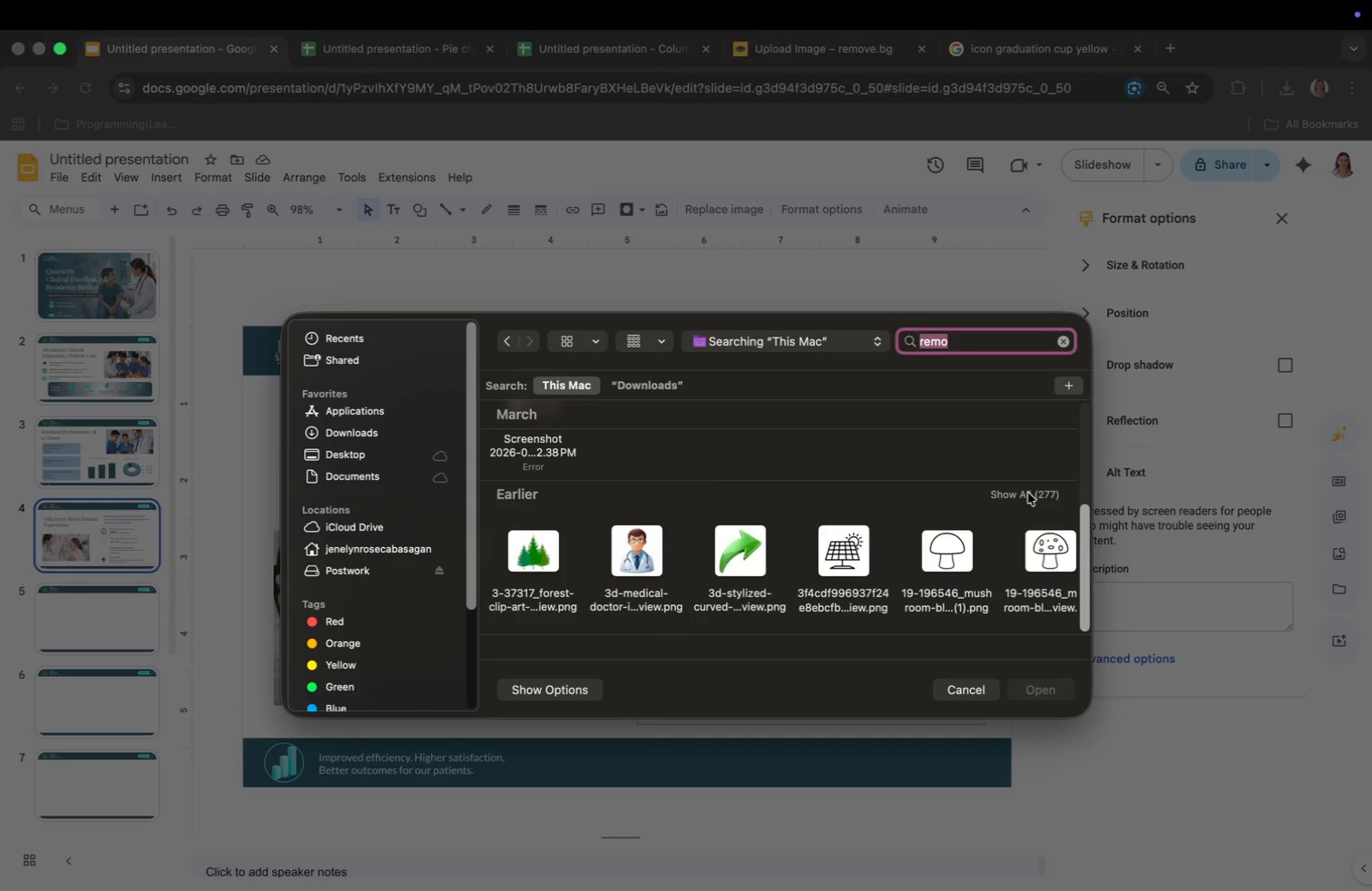 
left_click([1028, 493])
 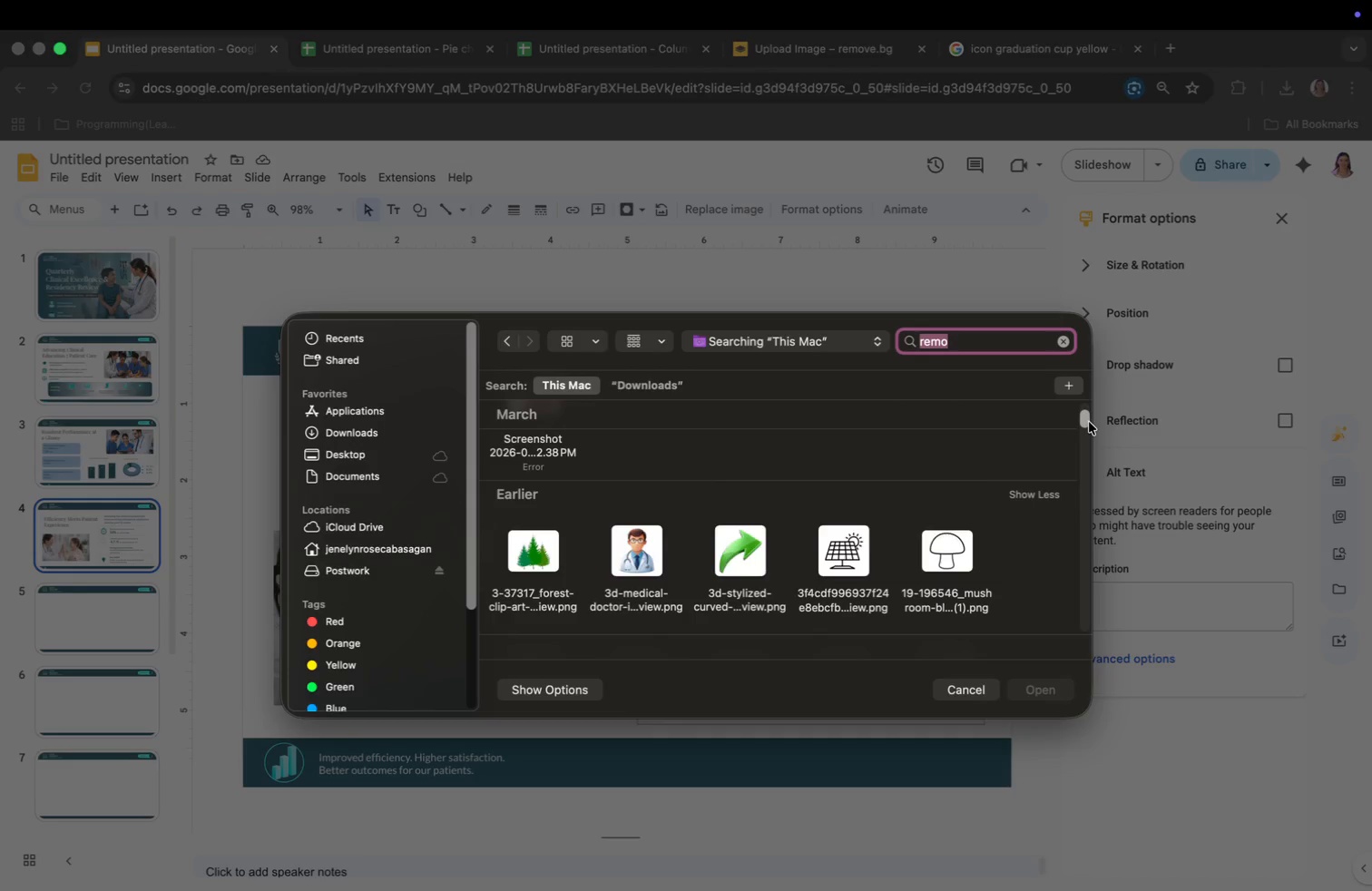 
left_click_drag(start_coordinate=[1085, 421], to_coordinate=[1081, 632])
 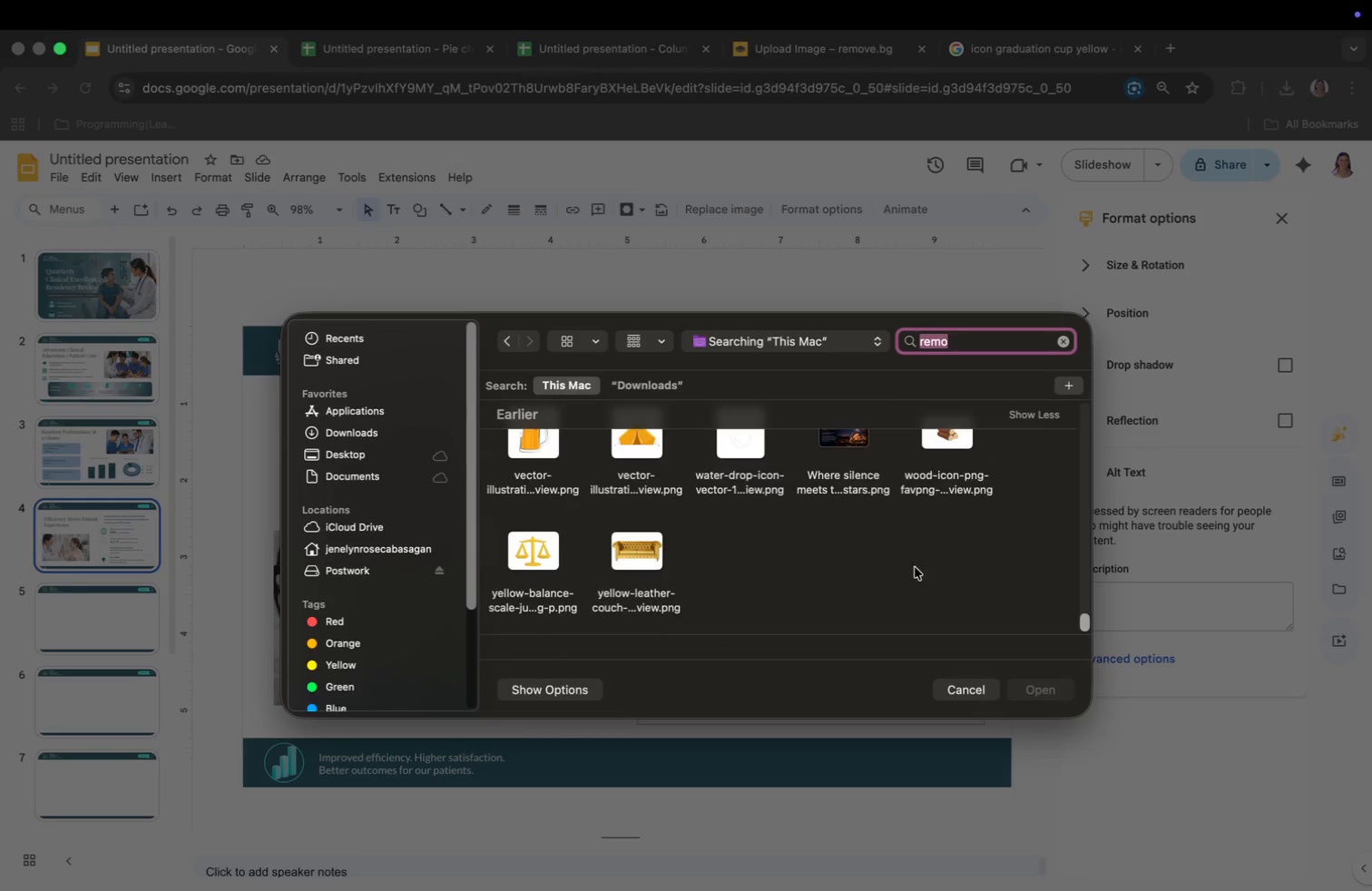 
scroll: coordinate [915, 567], scroll_direction: up, amount: 26.0
 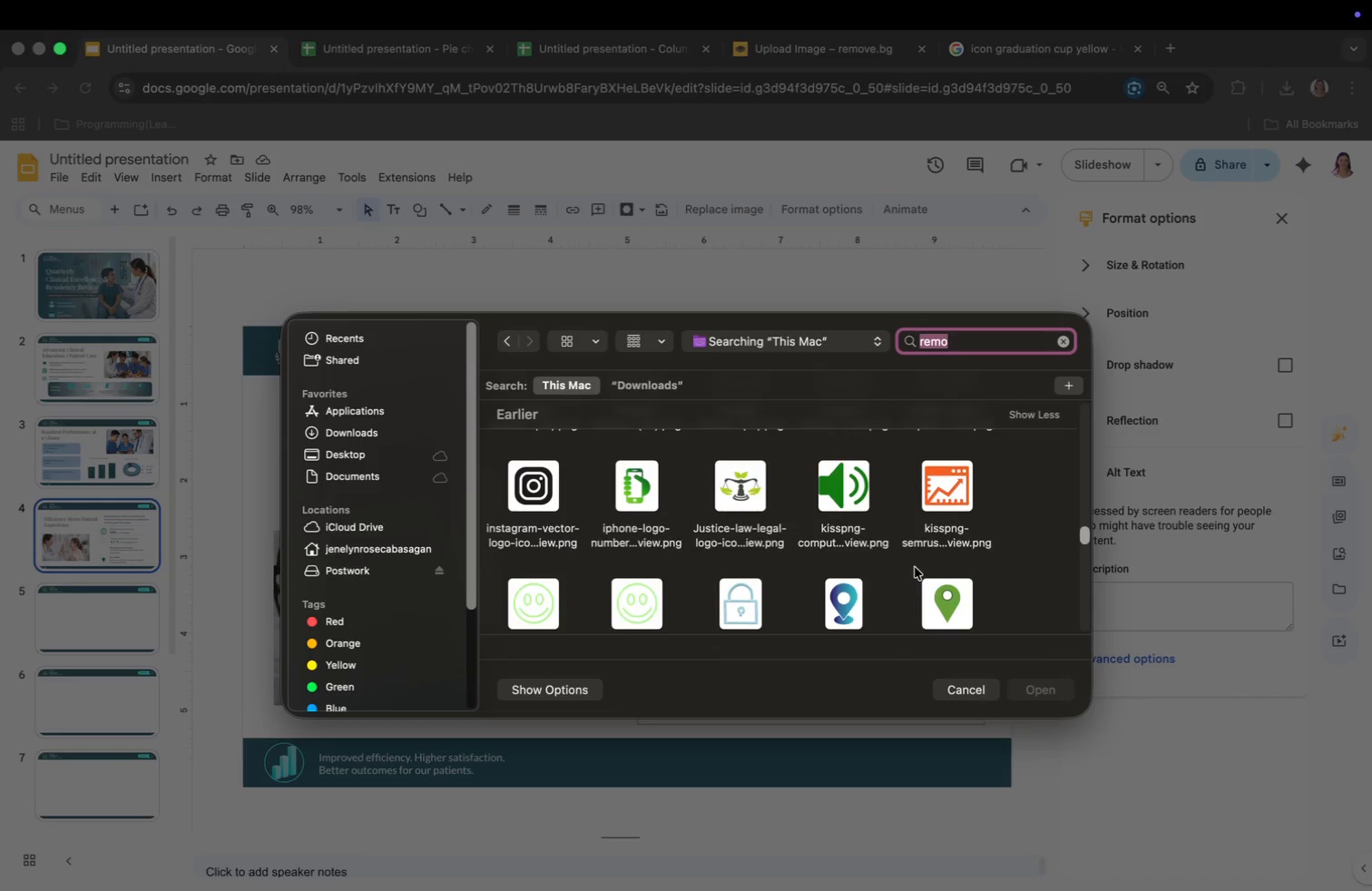 
wait(8.23)
 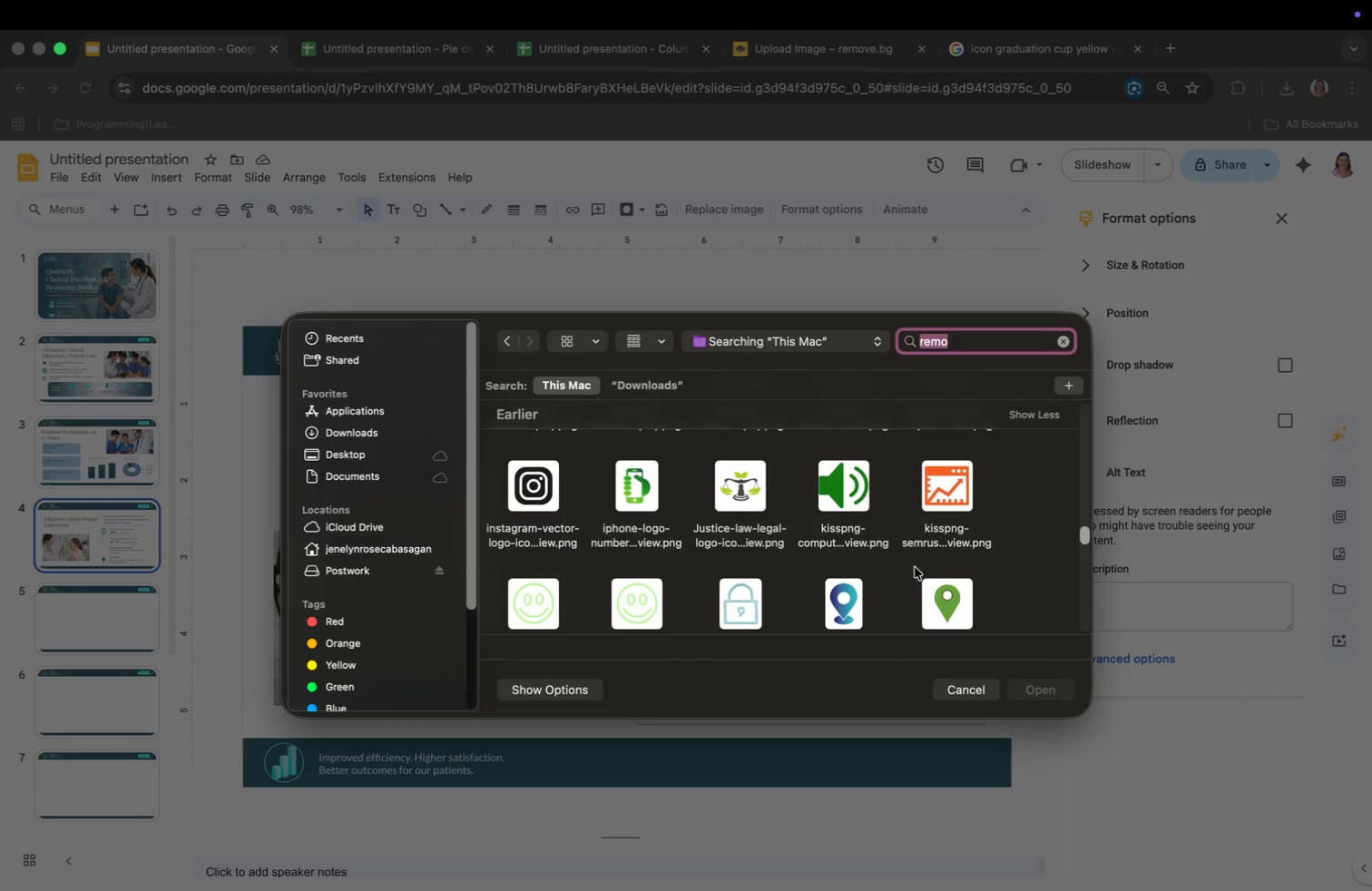 
scroll: coordinate [915, 567], scroll_direction: down, amount: 15.0
 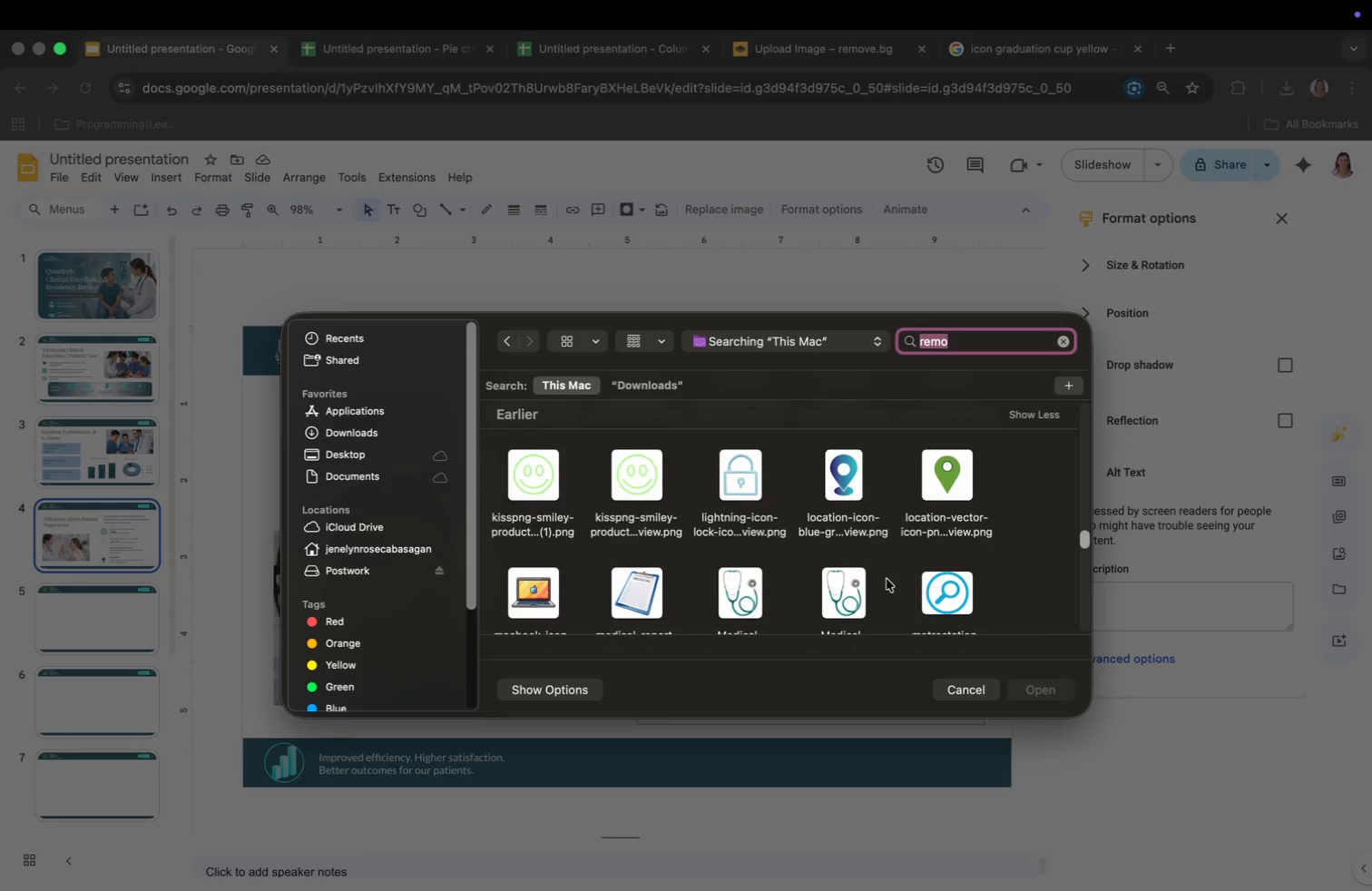 
left_click([851, 592])
 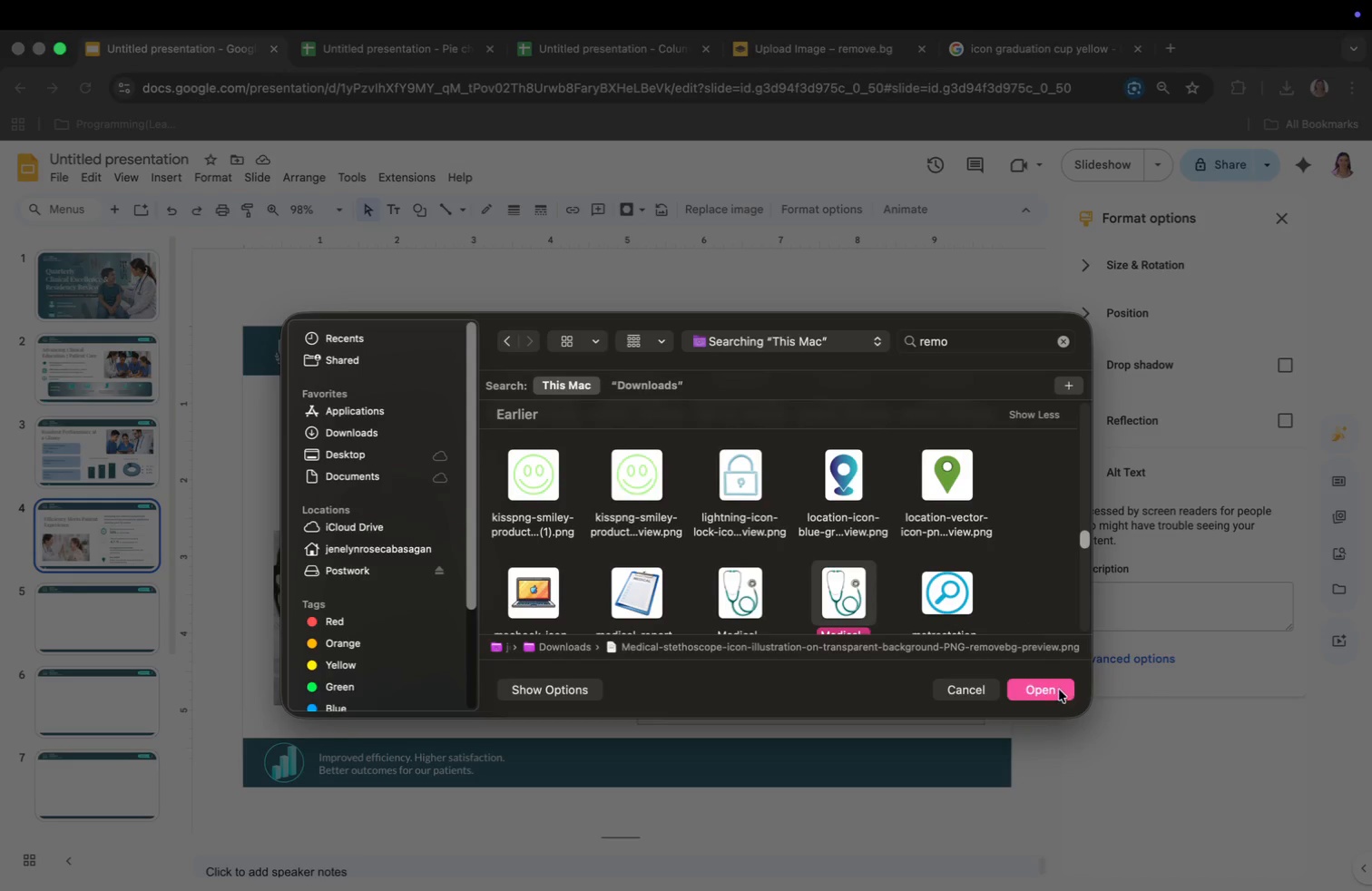 
left_click([1060, 687])
 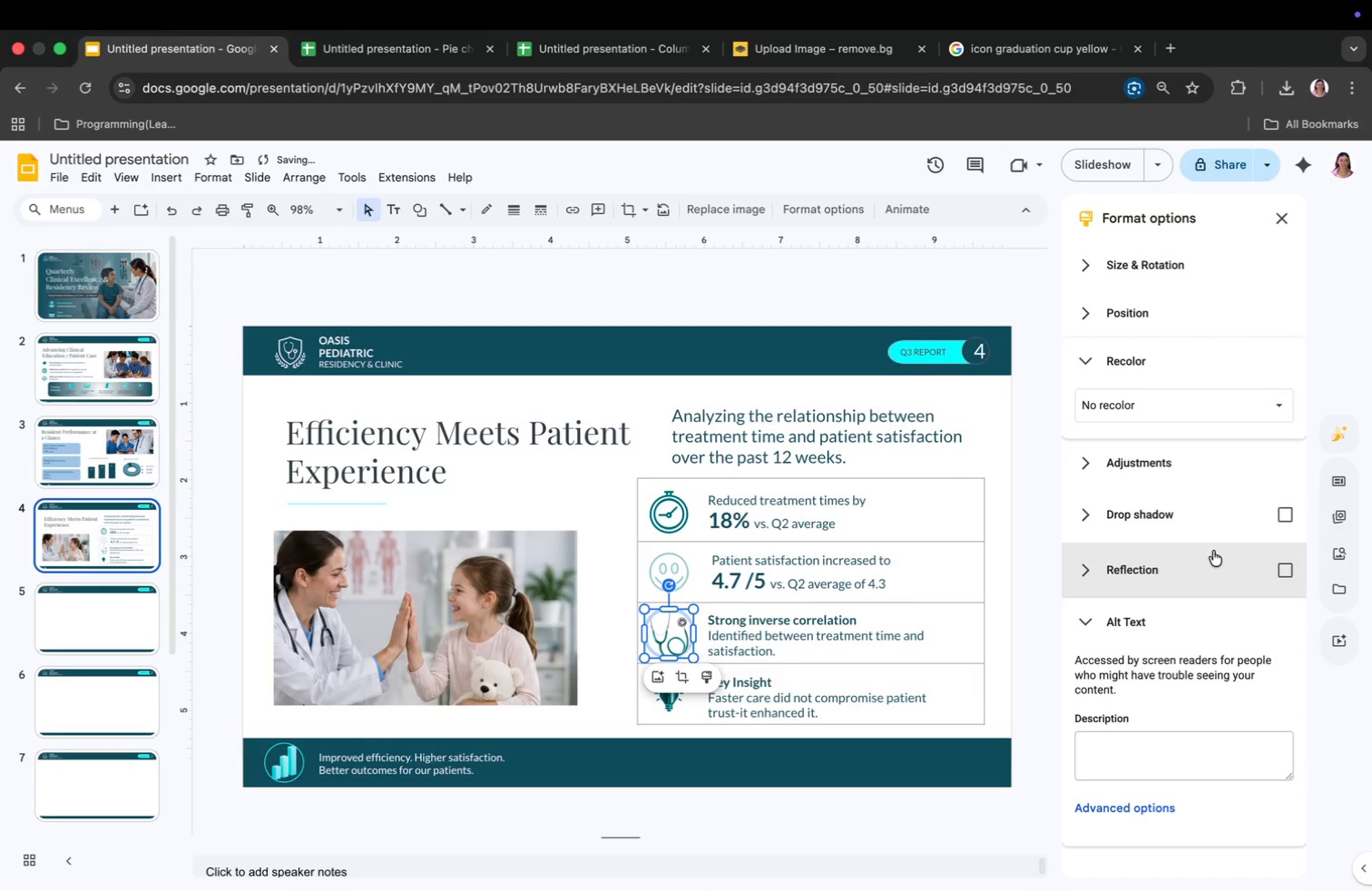 
left_click([1157, 414])
 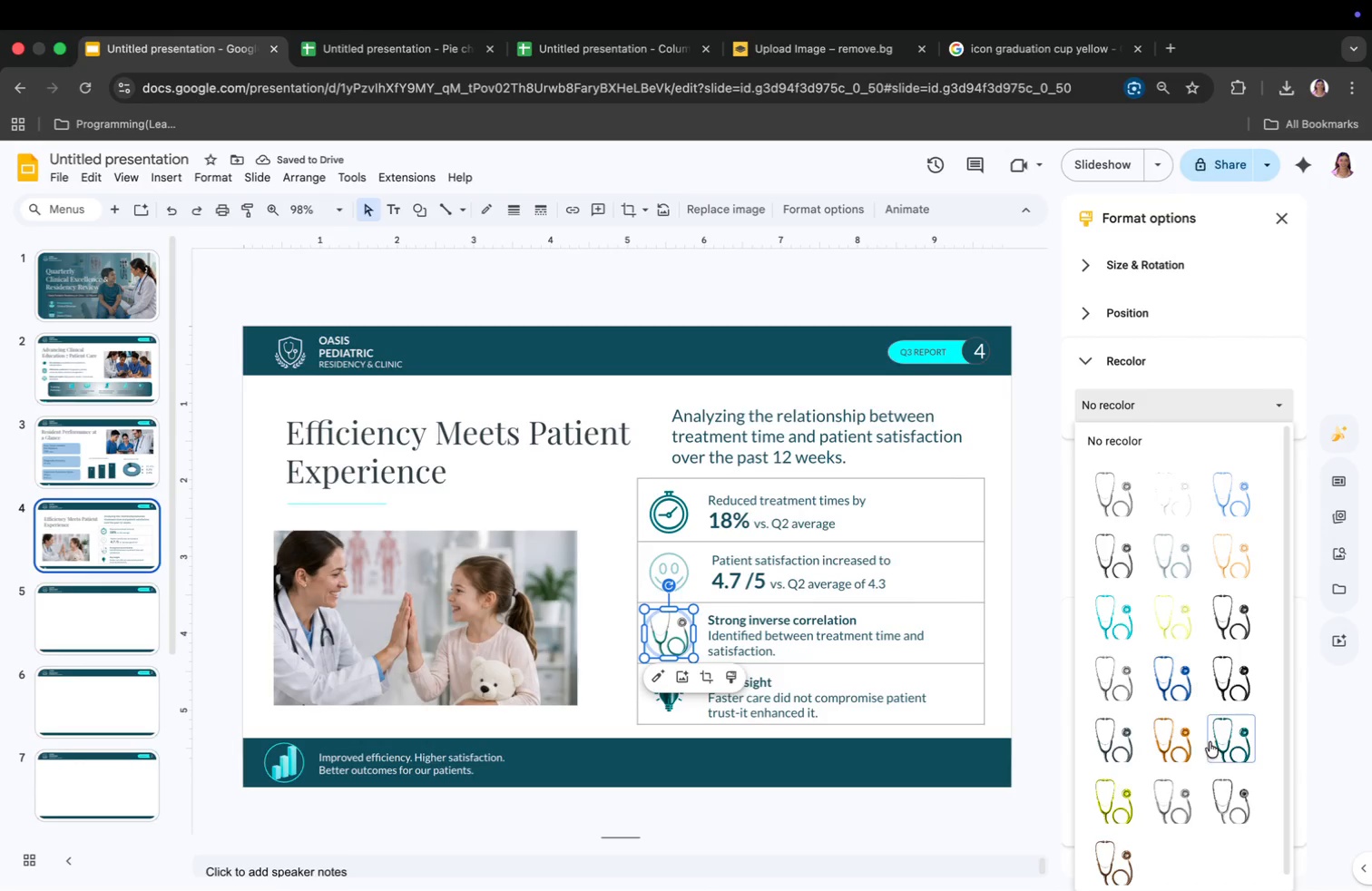 
left_click([1222, 744])
 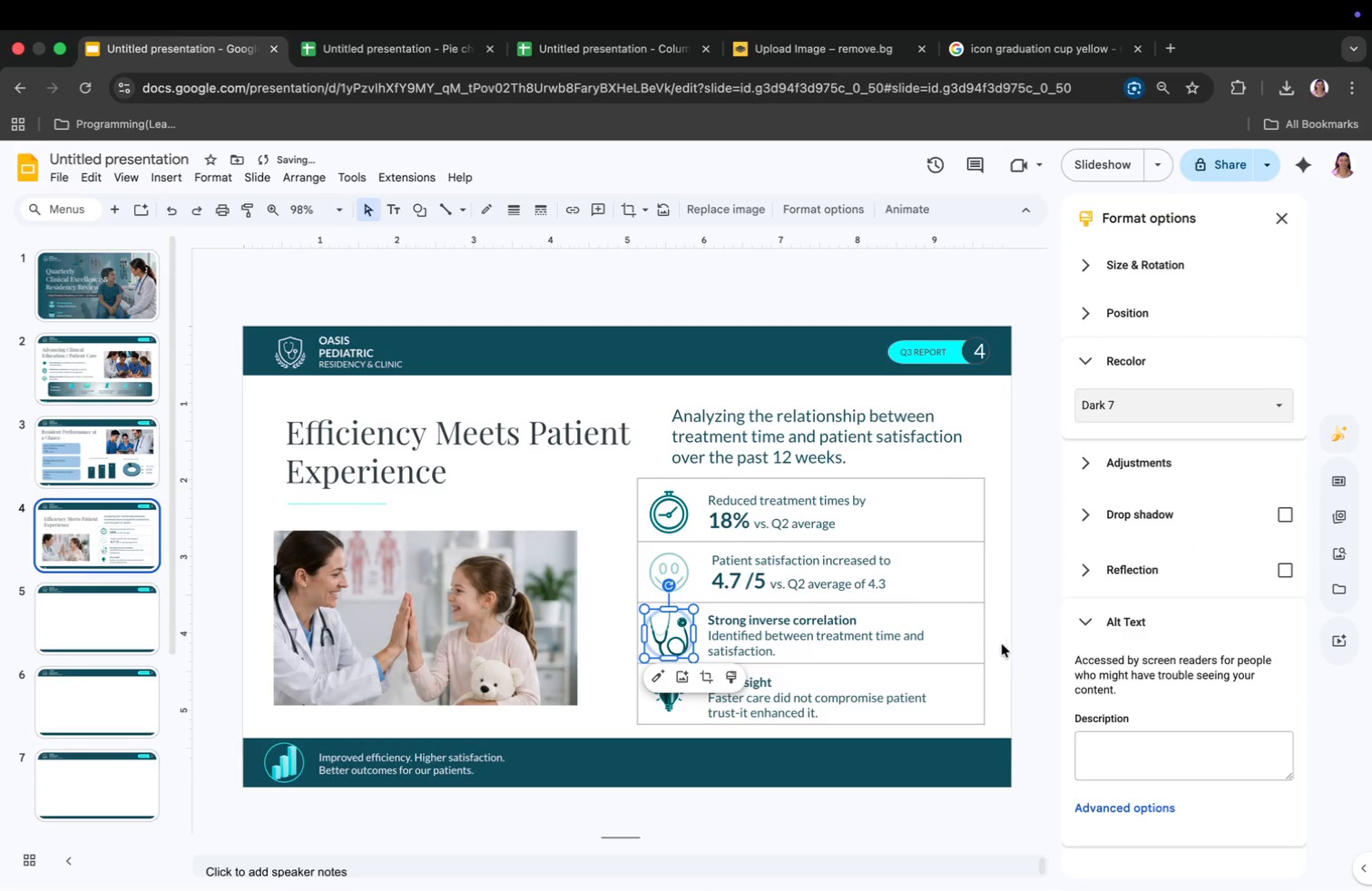 
left_click([1001, 630])
 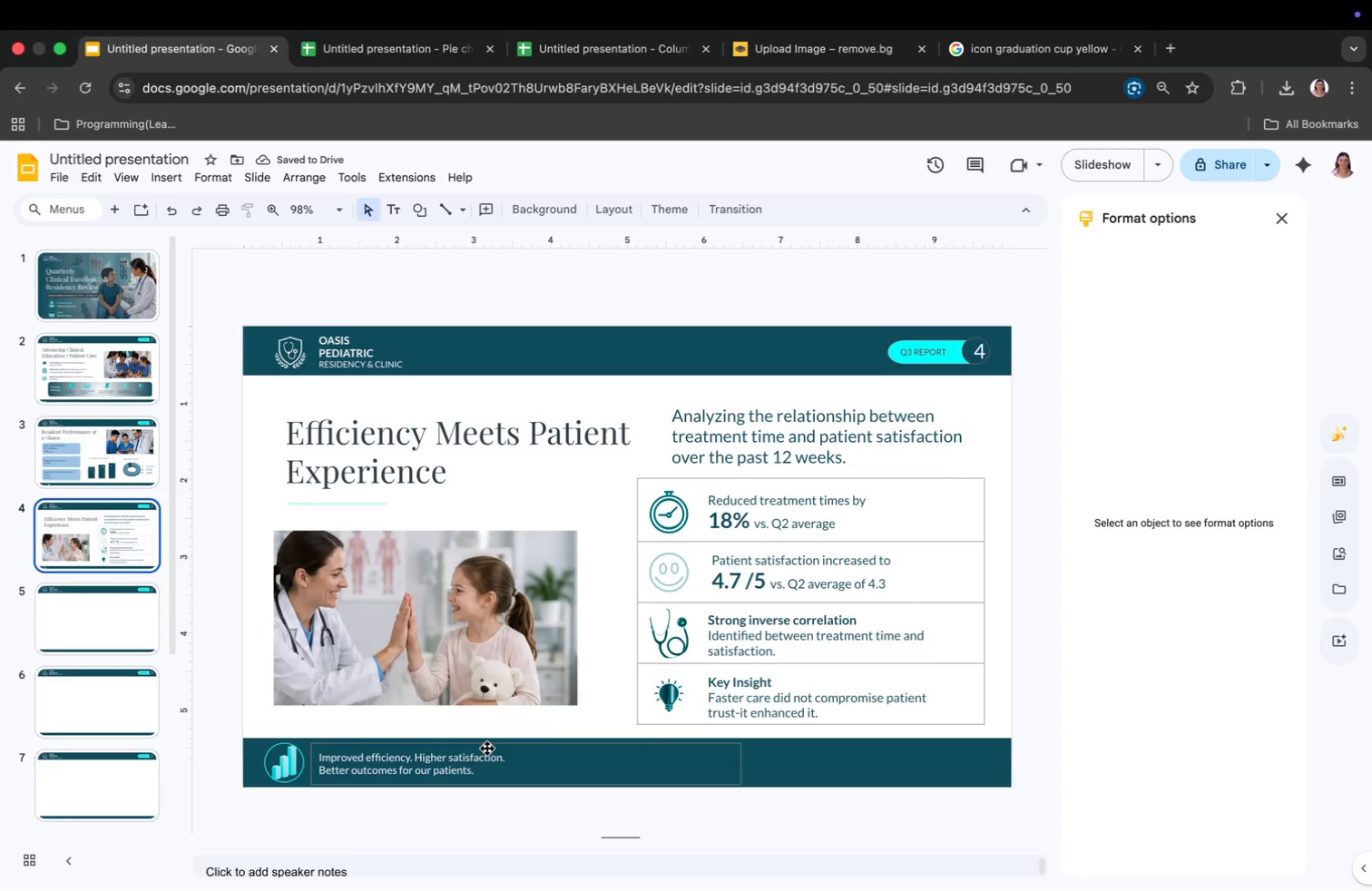 
left_click([900, 782])
 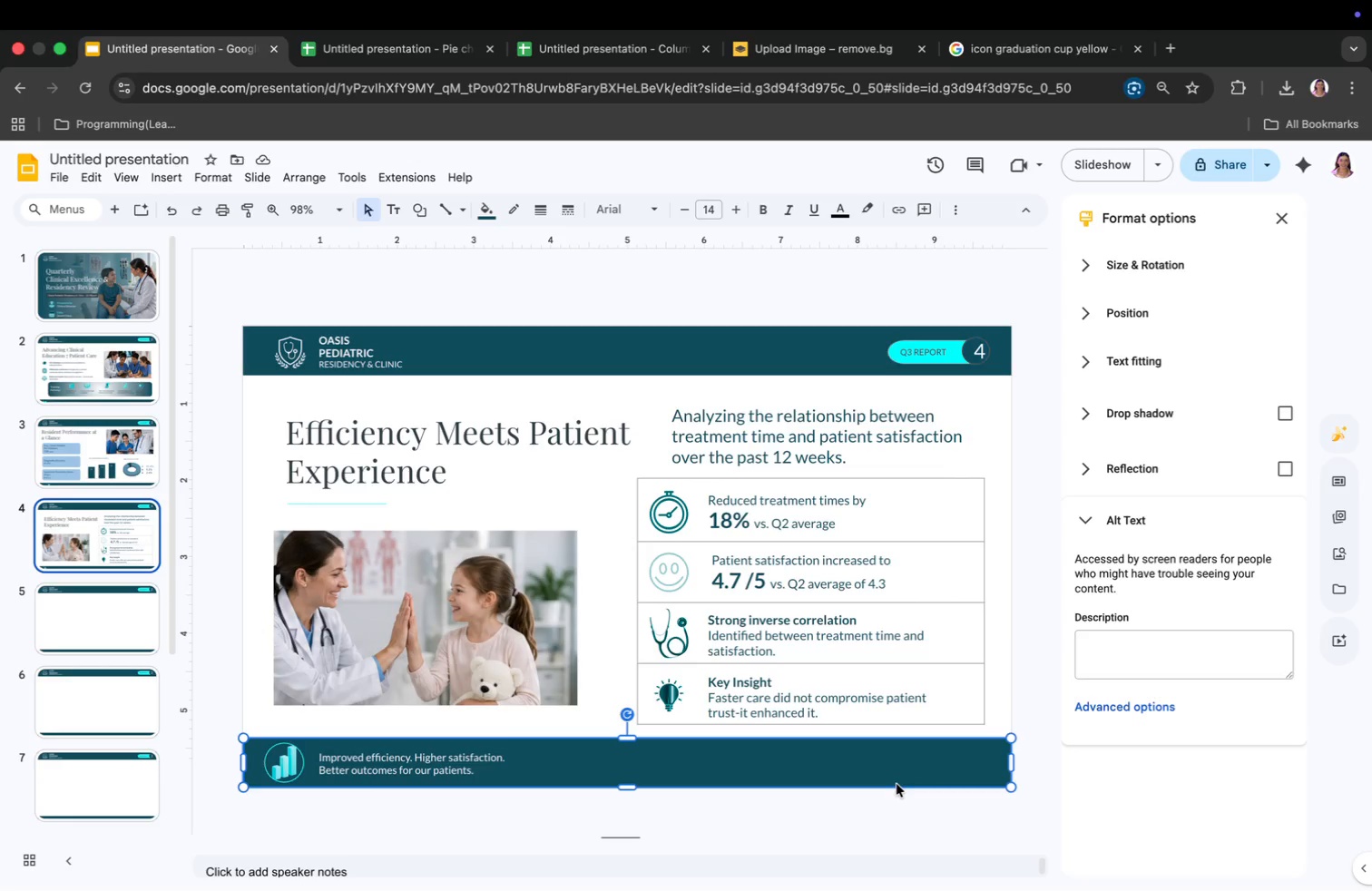 
wait(10.73)
 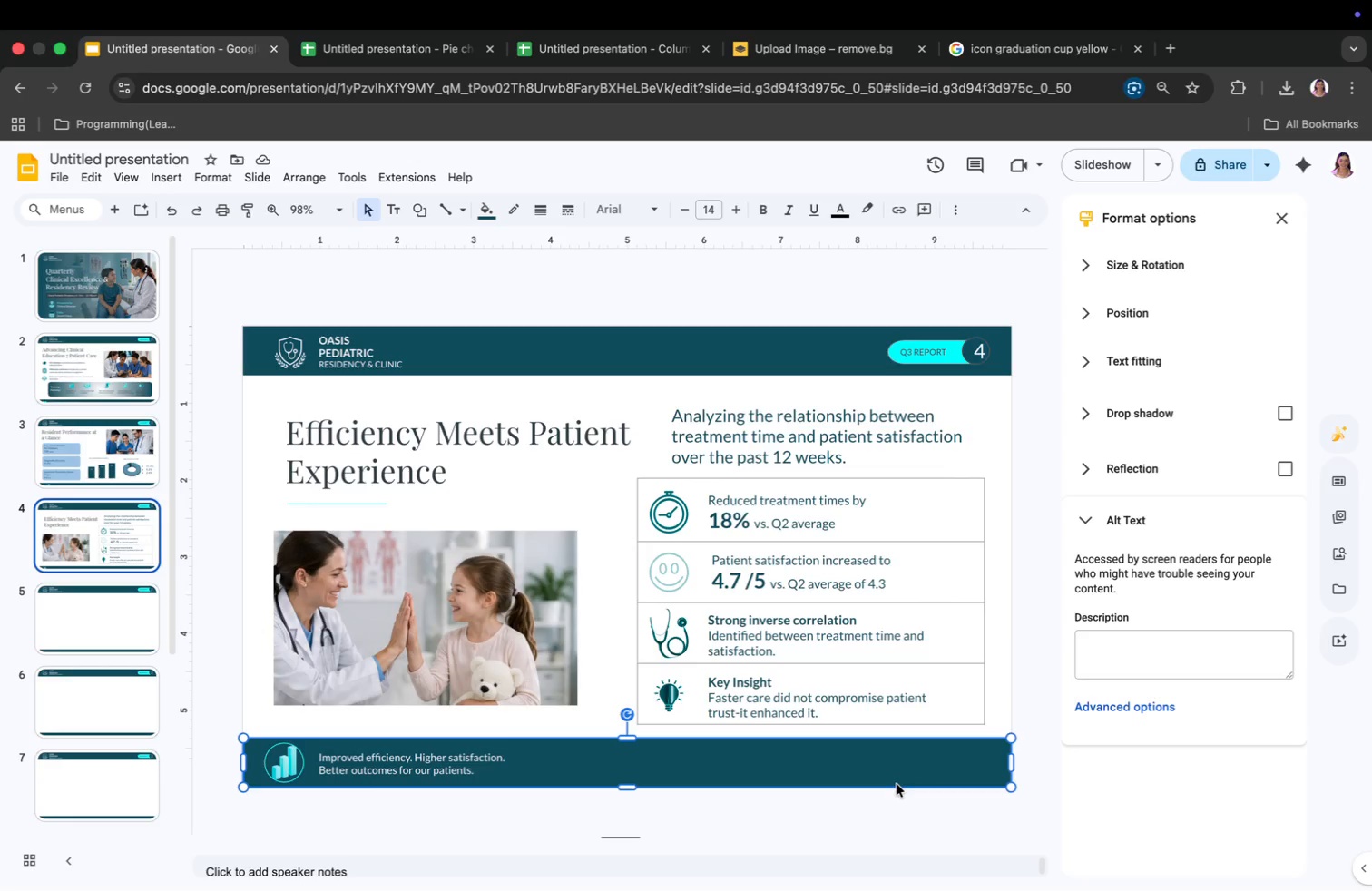 
left_click([112, 637])
 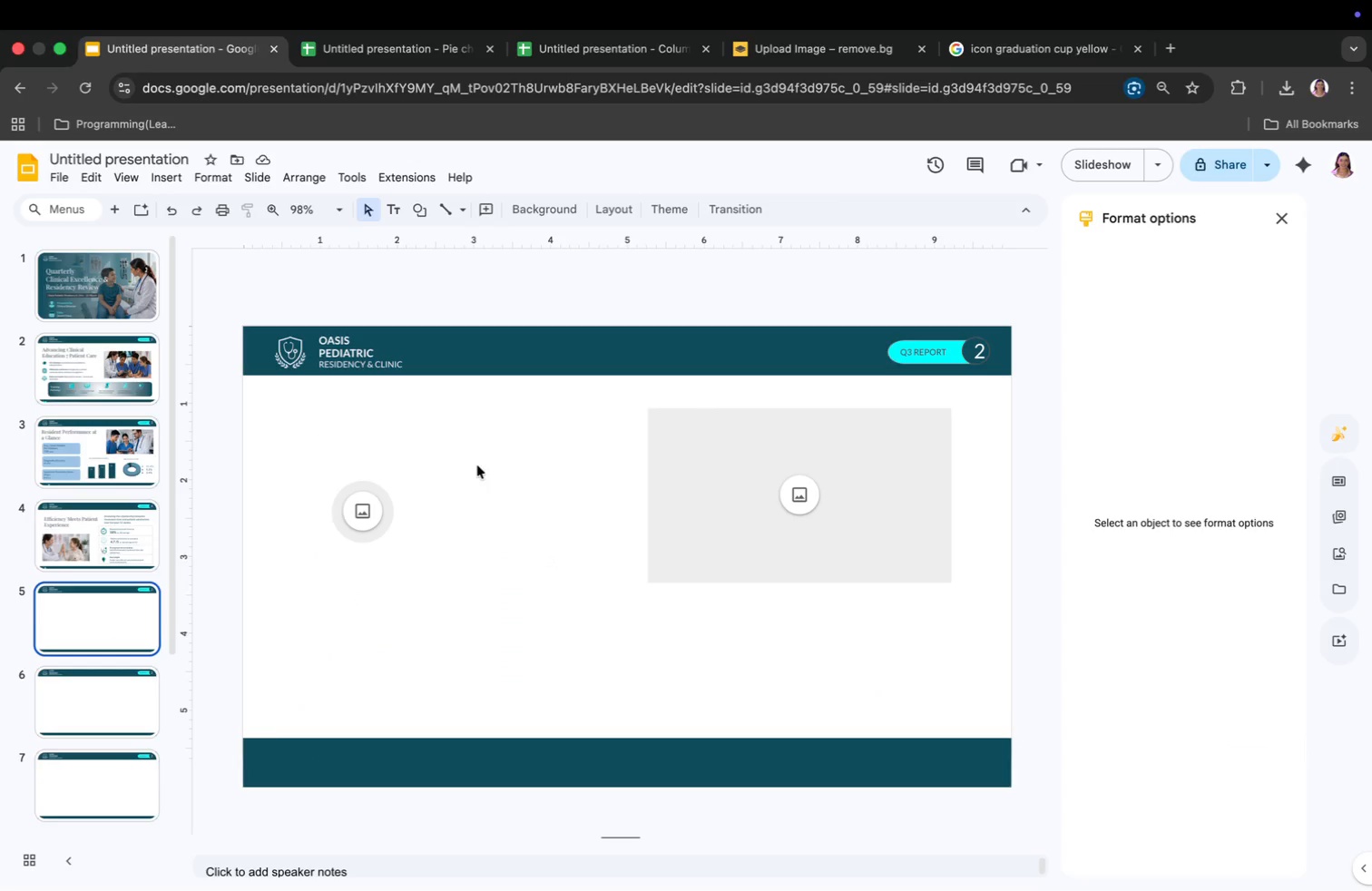 
left_click([89, 546])
 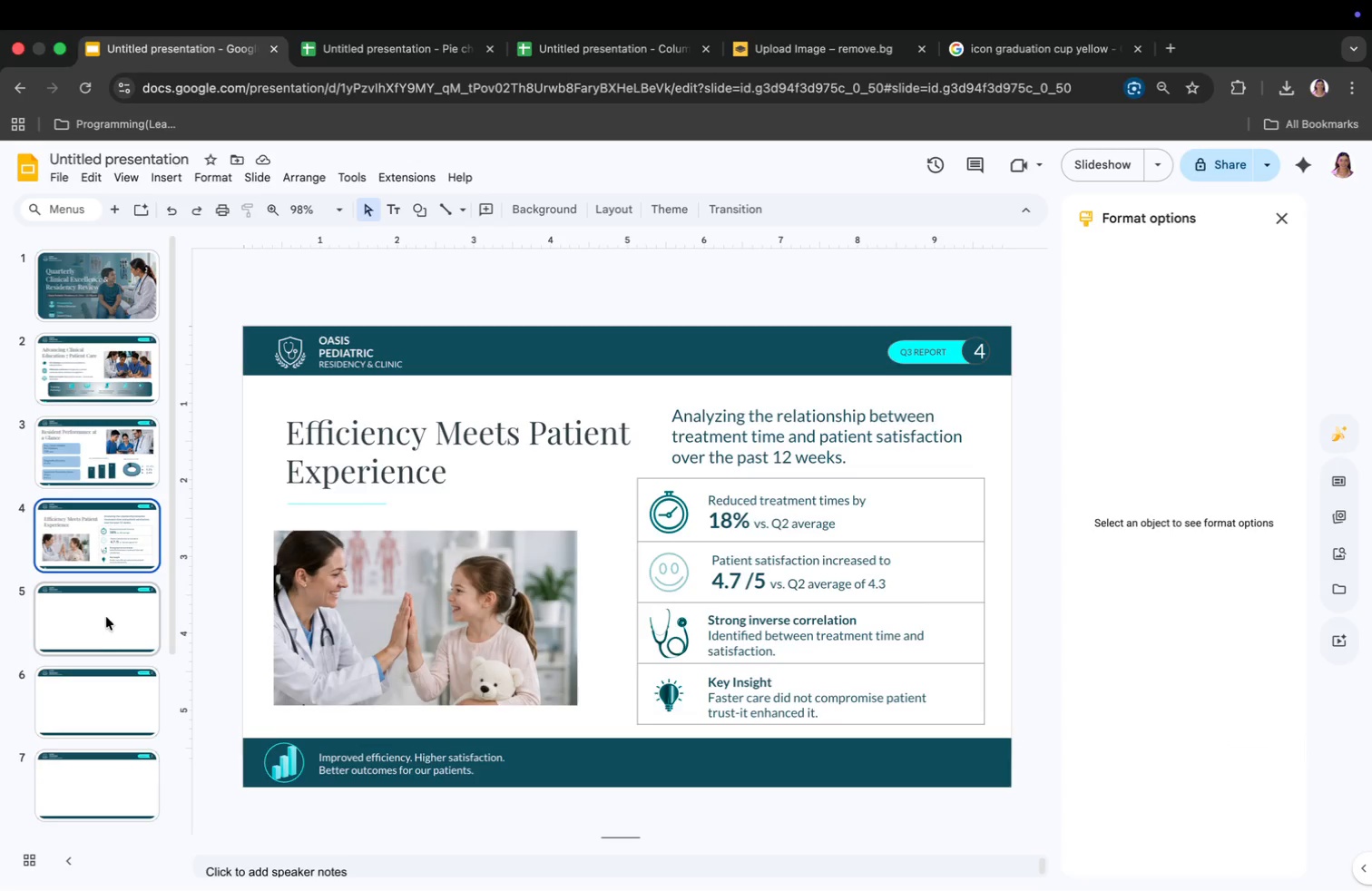 
left_click([107, 629])
 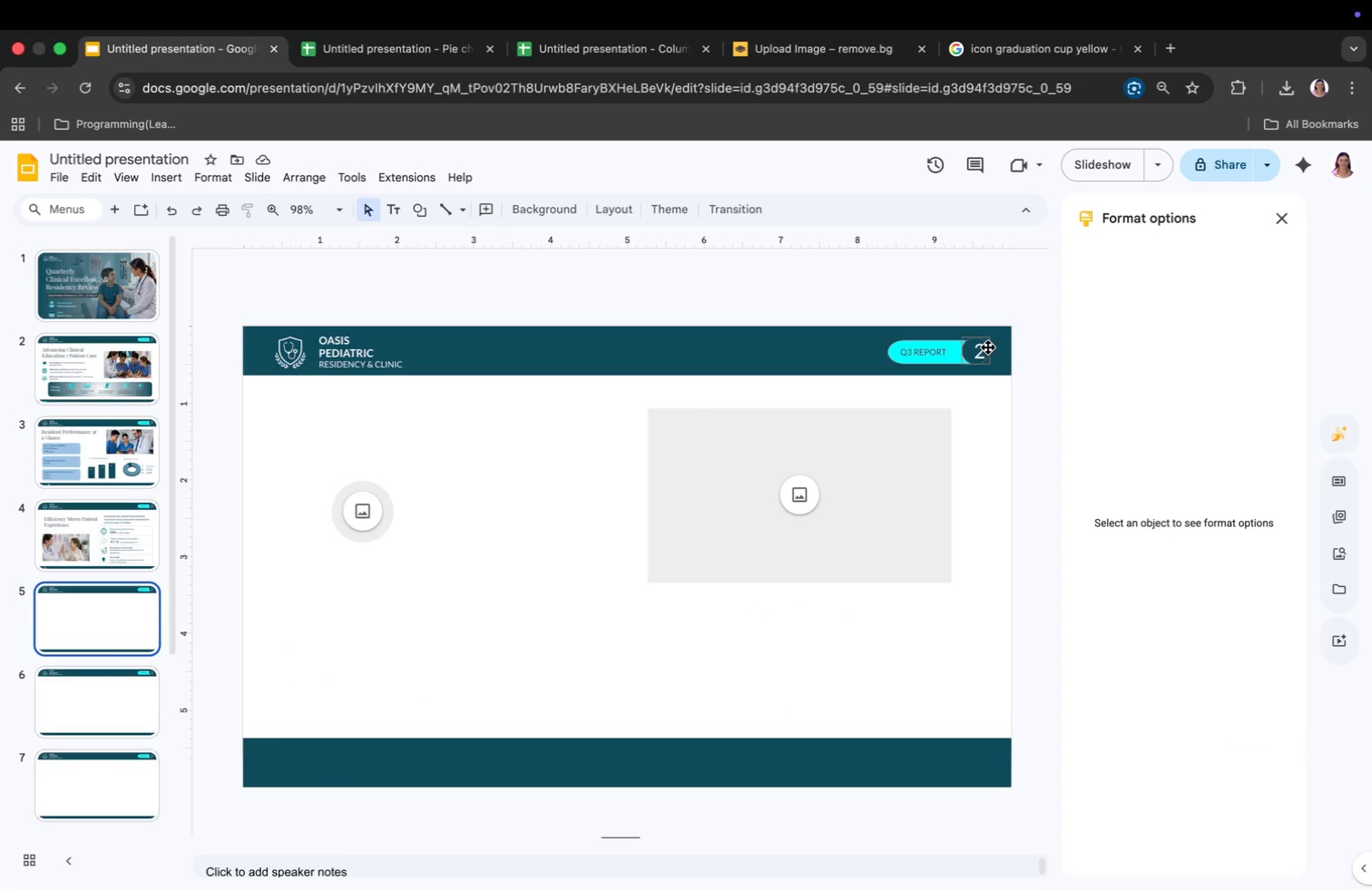 
left_click([985, 351])
 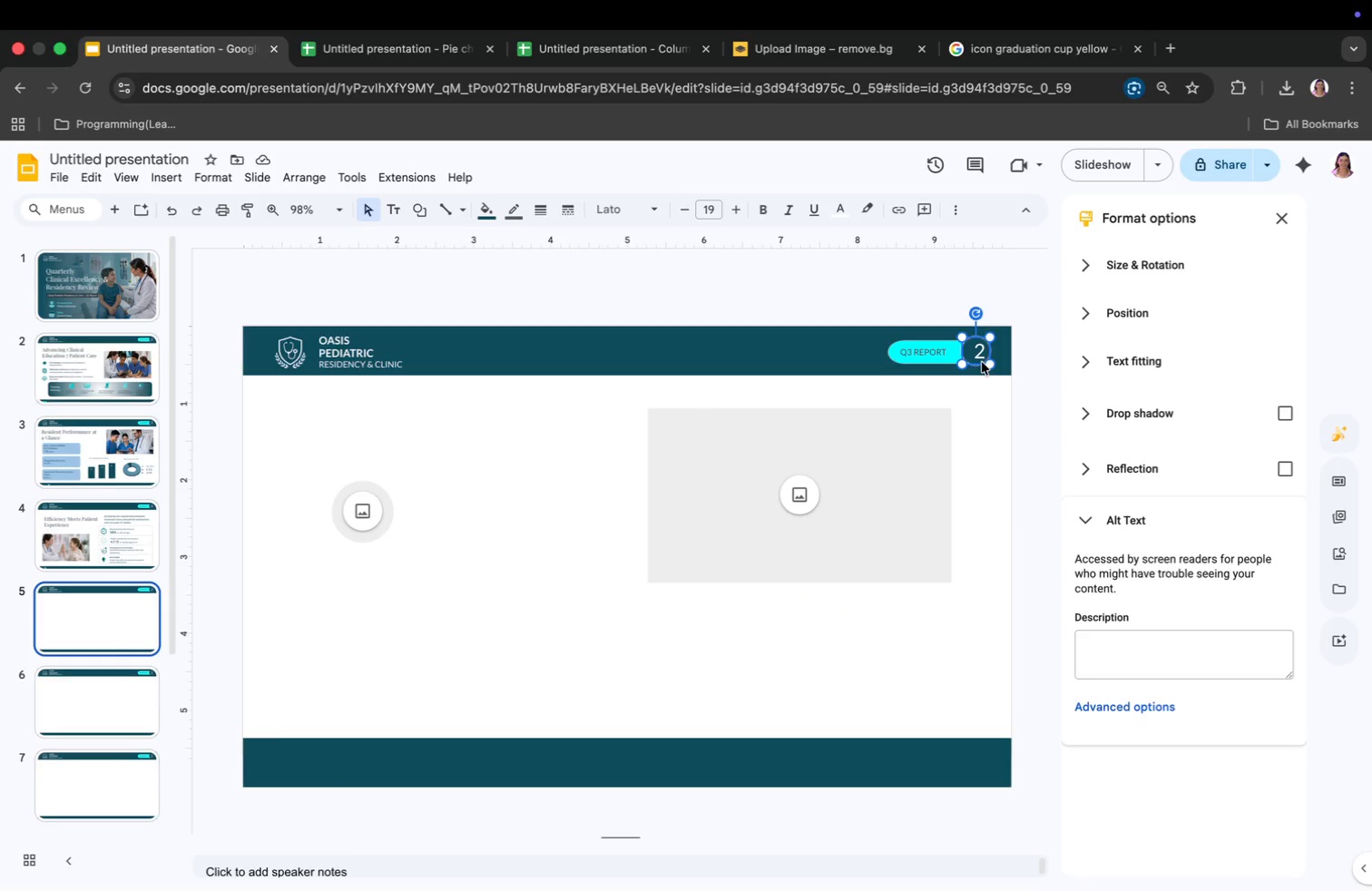 
left_click([983, 352])
 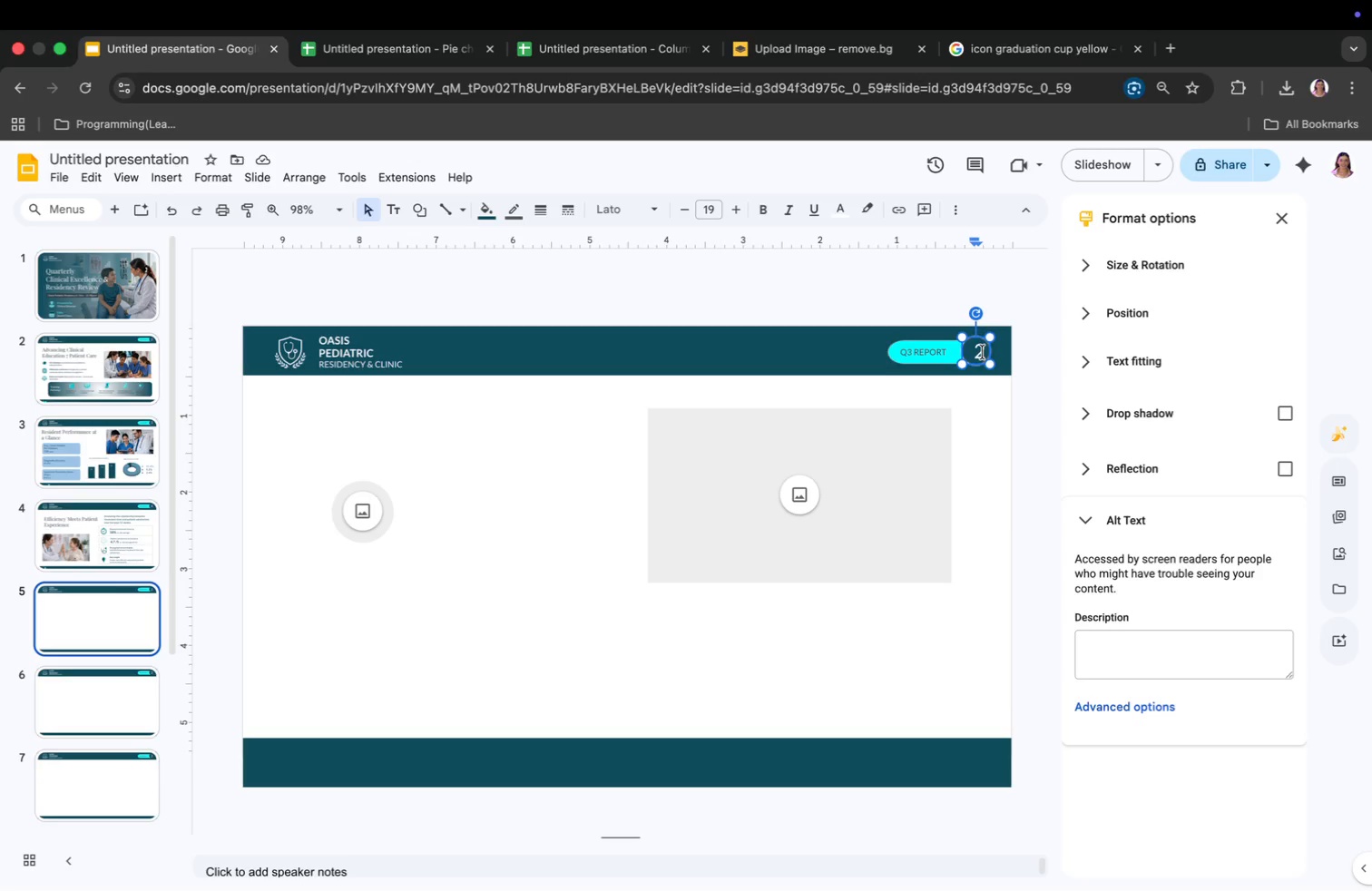 
key(Backspace)
 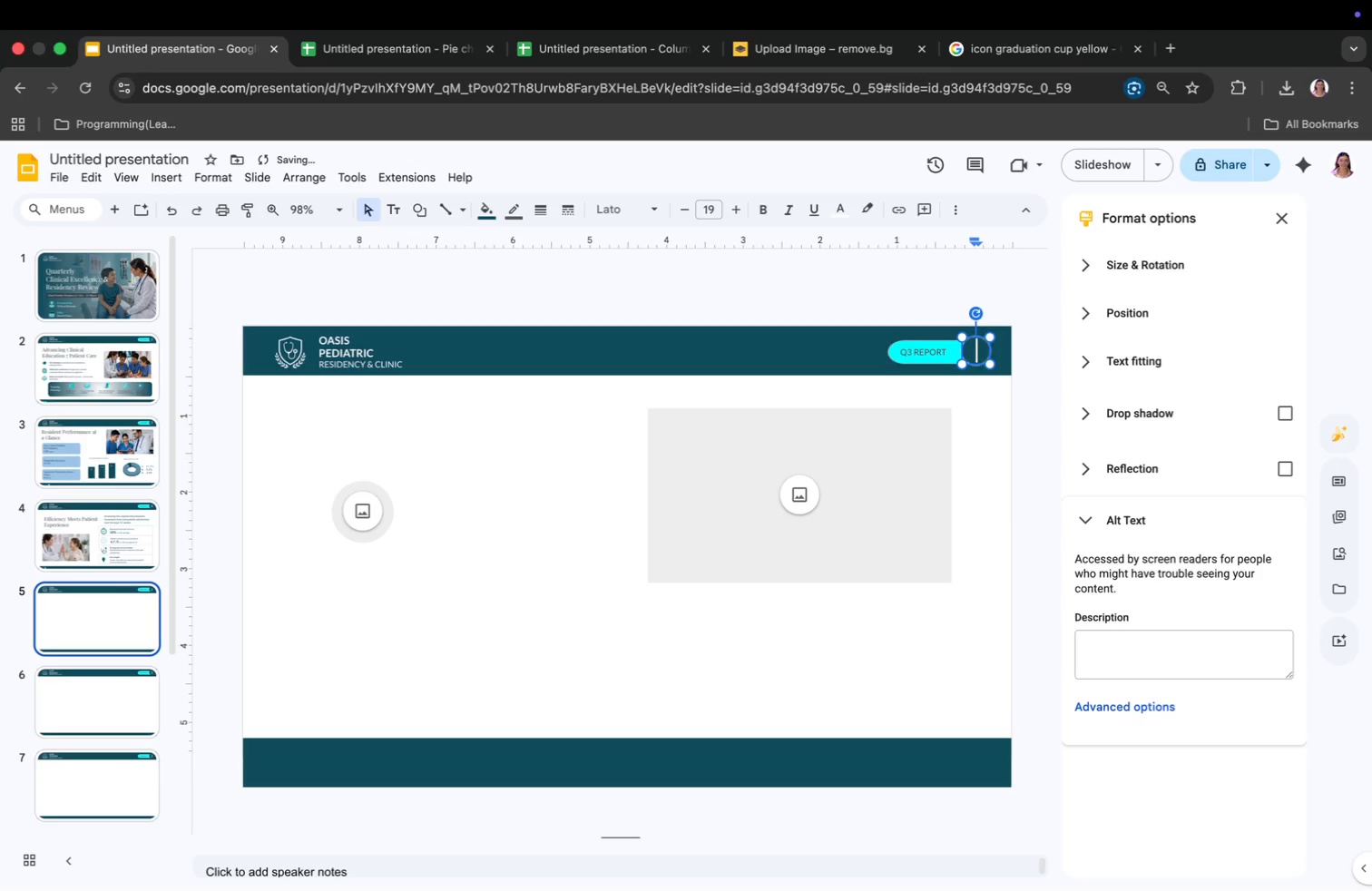 
key(5)
 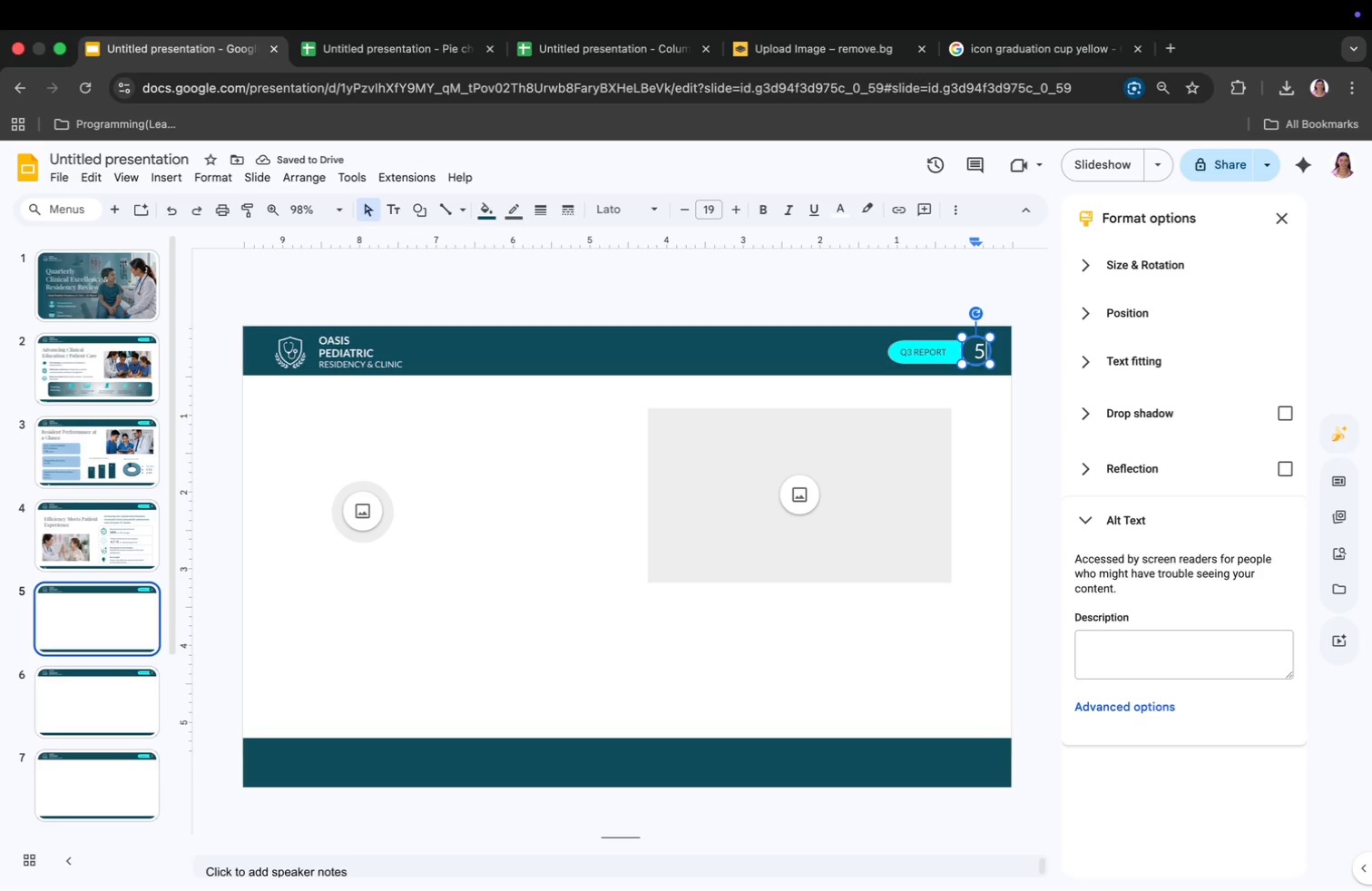 
wait(10.02)
 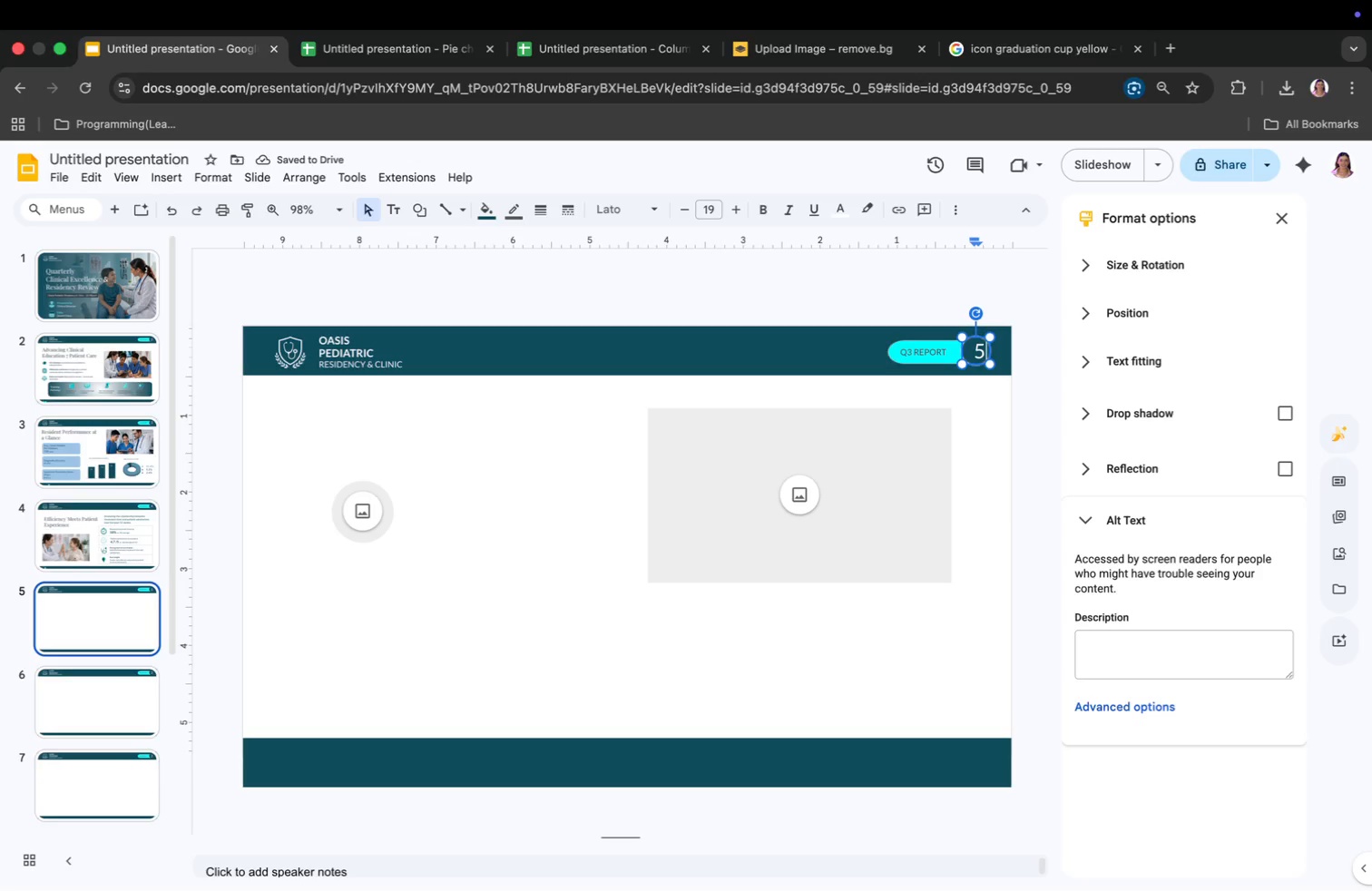 
left_click([372, 504])
 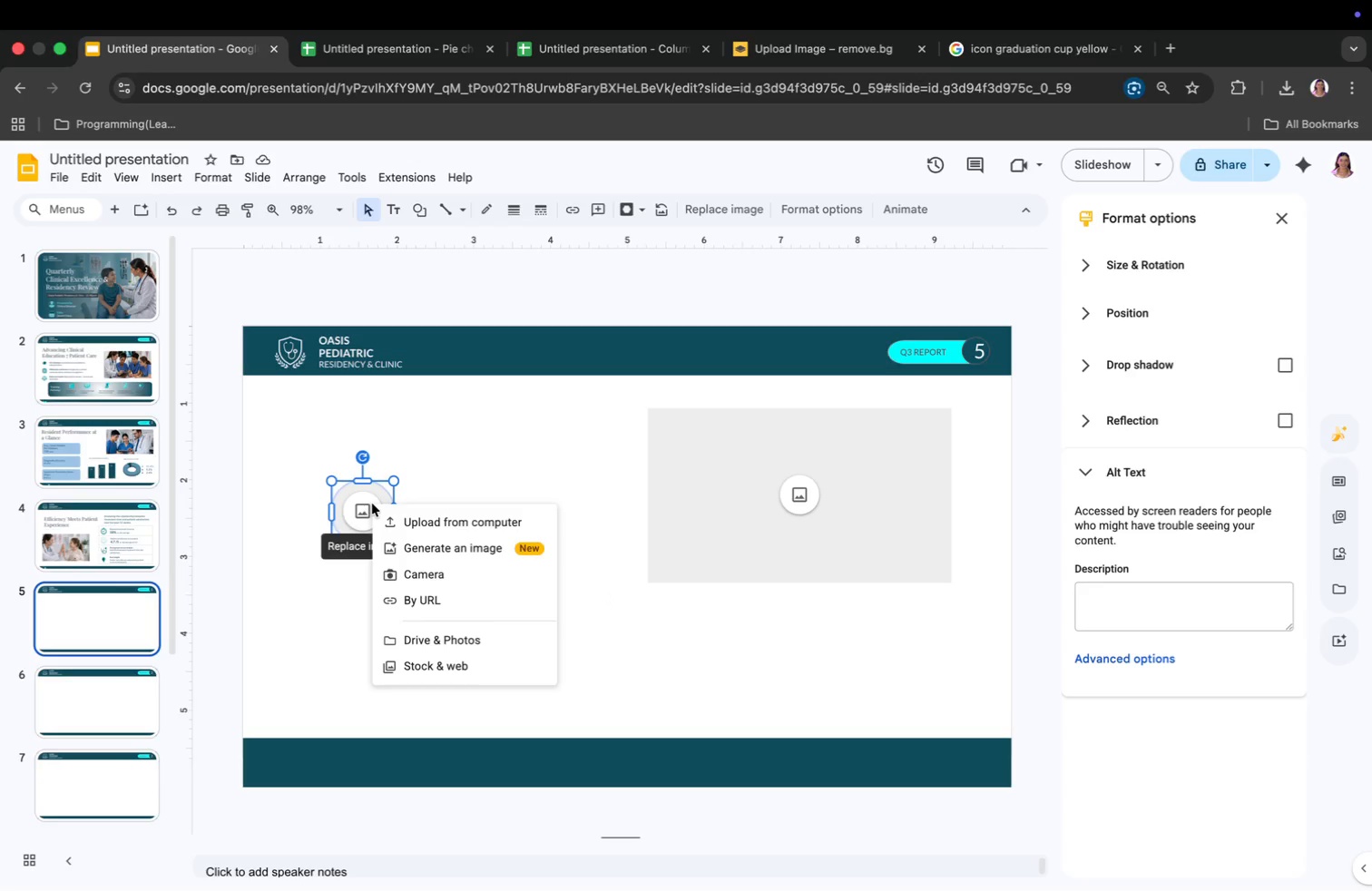 
left_click_drag(start_coordinate=[363, 506], to_coordinate=[679, 654])
 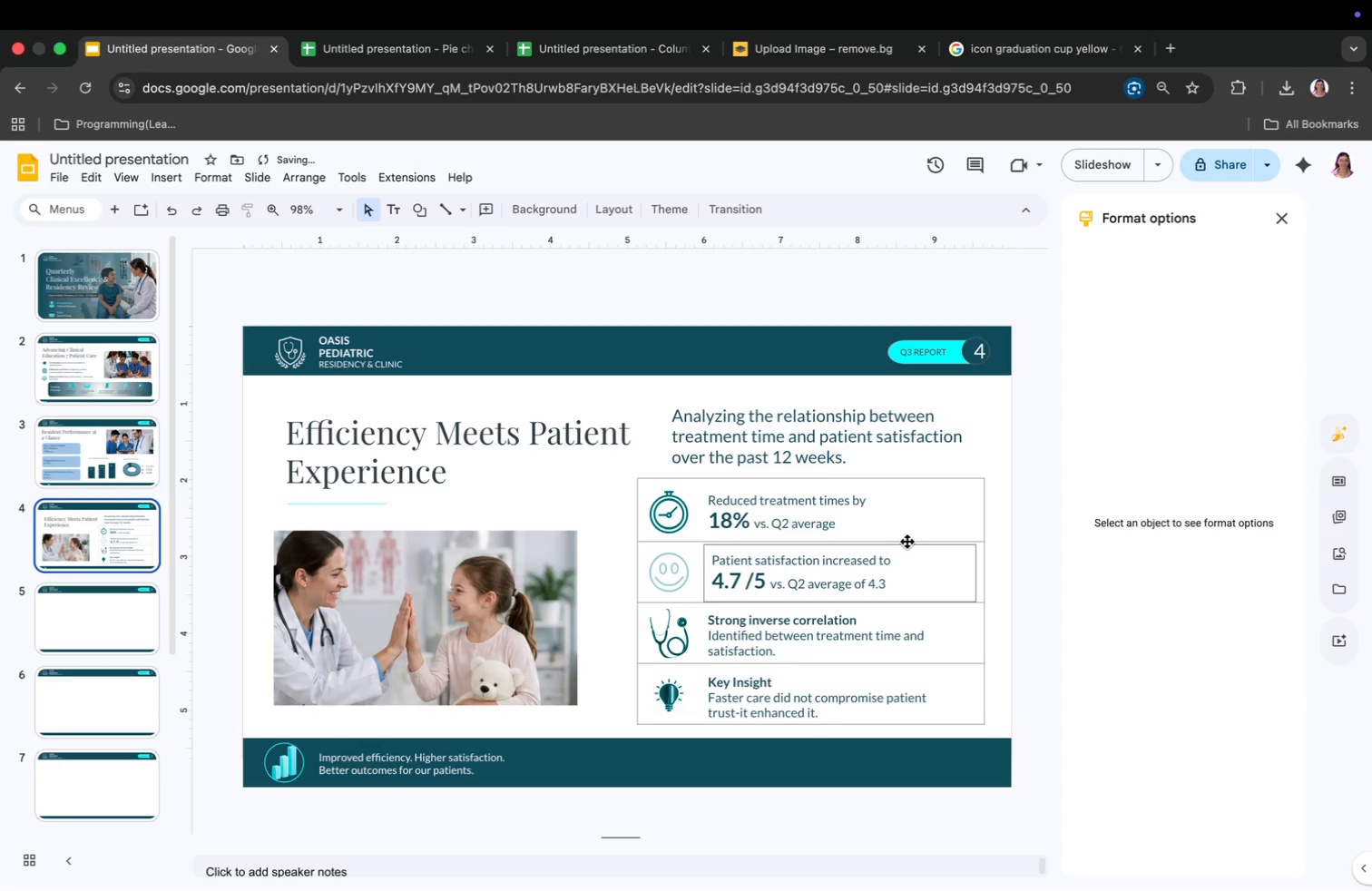 
left_click([975, 540])
 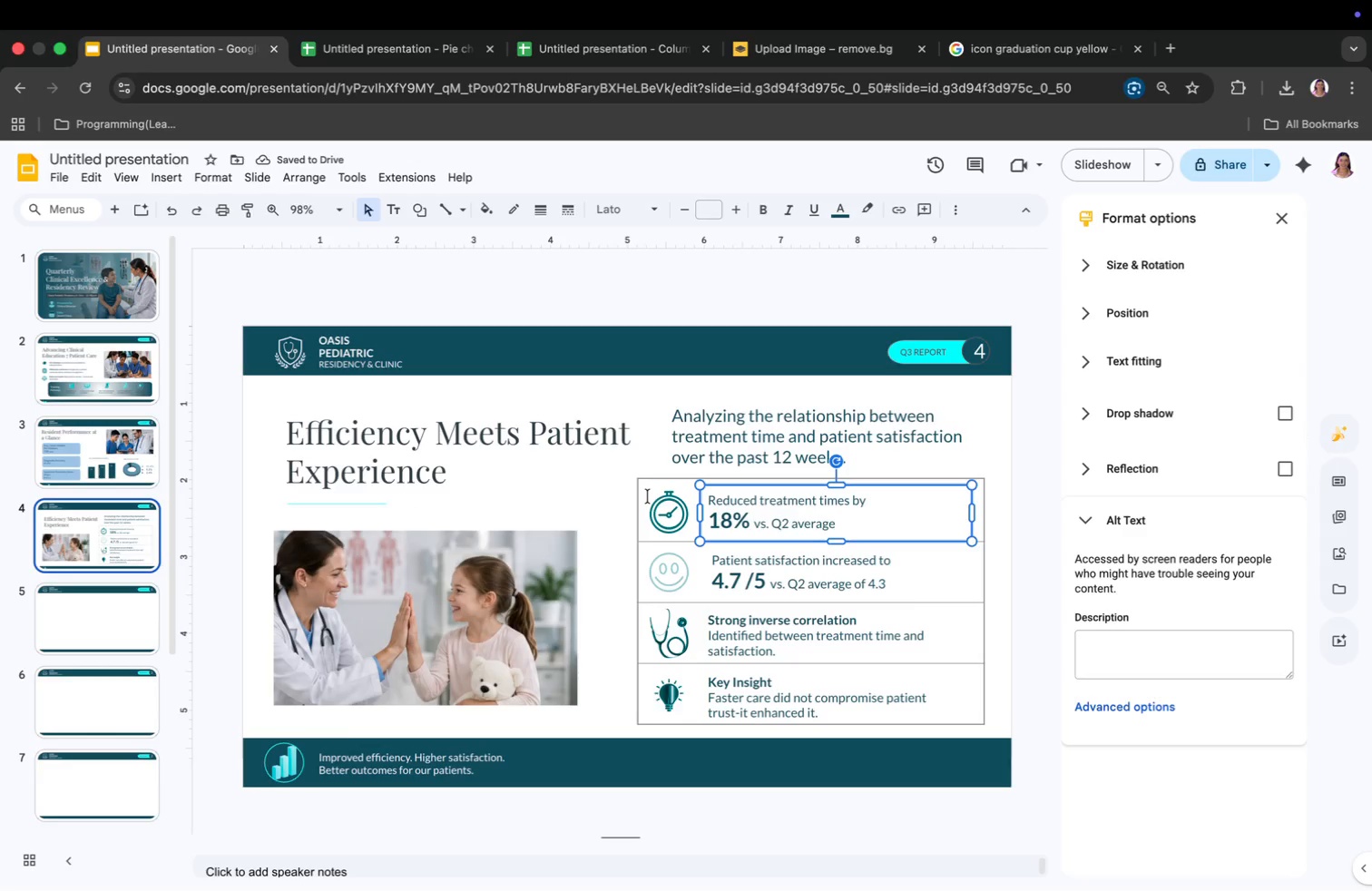 
left_click_drag(start_coordinate=[645, 485], to_coordinate=[935, 696])
 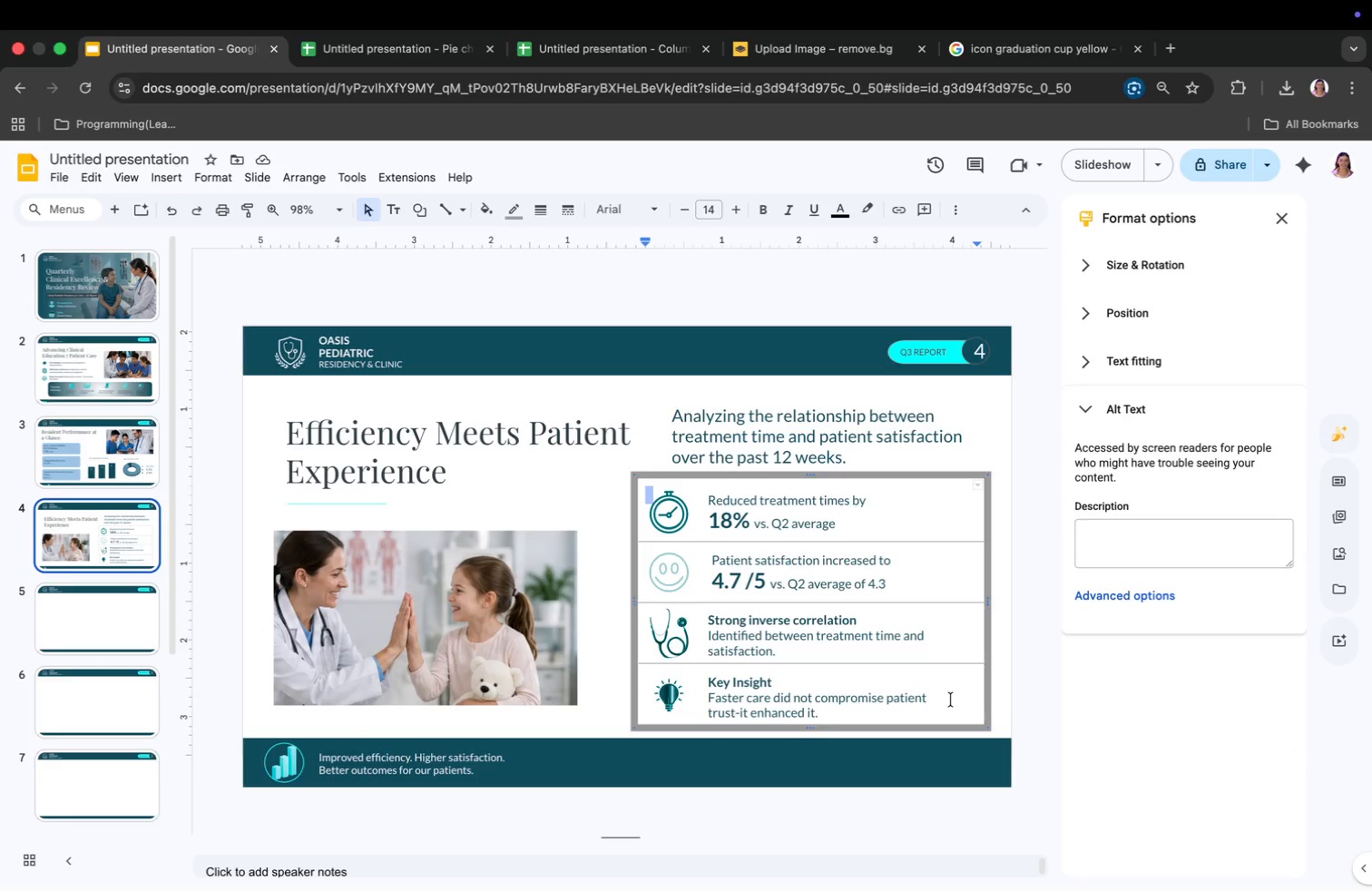 
left_click_drag(start_coordinate=[951, 700], to_coordinate=[919, 644])
 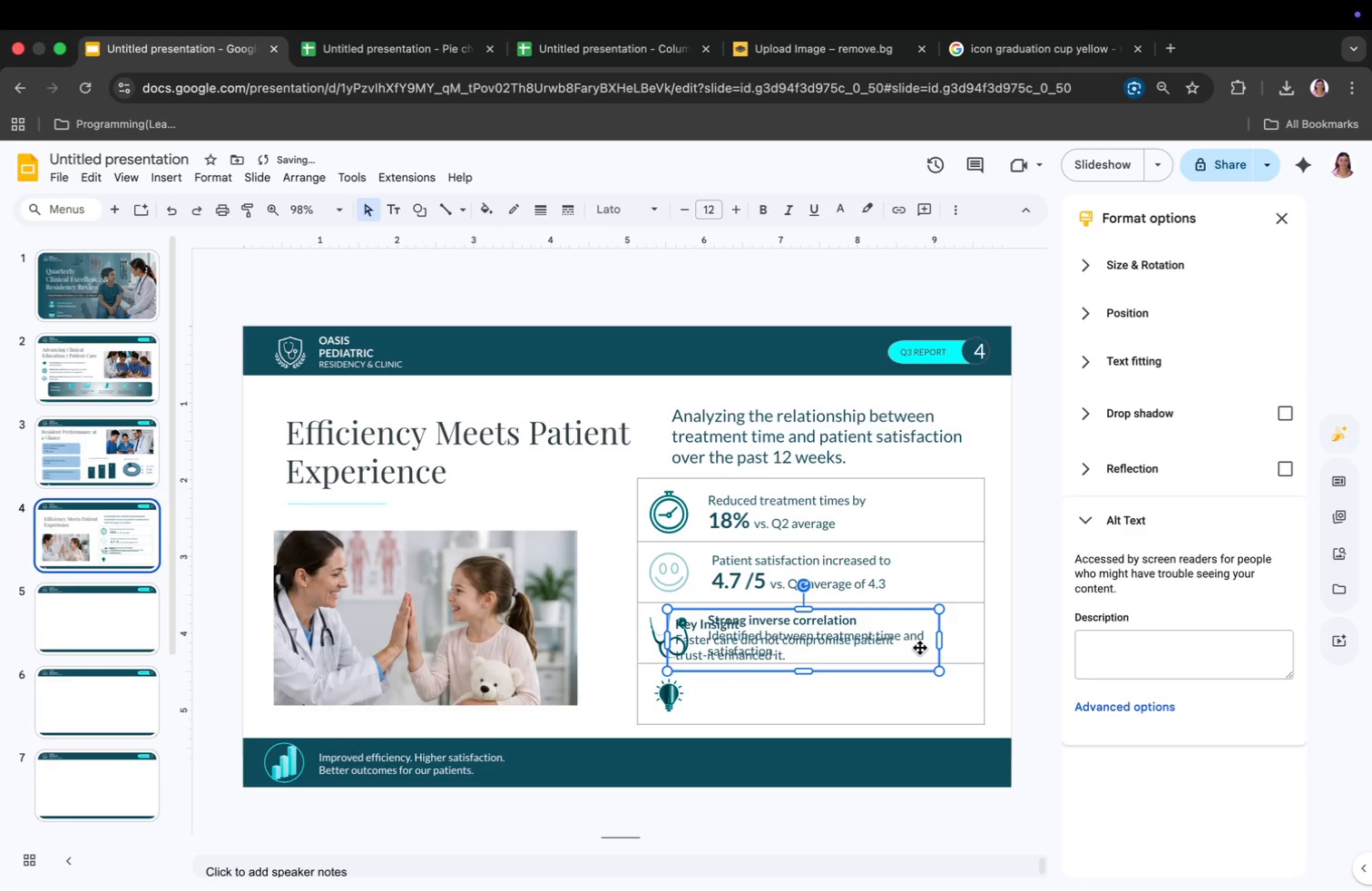 
key(Meta+CommandLeft)
 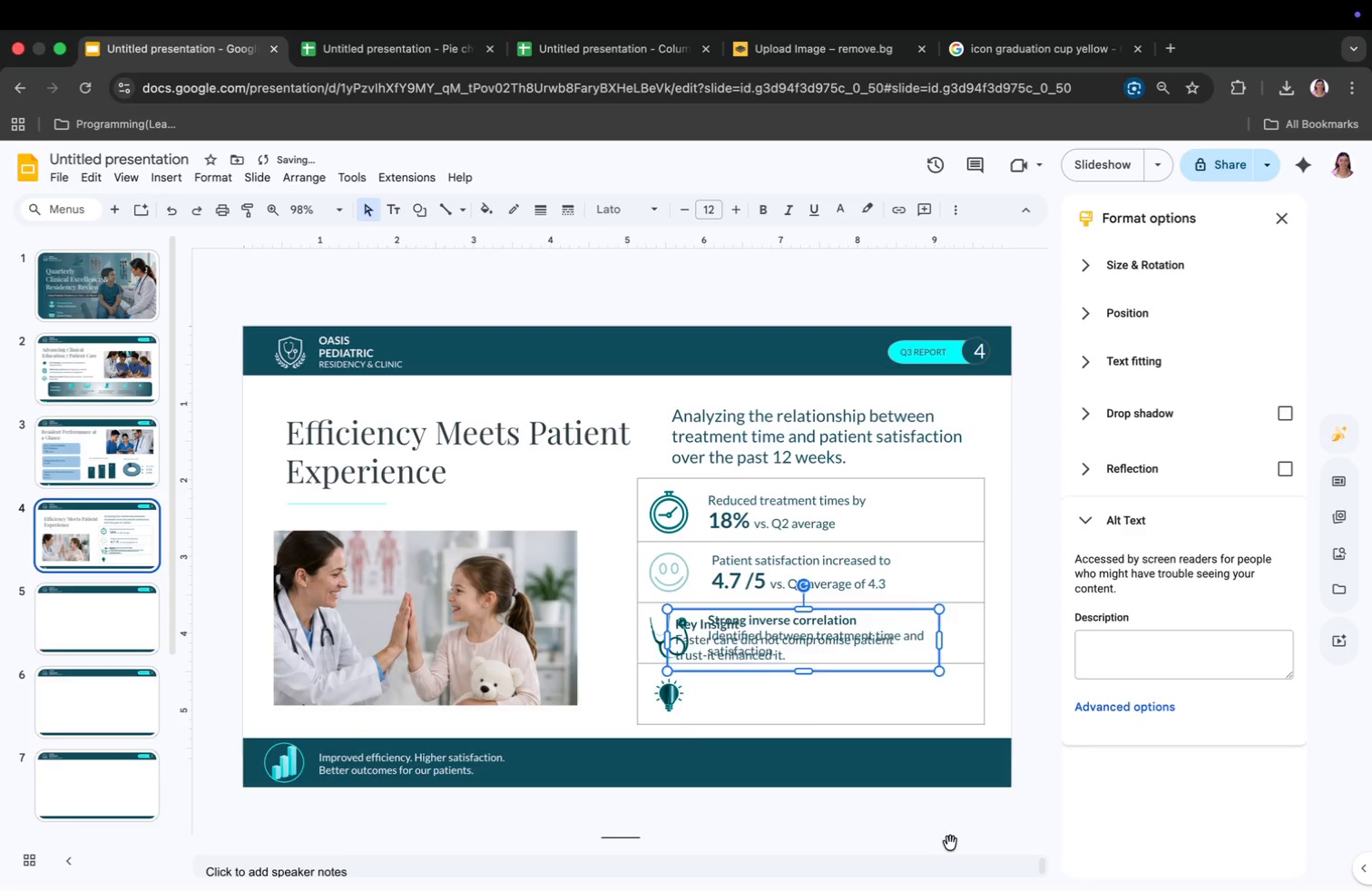 
key(Meta+Z)
 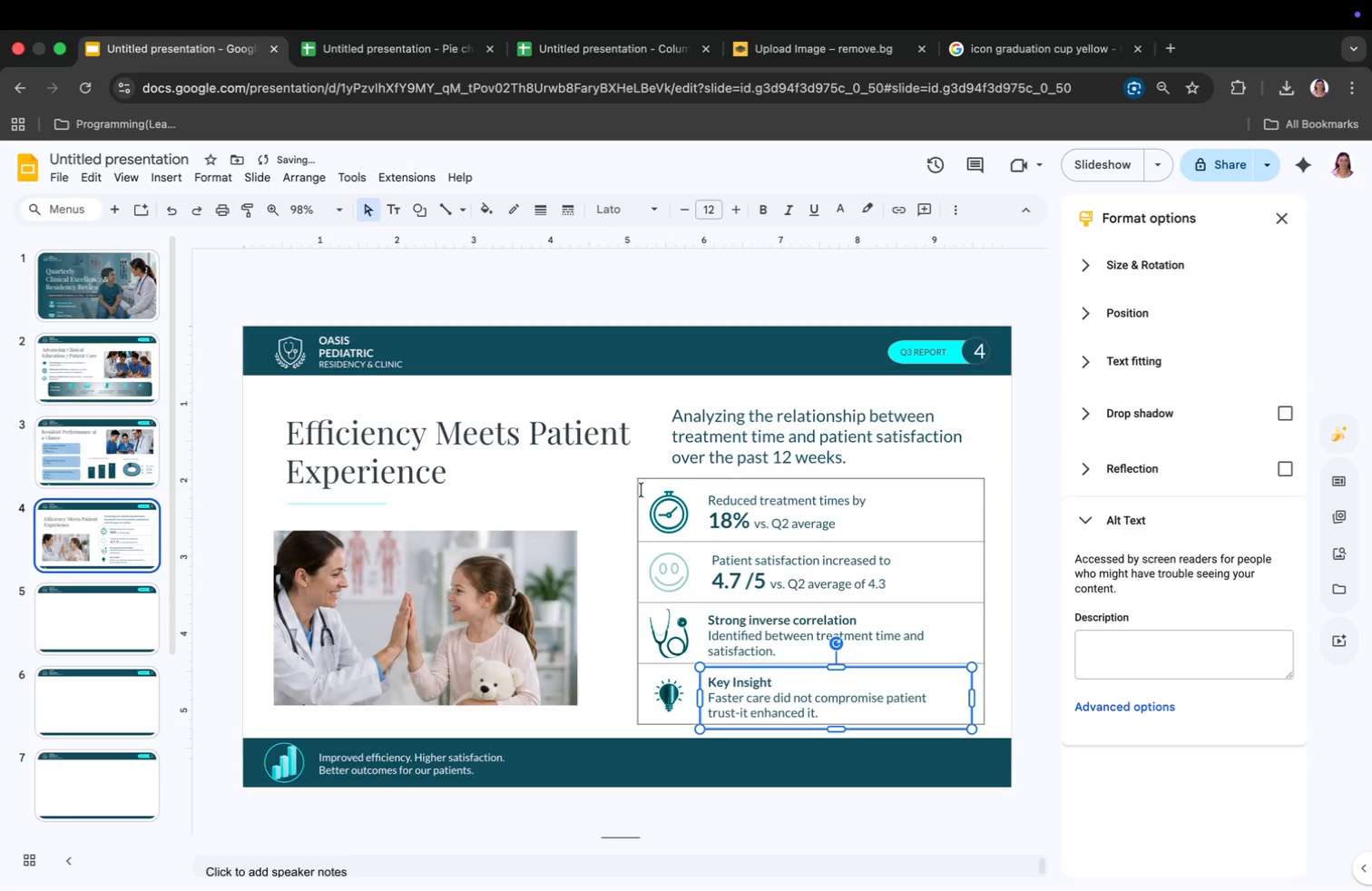 
left_click([642, 499])
 